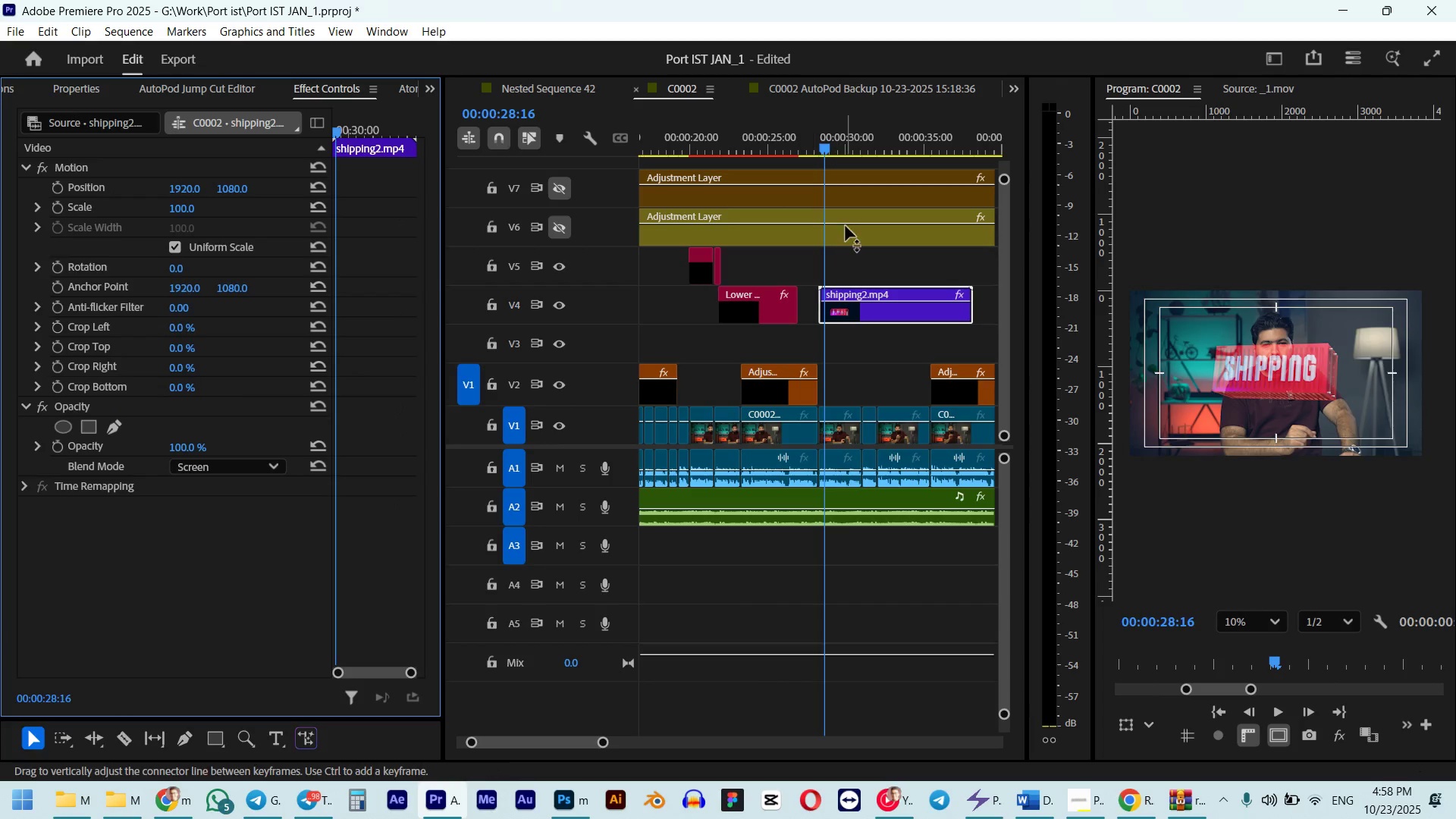 
left_click_drag(start_coordinate=[827, 143], to_coordinate=[928, 160])
 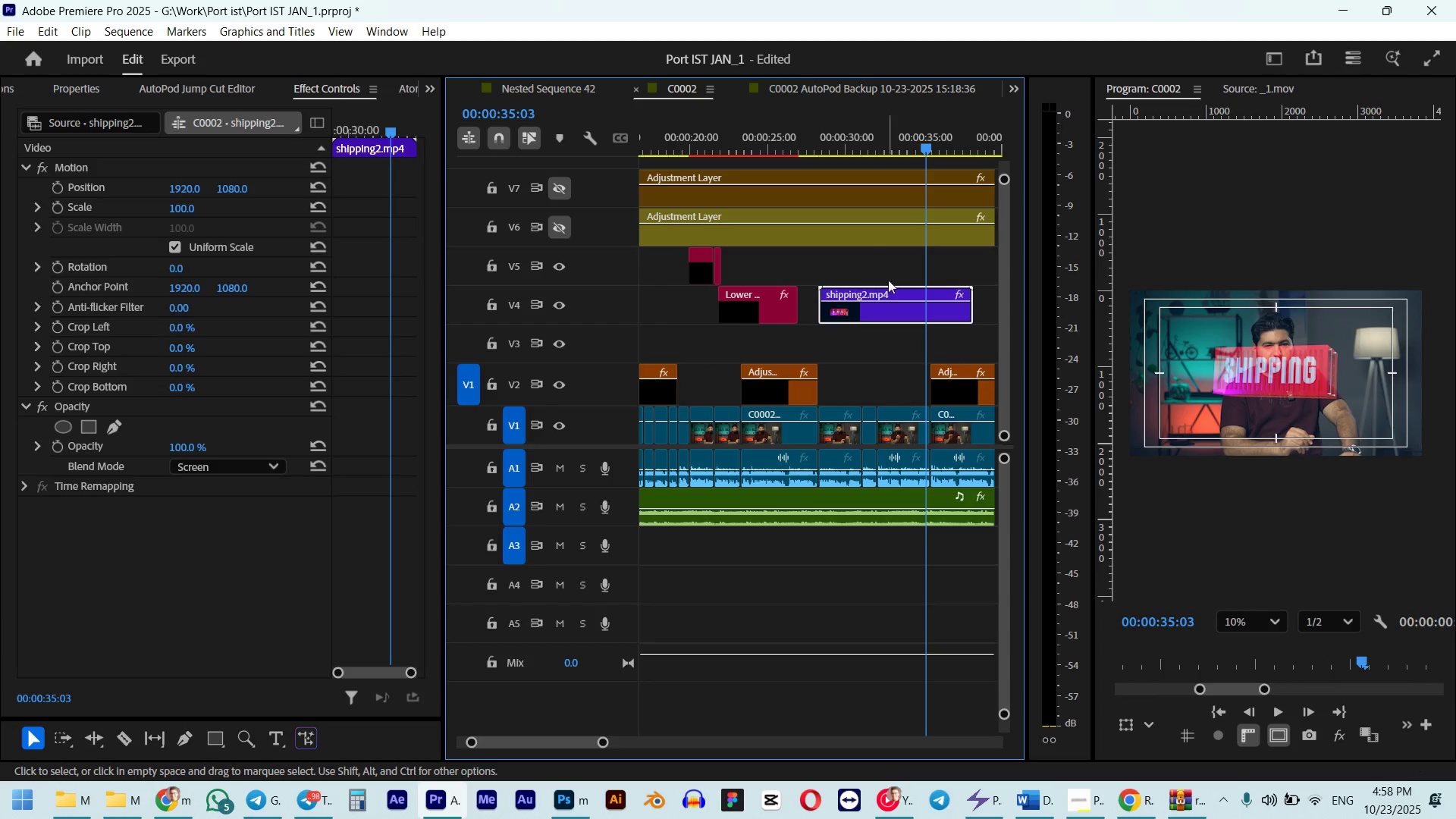 
left_click([889, 308])
 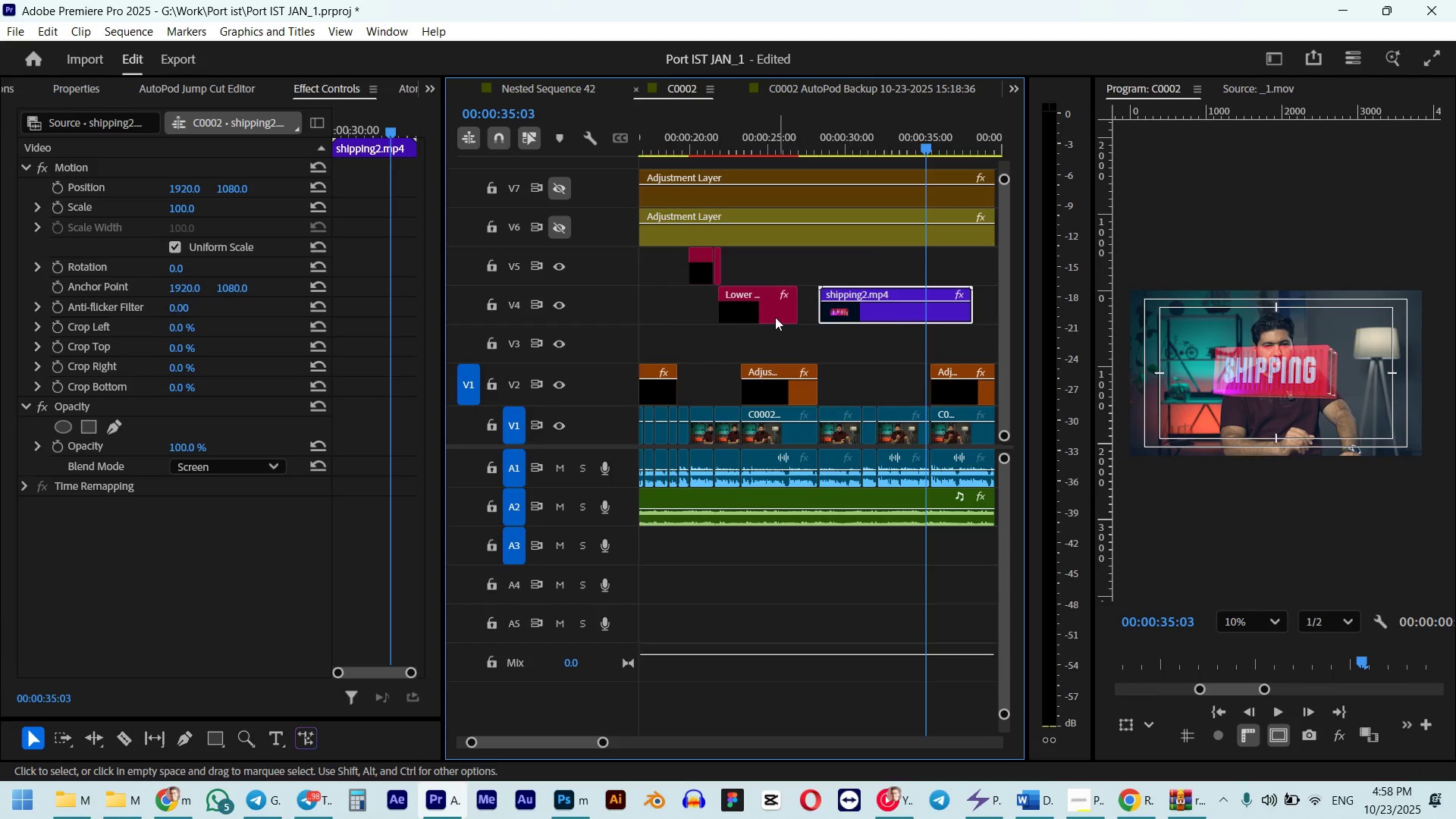 
hold_key(key=ShiftLeft, duration=0.34)
 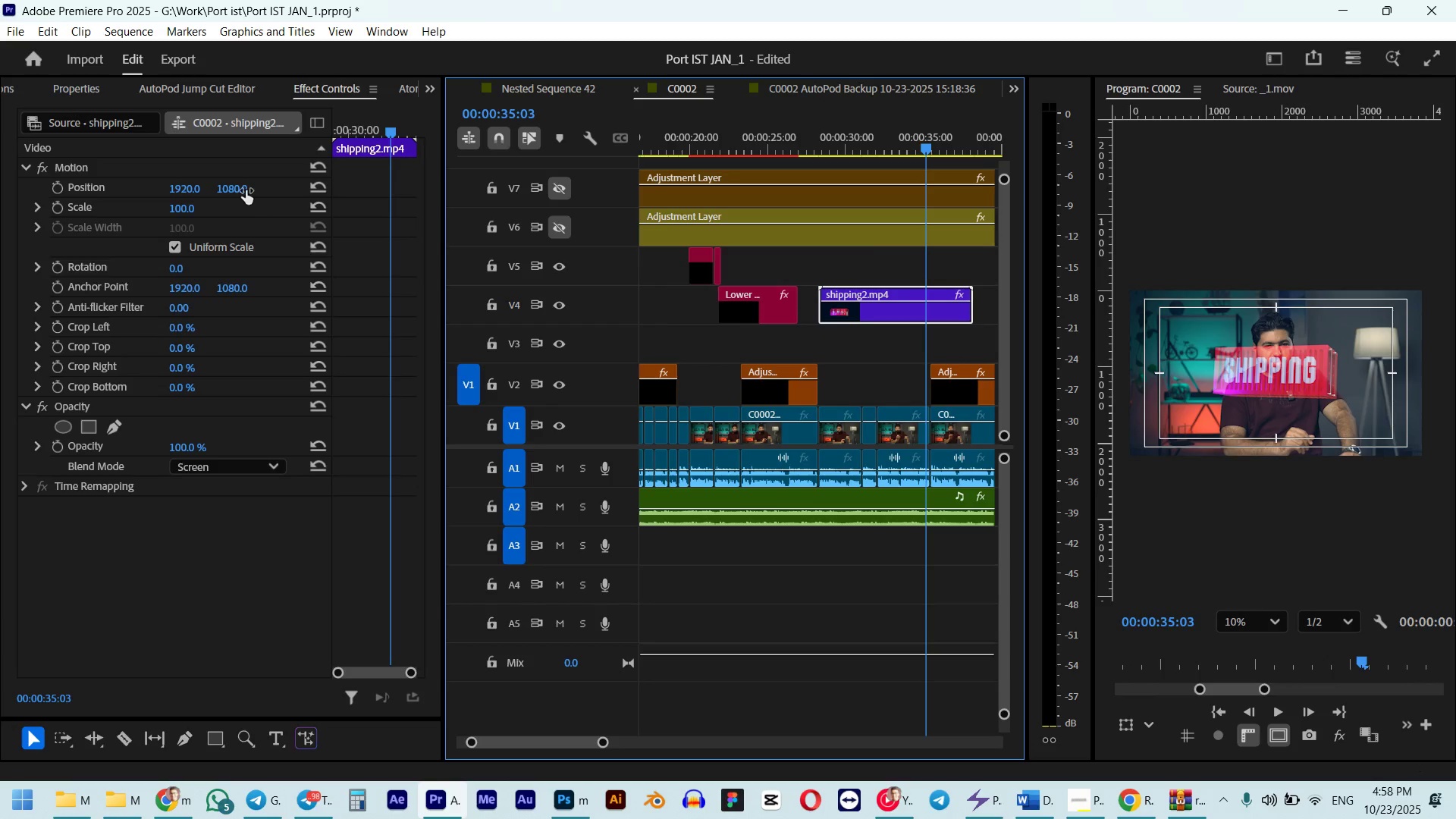 
left_click_drag(start_coordinate=[235, 188], to_coordinate=[721, 192])
 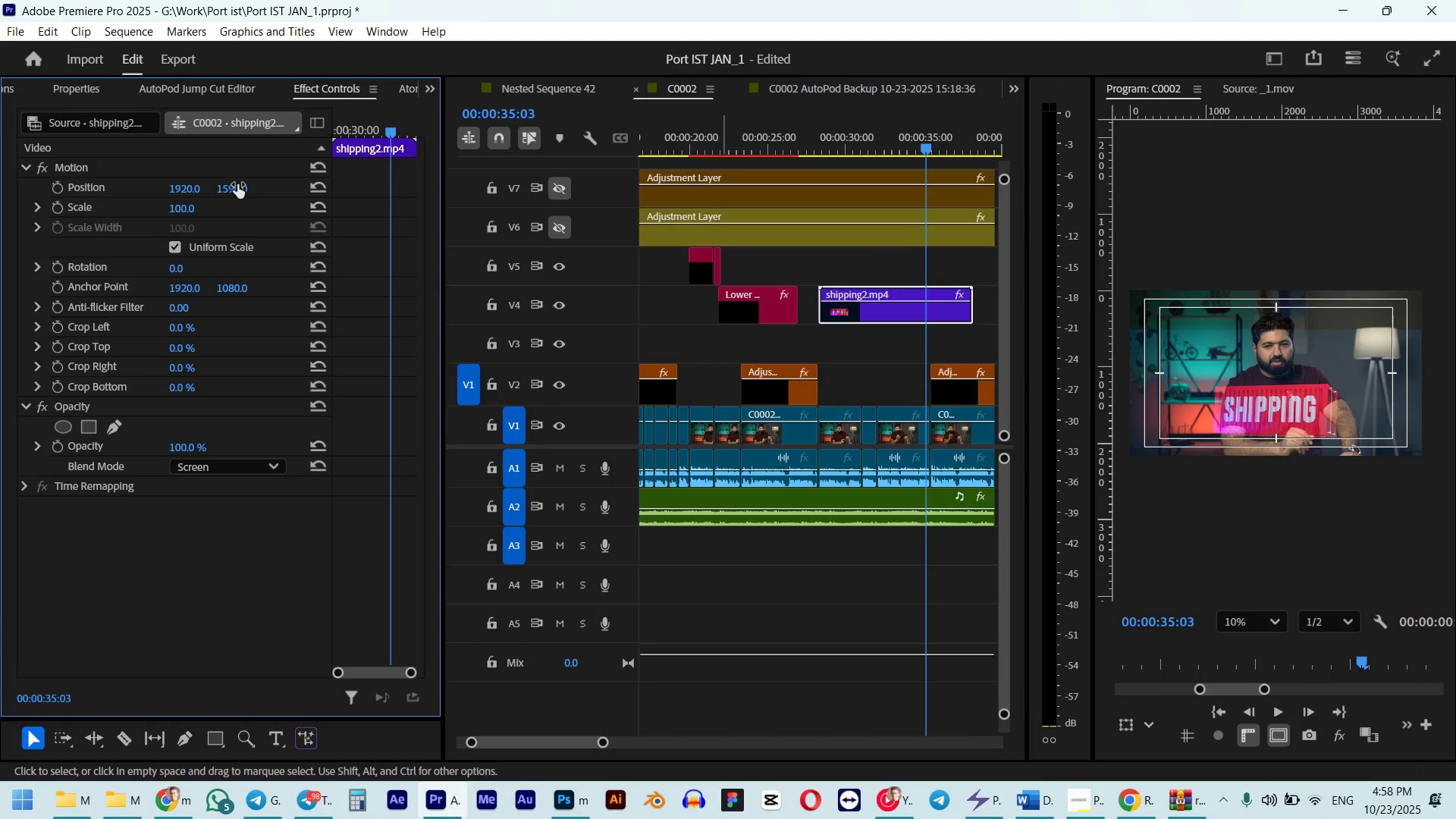 
key(Control+Z)
 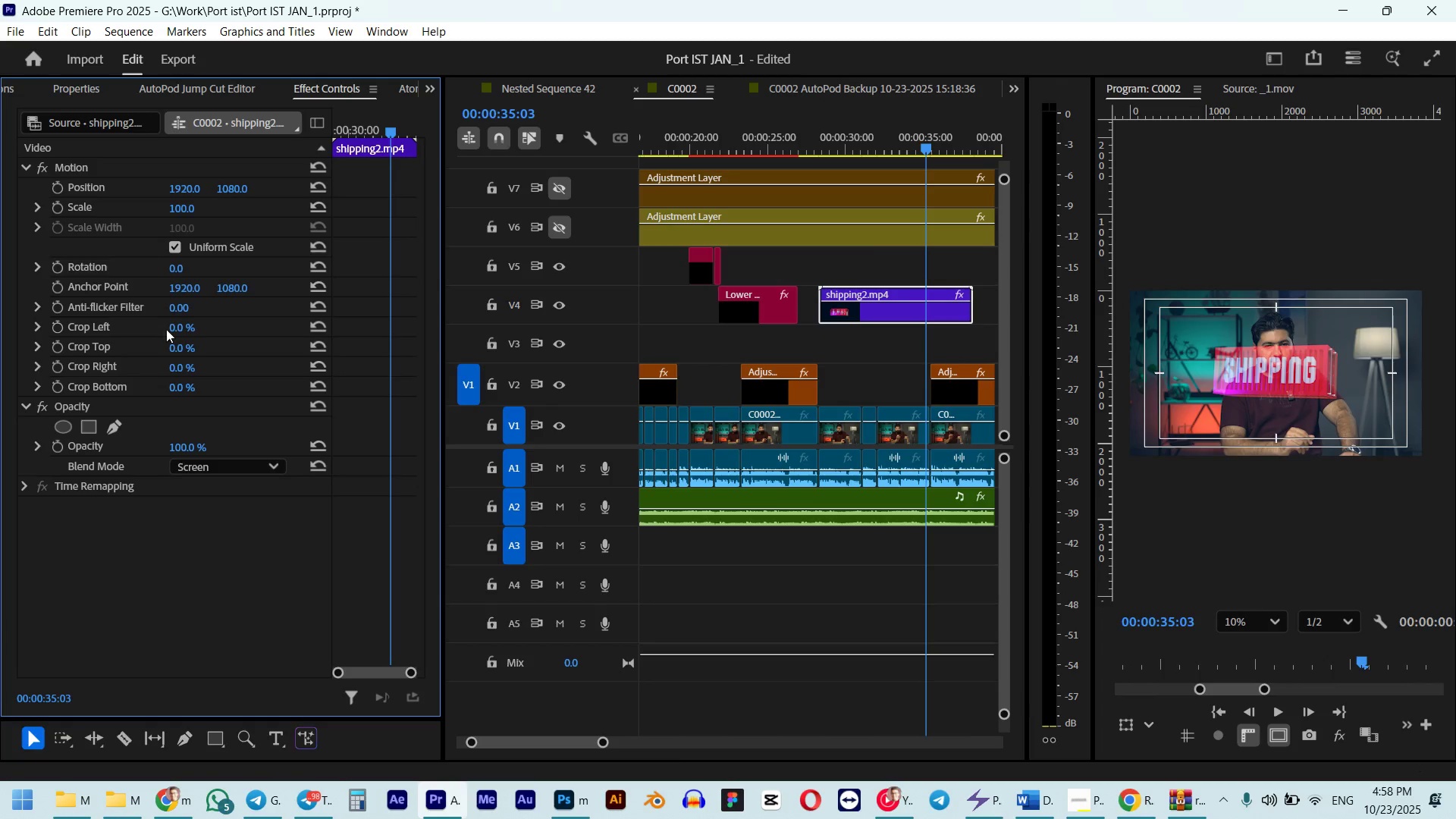 
left_click([63, 428])
 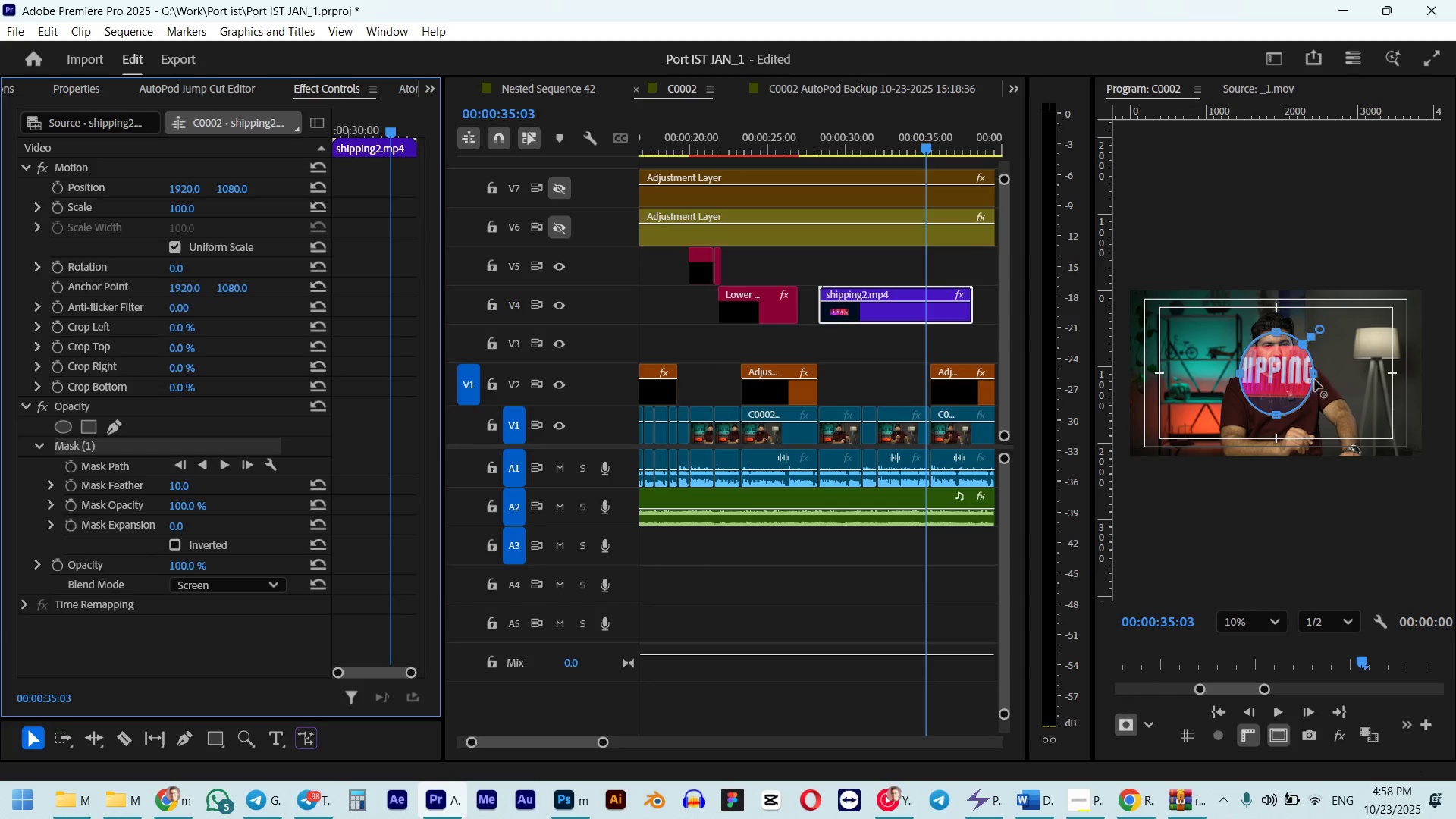 
left_click_drag(start_coordinate=[1315, 376], to_coordinate=[1361, 372])
 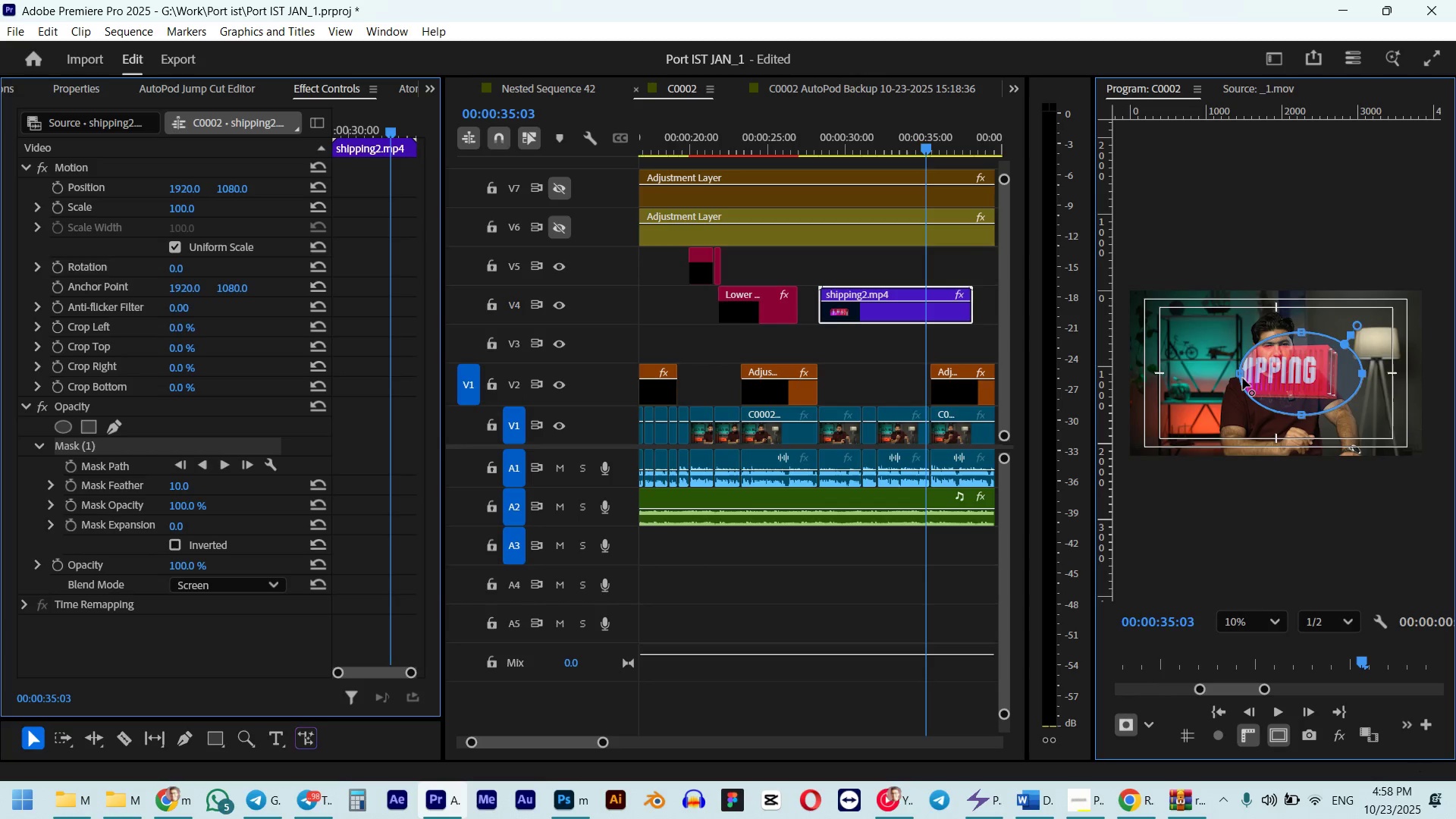 
left_click_drag(start_coordinate=[1243, 378], to_coordinate=[1190, 380])
 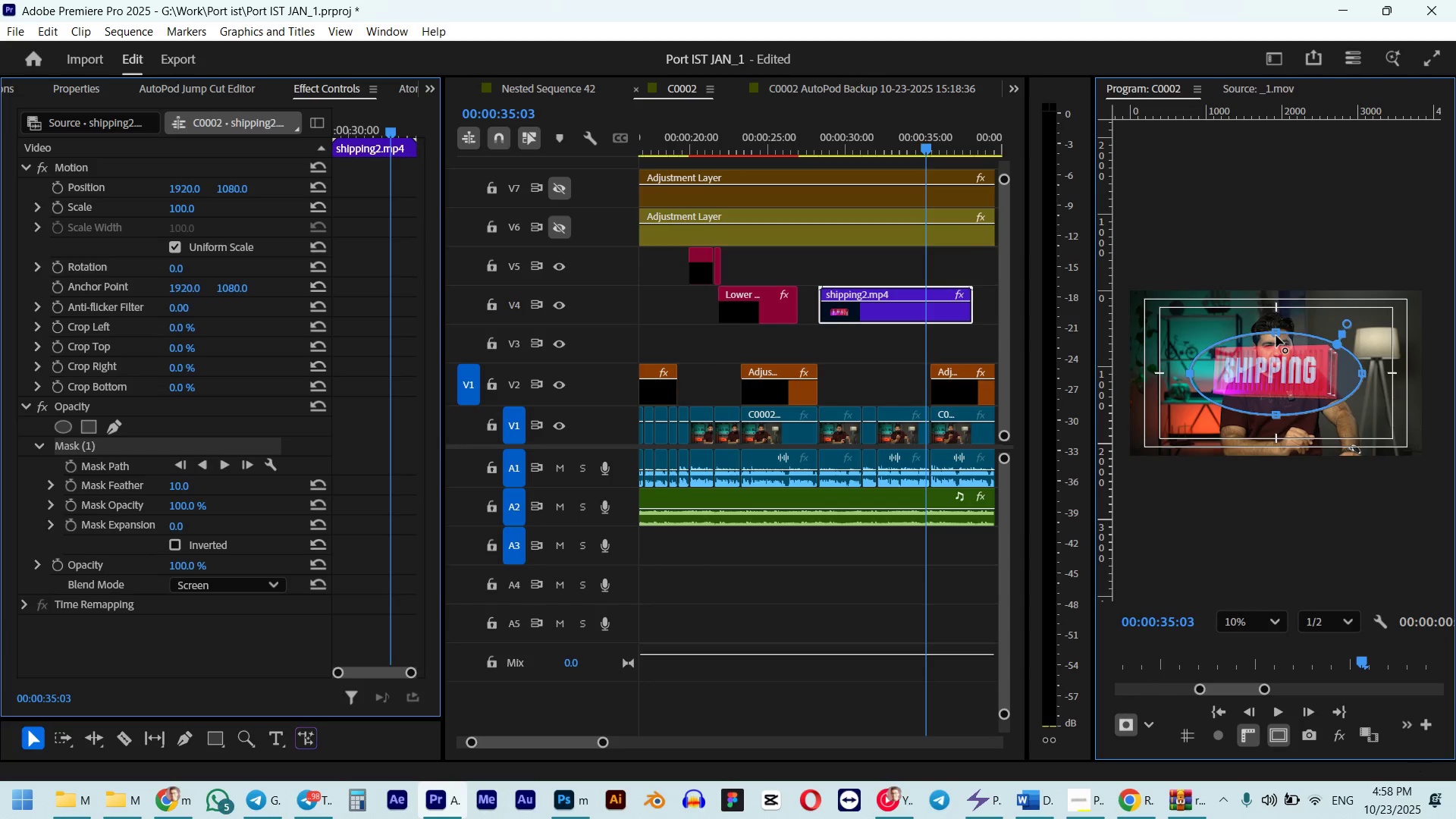 
left_click_drag(start_coordinate=[1276, 334], to_coordinate=[1279, 322])
 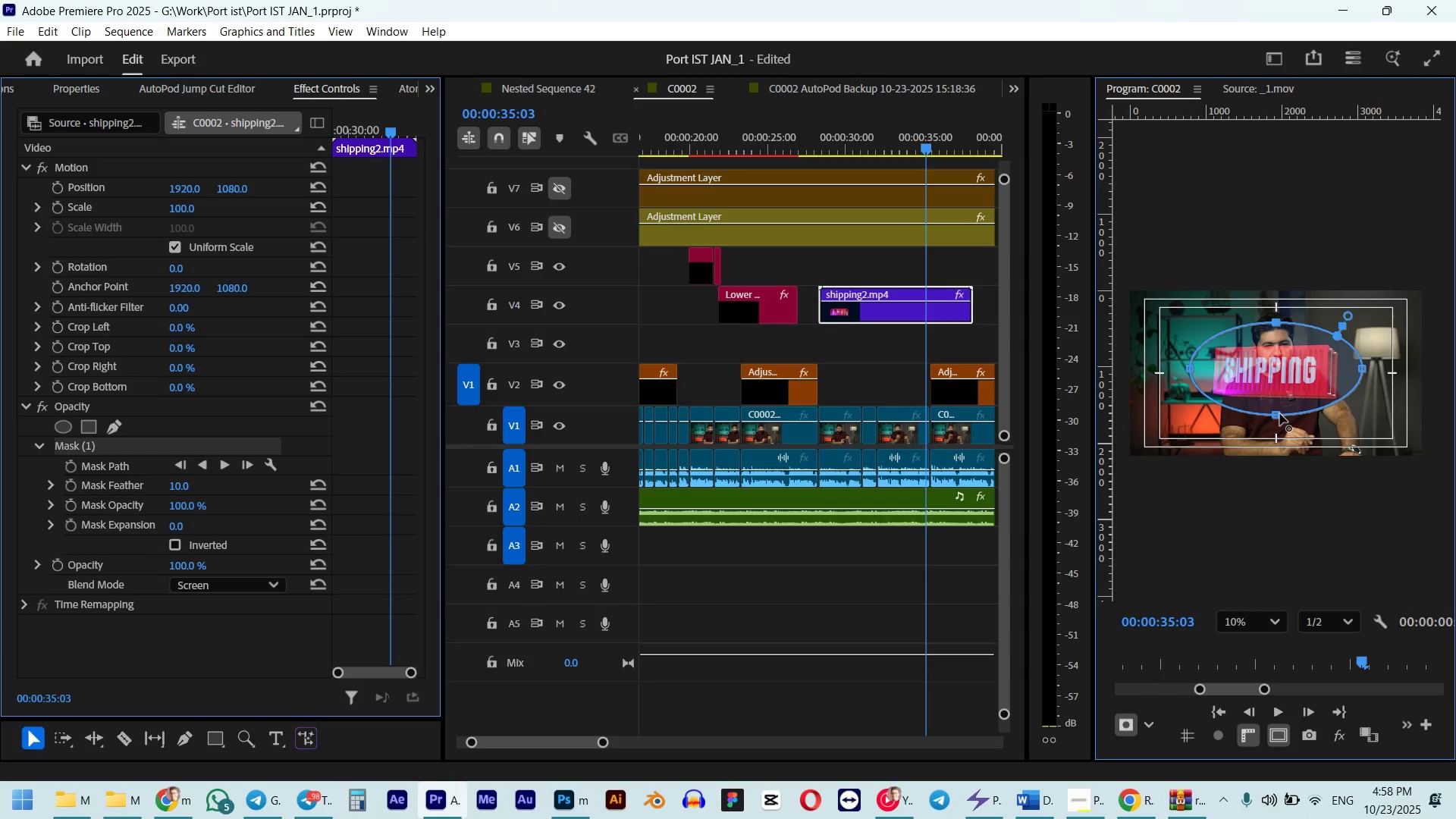 
left_click_drag(start_coordinate=[1279, 415], to_coordinate=[1277, 421])
 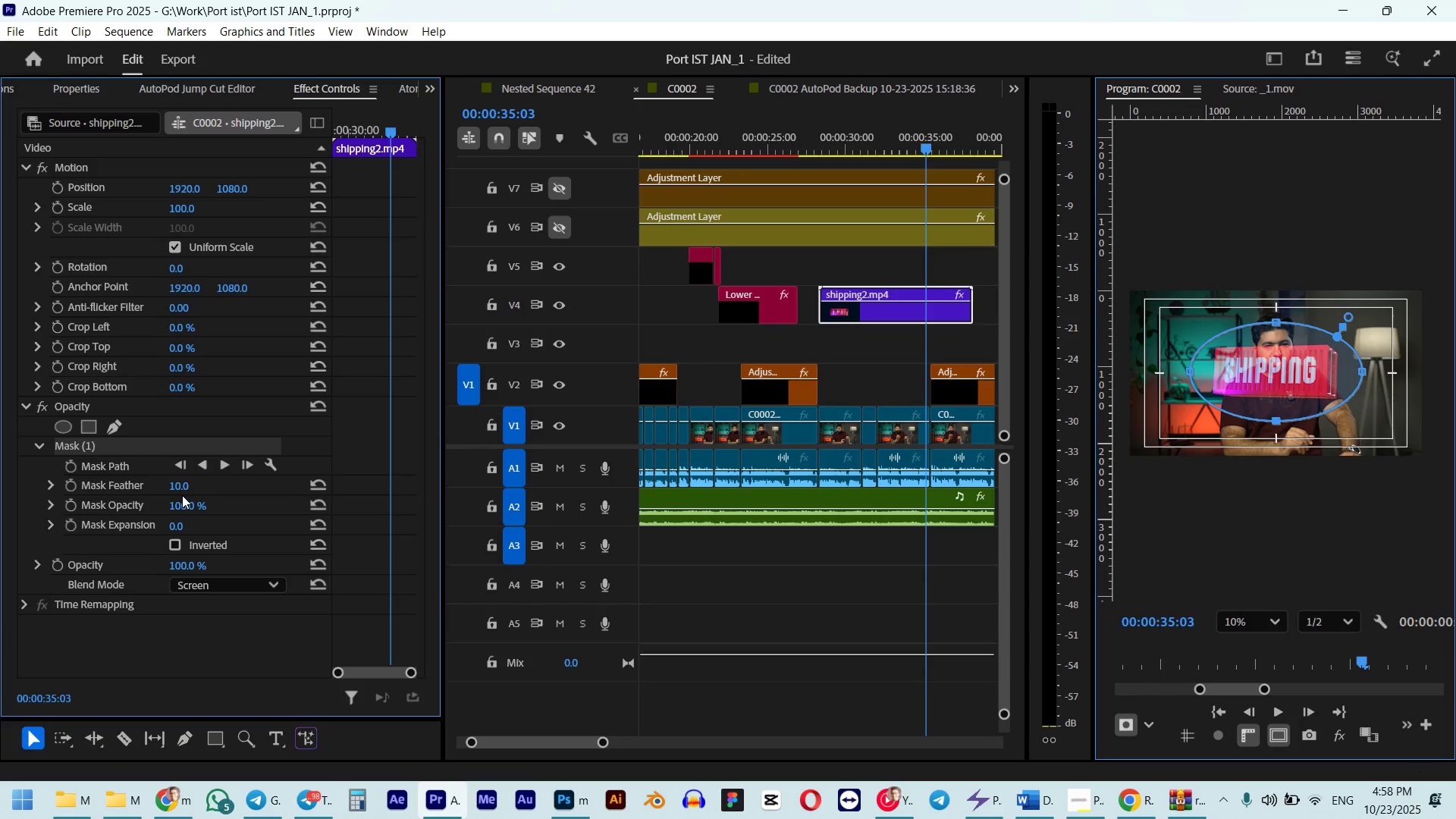 
left_click_drag(start_coordinate=[184, 490], to_coordinate=[366, 485])
 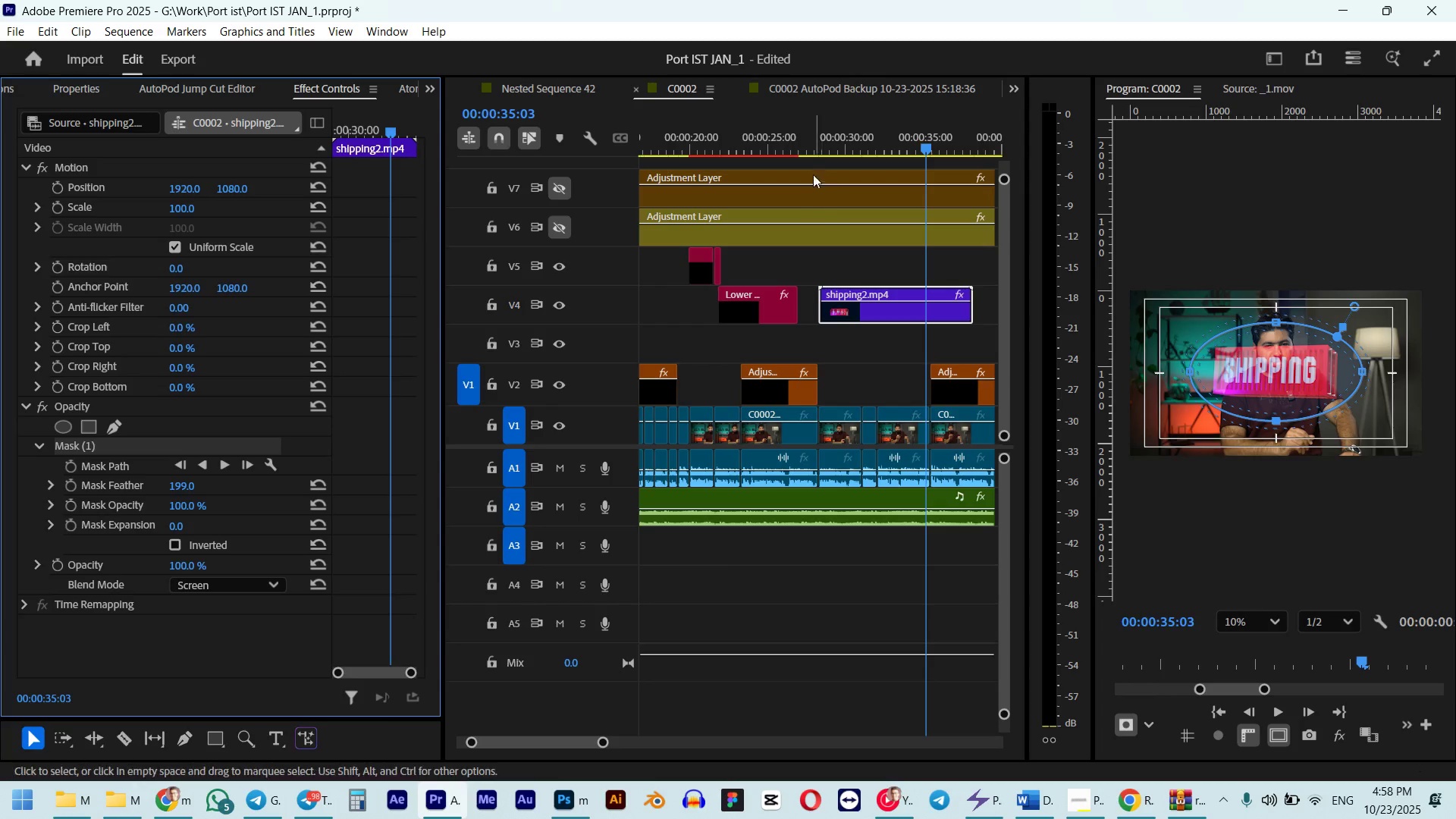 
left_click([817, 134])
 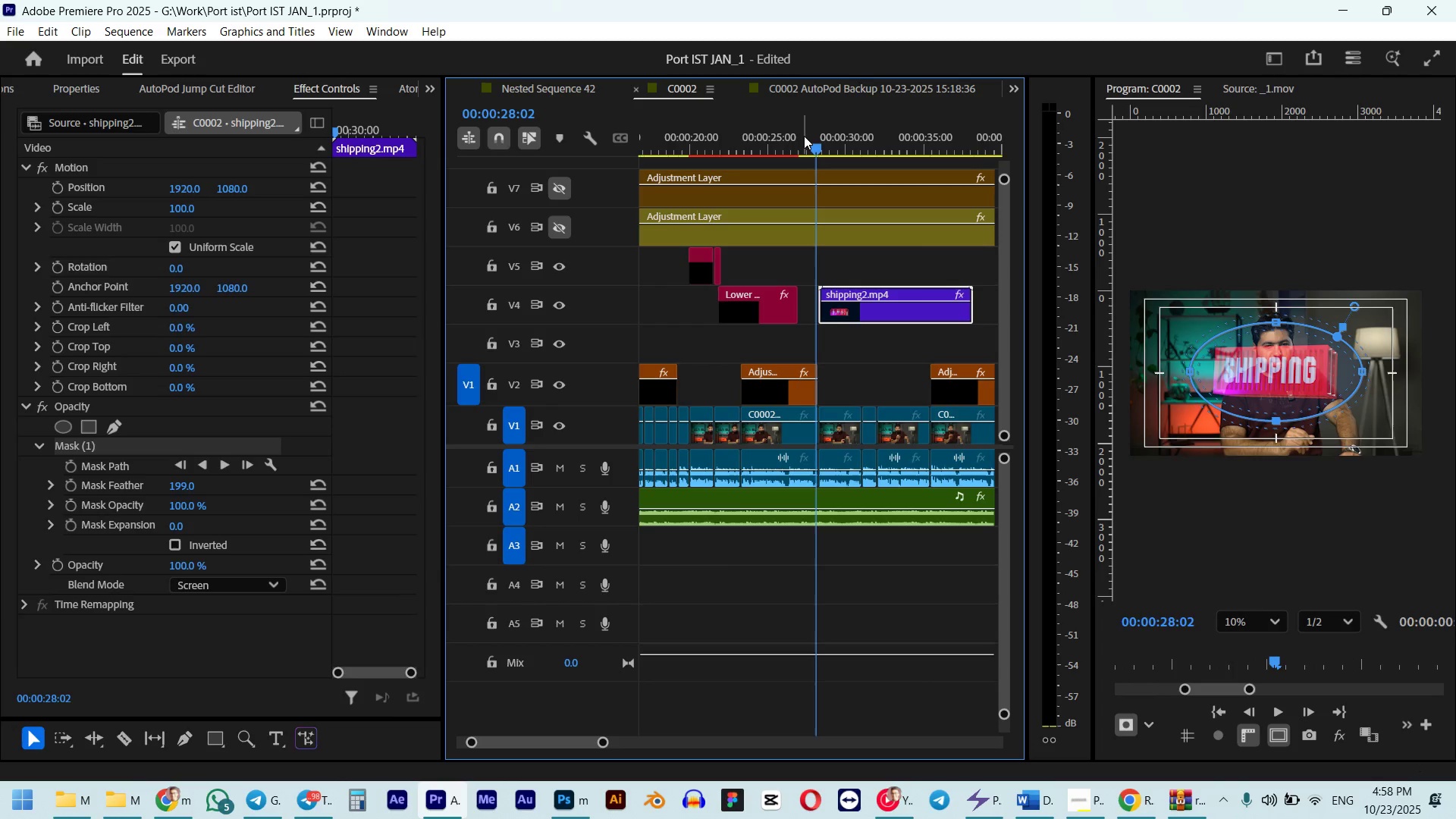 
key(Space)
 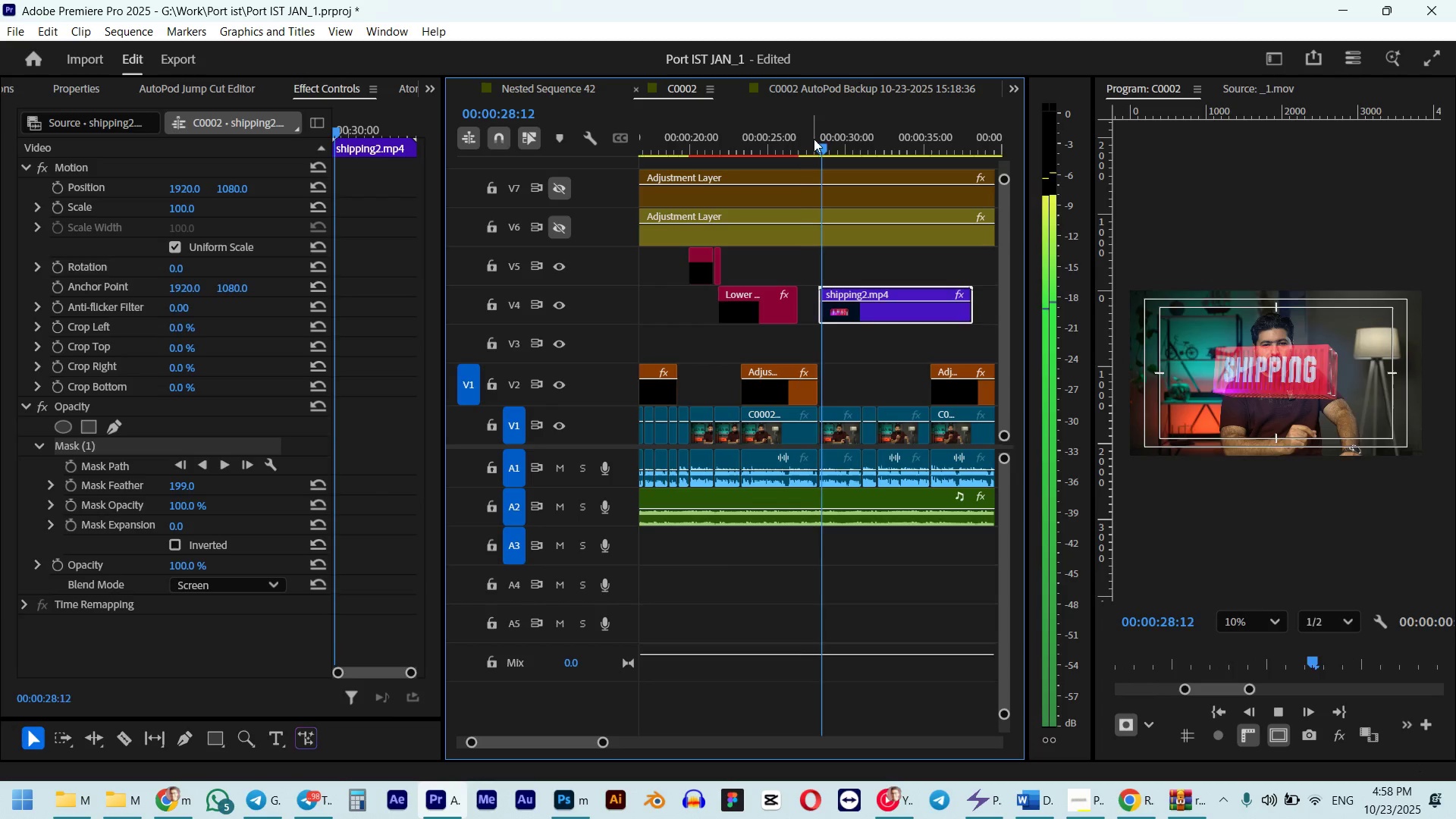 
key(Space)
 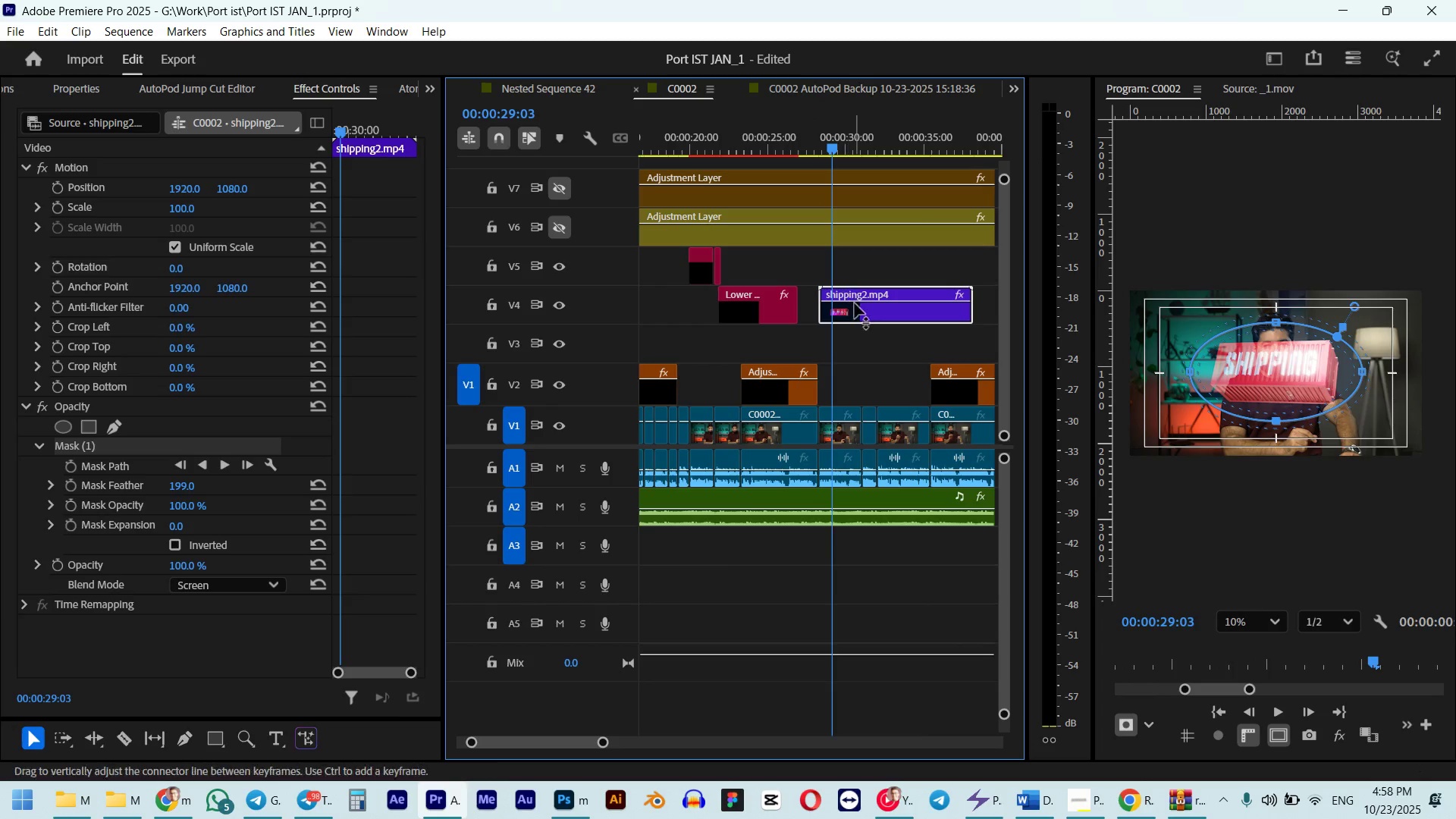 
left_click([861, 314])
 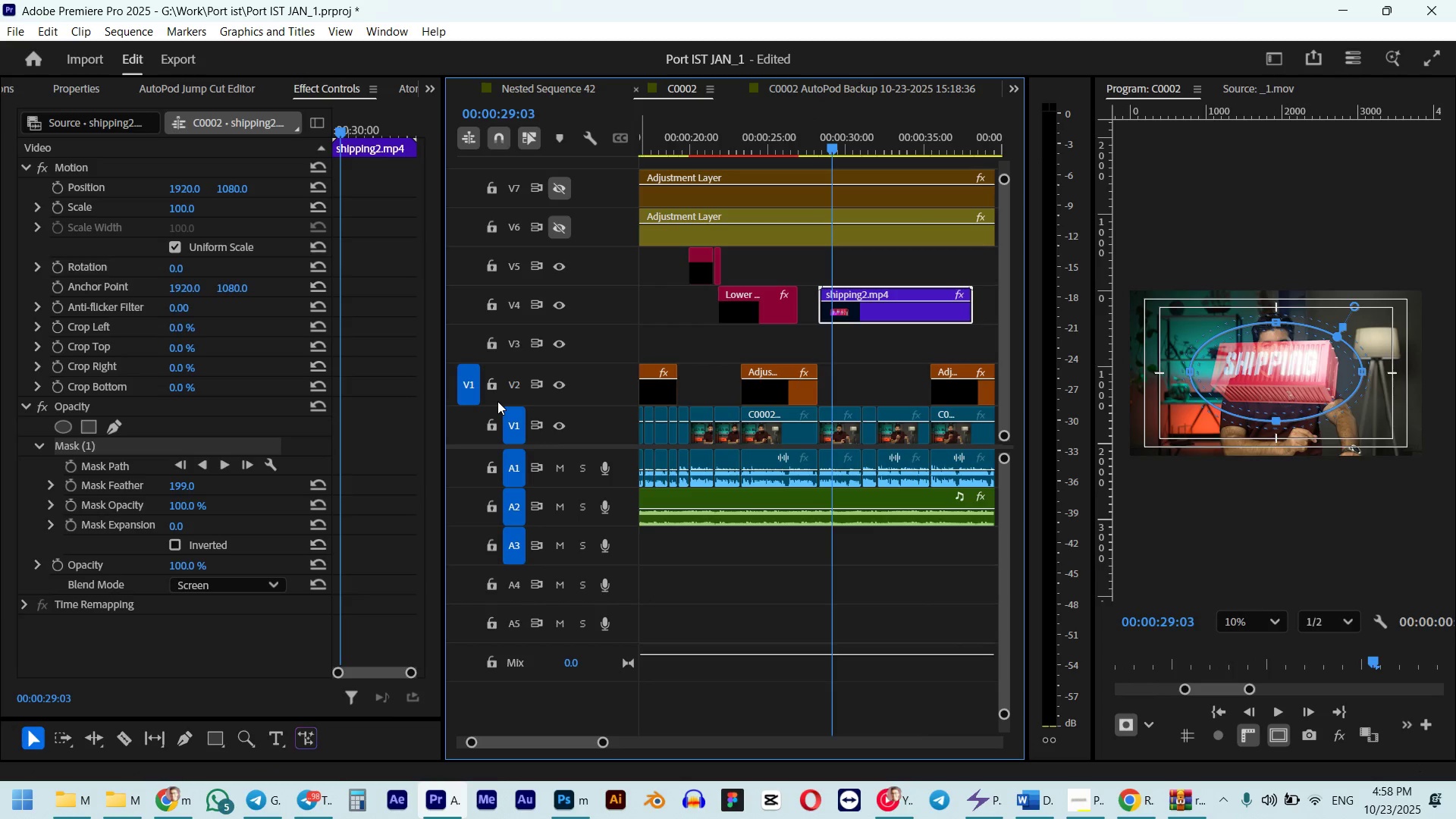 
key(Shift+7)
 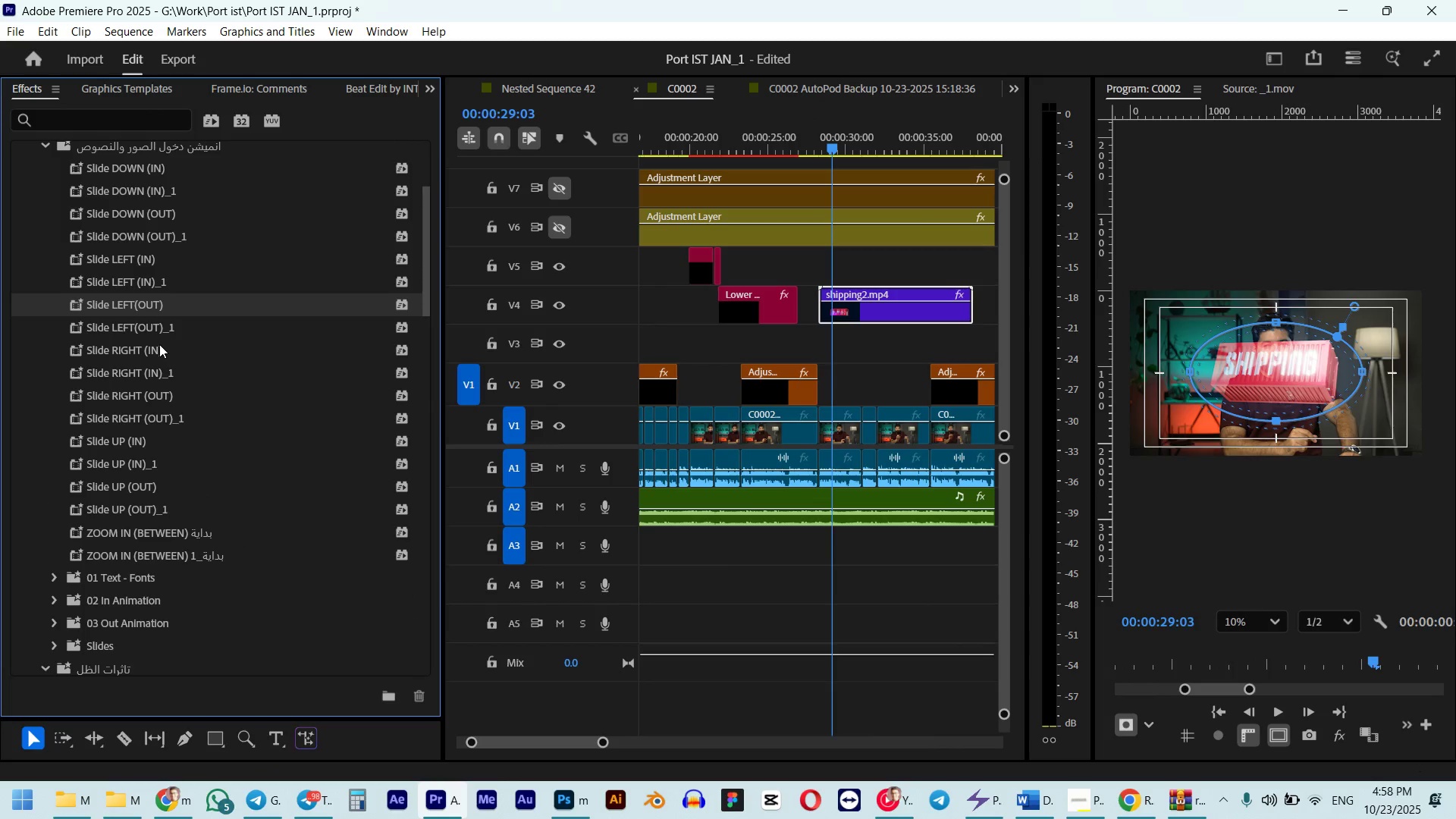 
scroll: coordinate [136, 382], scroll_direction: up, amount: 5.0
 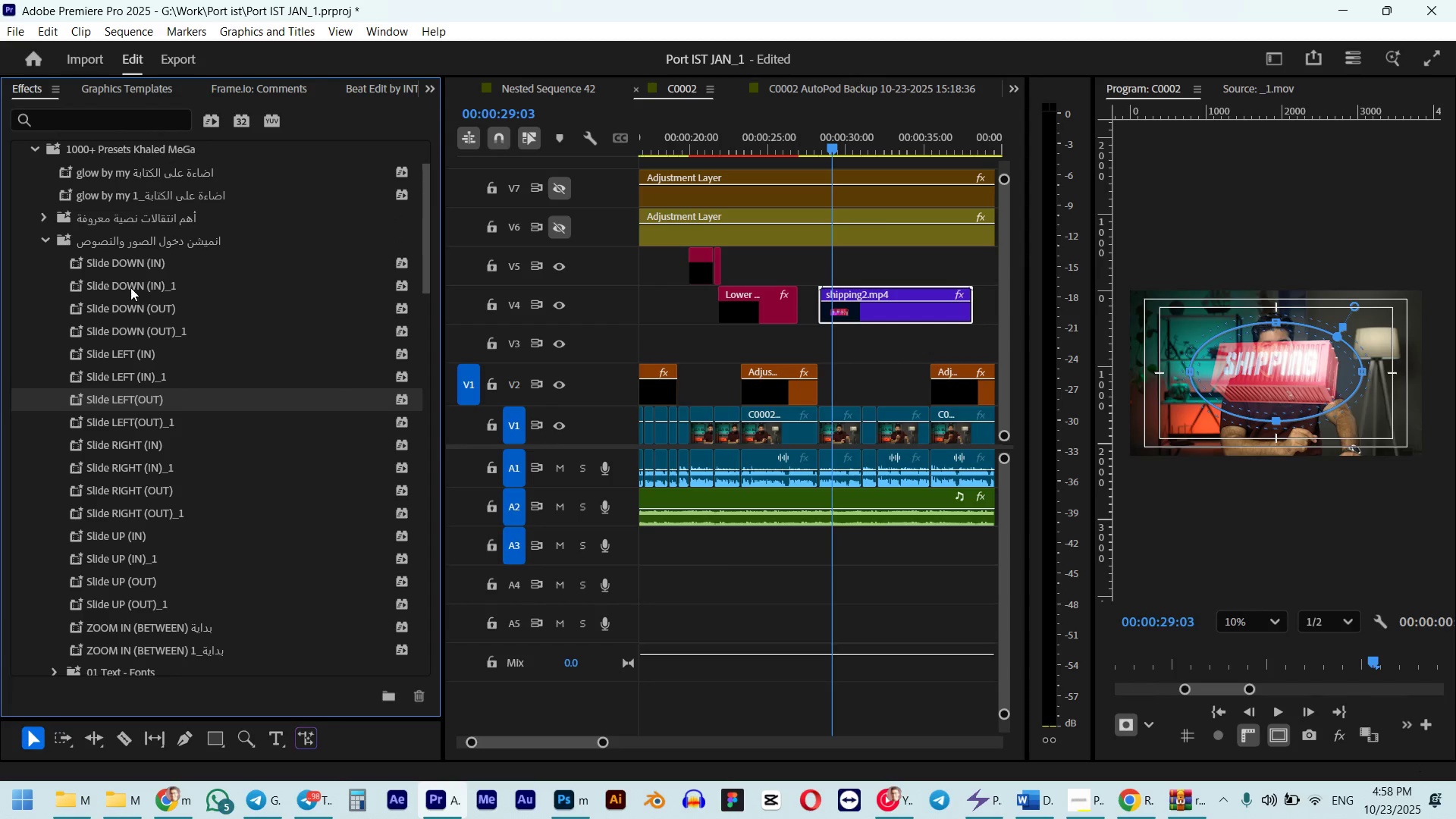 
left_click([130, 287])
 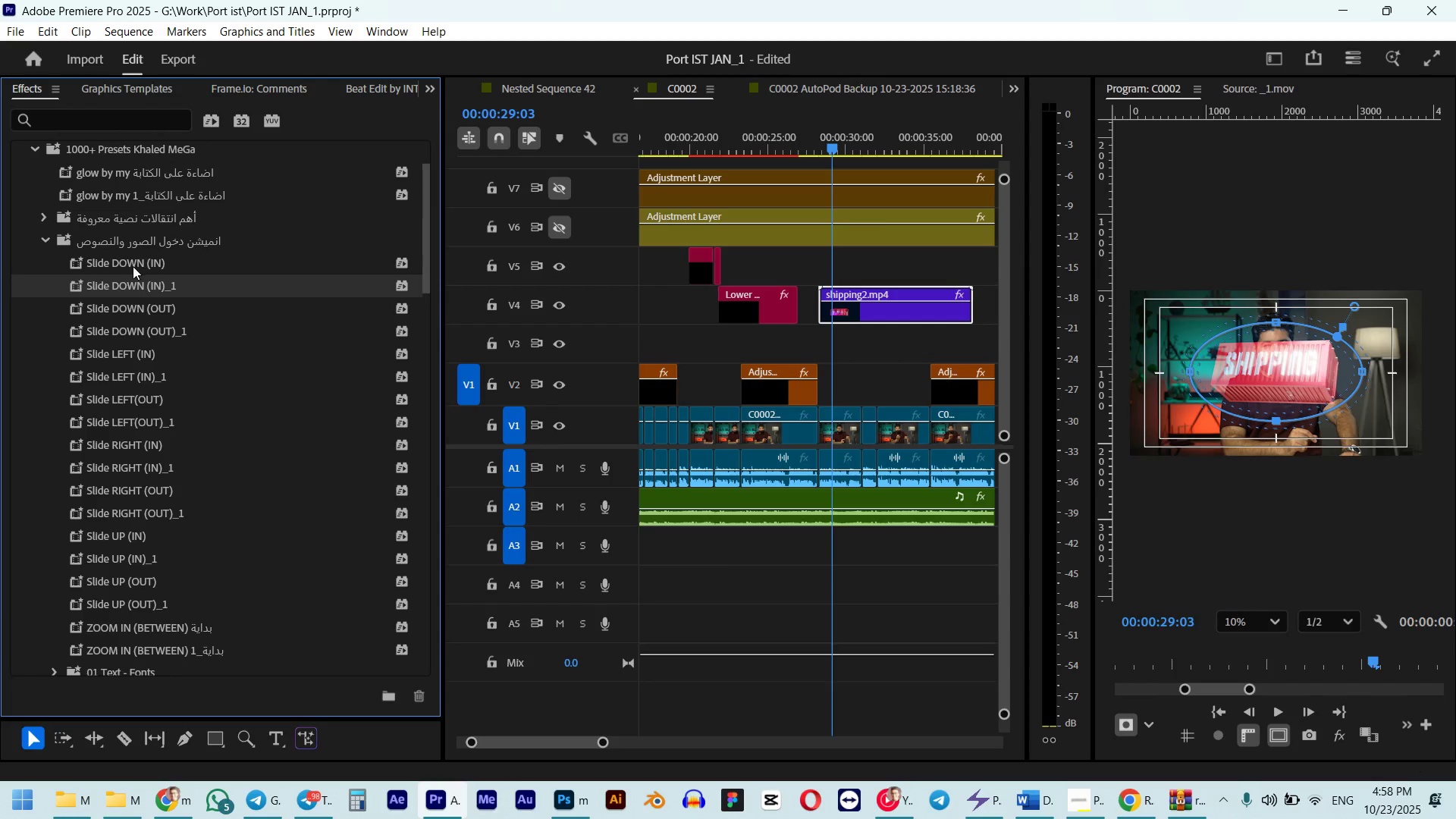 
left_click([127, 267])
 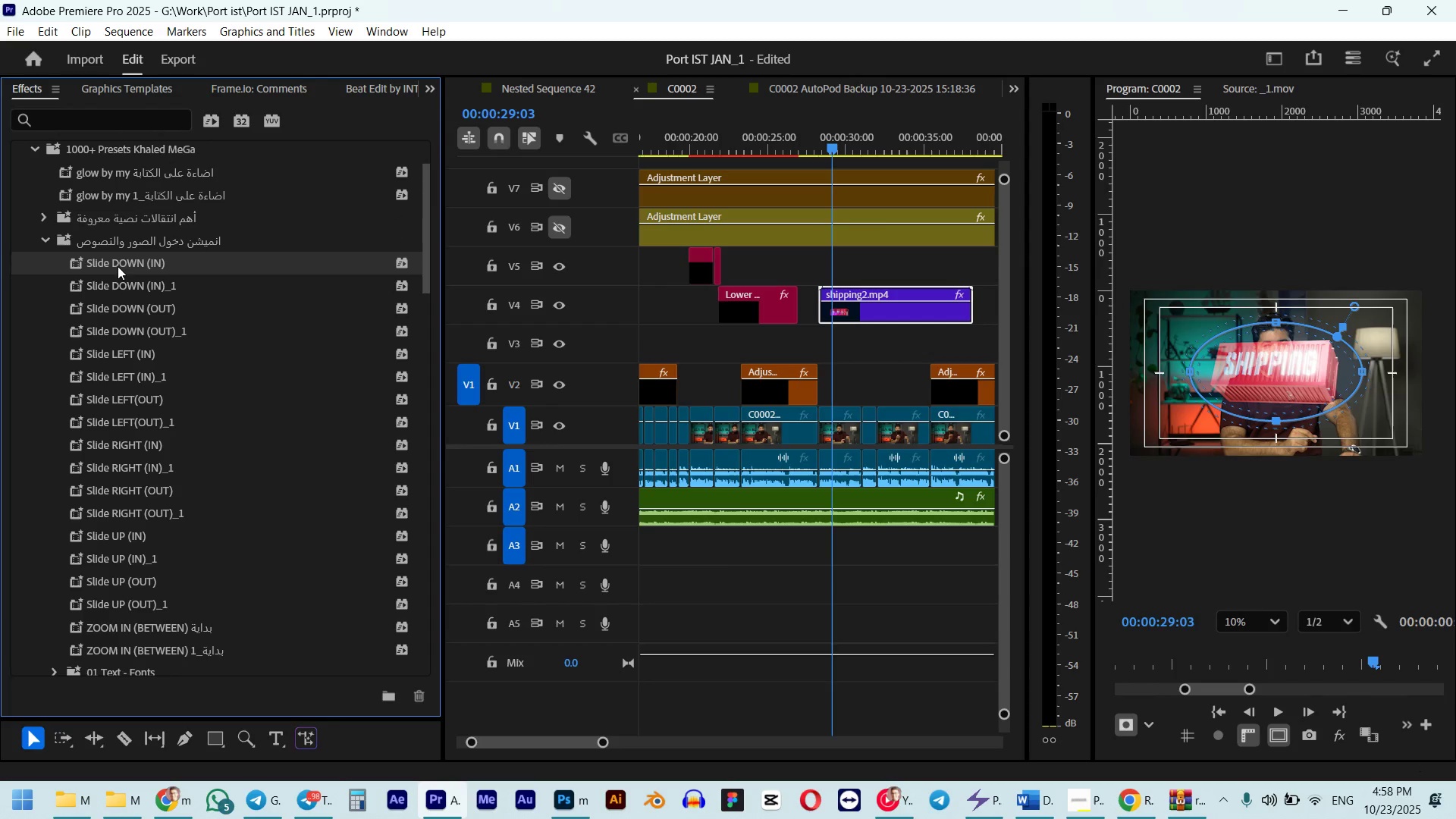 
left_click_drag(start_coordinate=[118, 265], to_coordinate=[843, 306])
 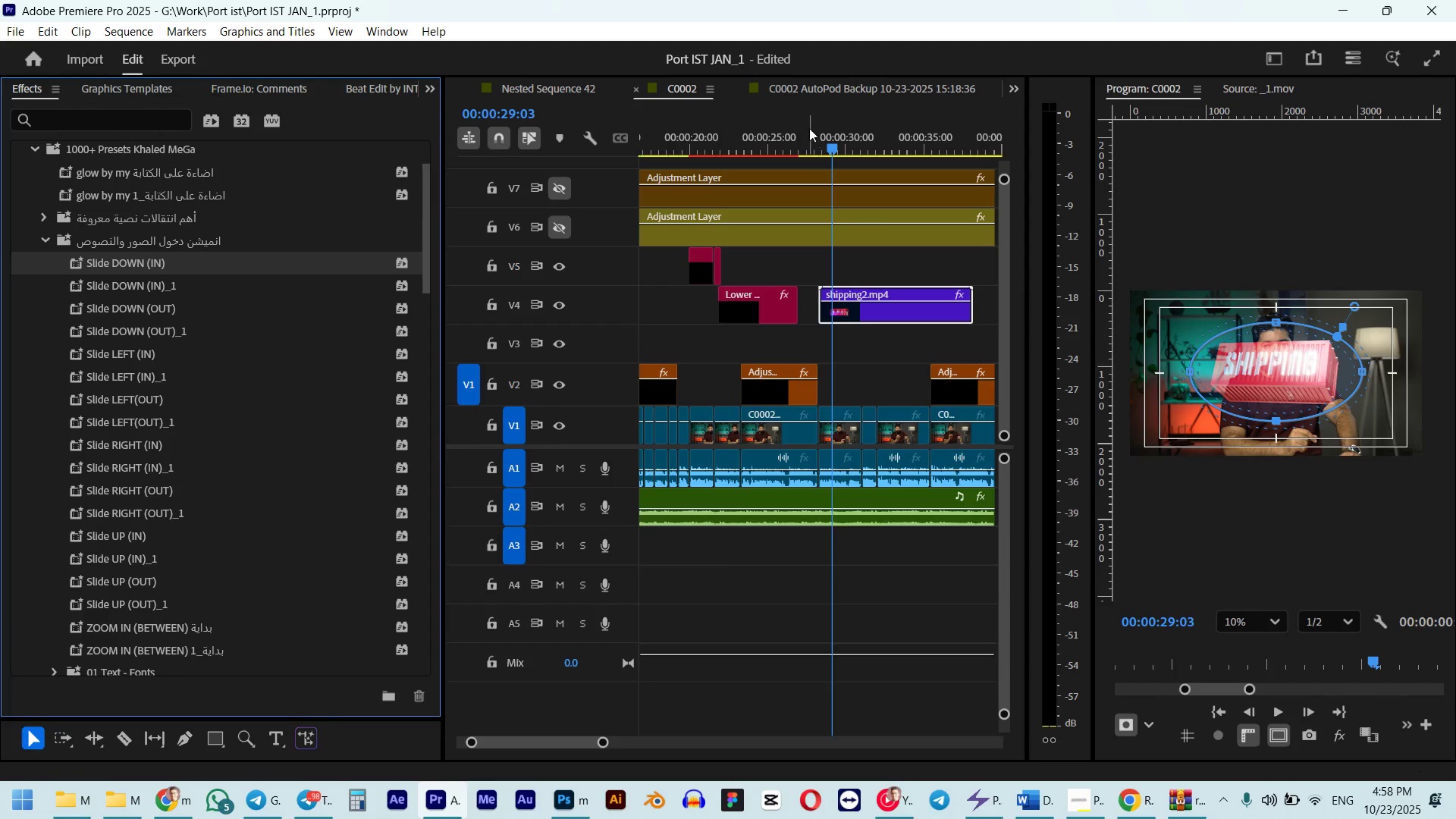 
left_click([806, 133])
 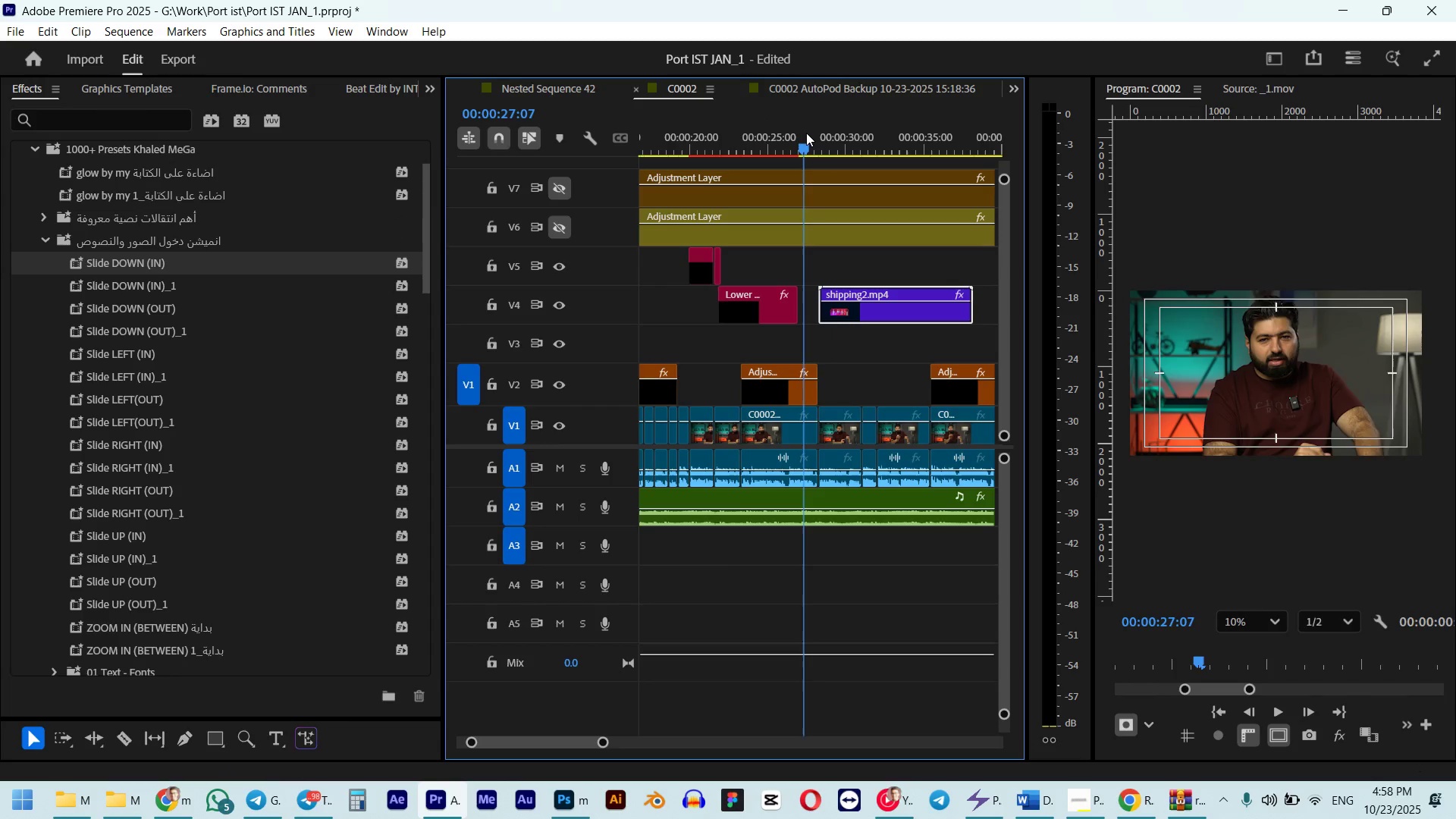 
key(Space)
 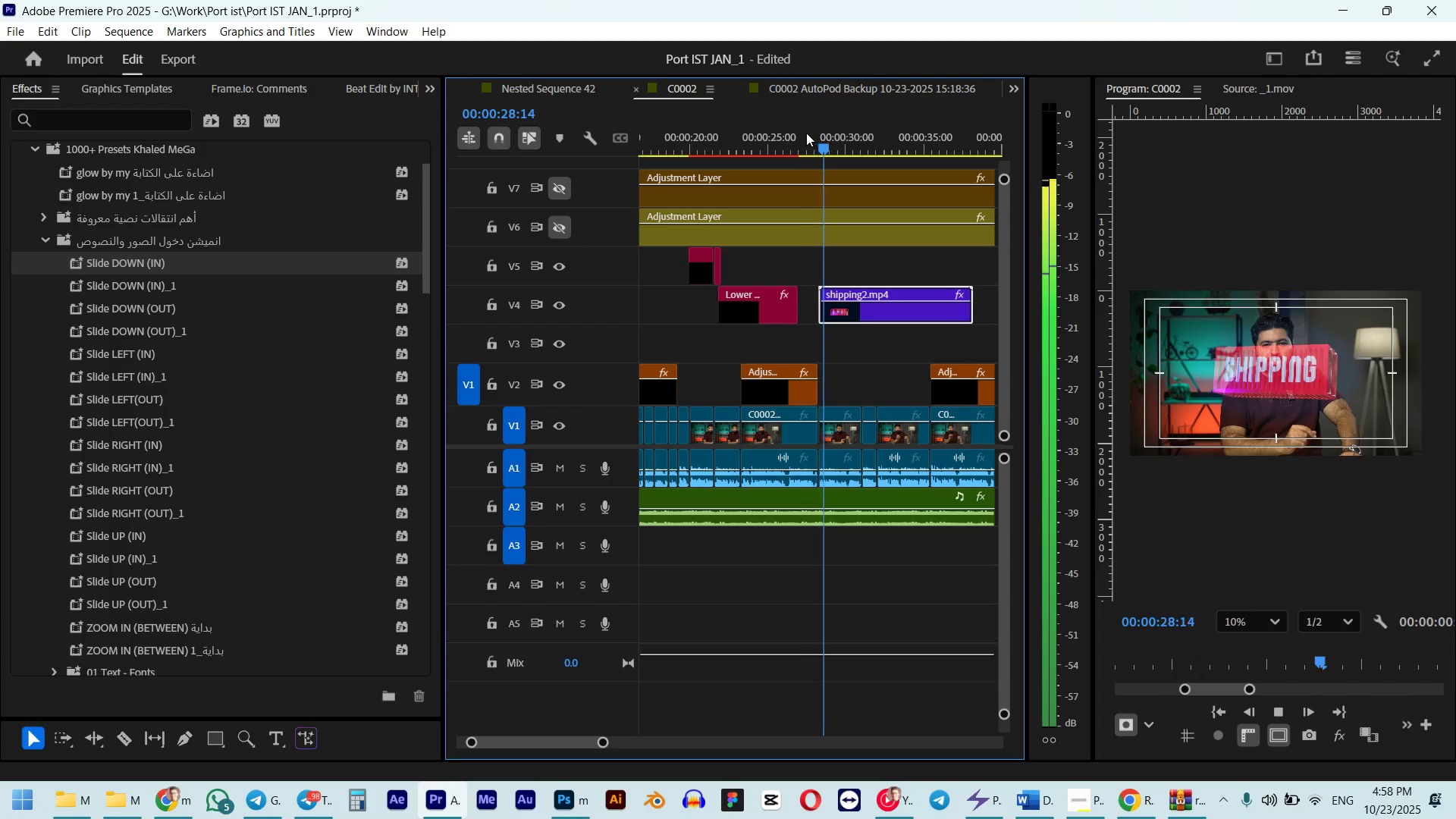 
key(Space)
 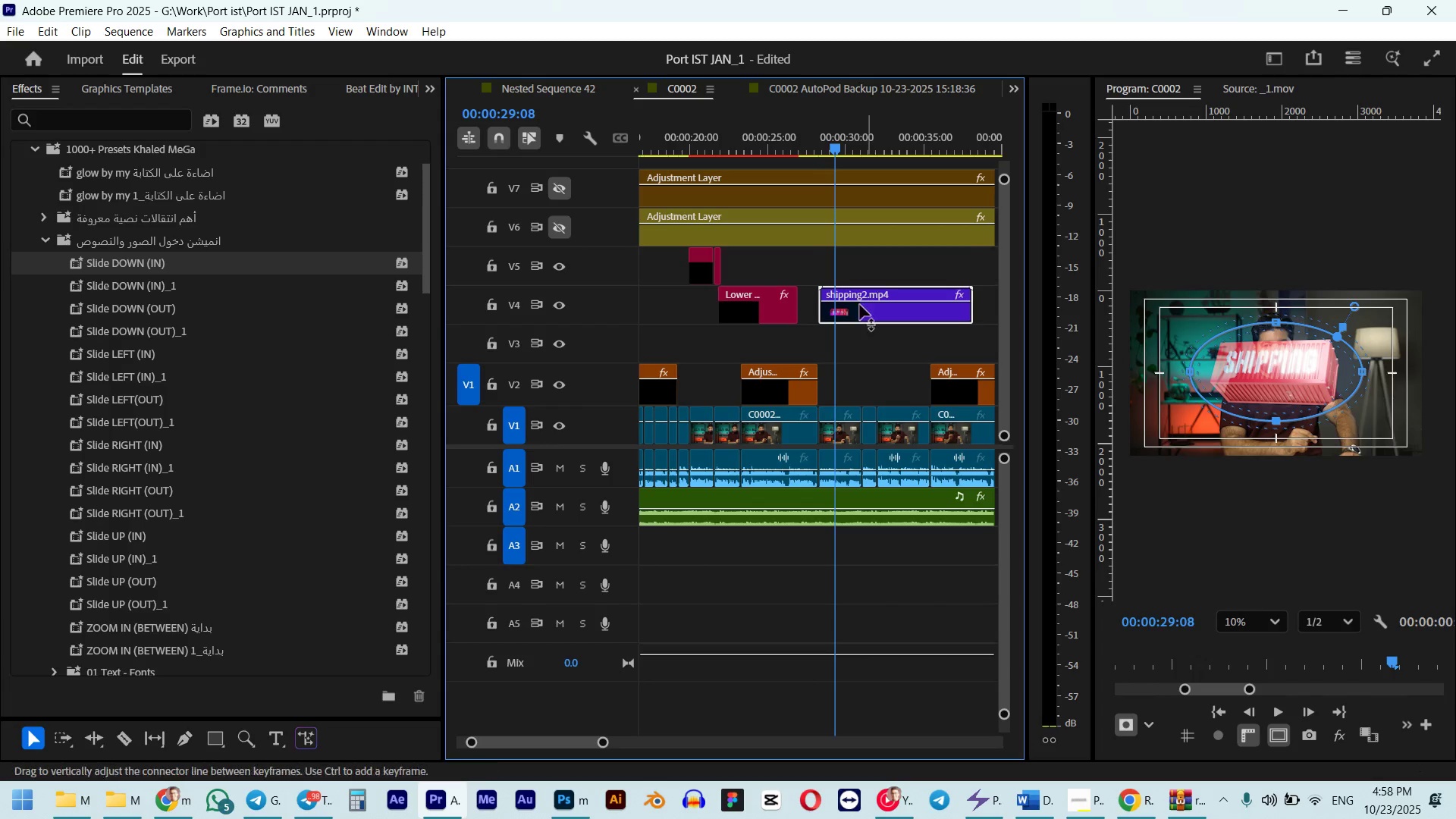 
hold_key(key=ShiftLeft, duration=0.91)
 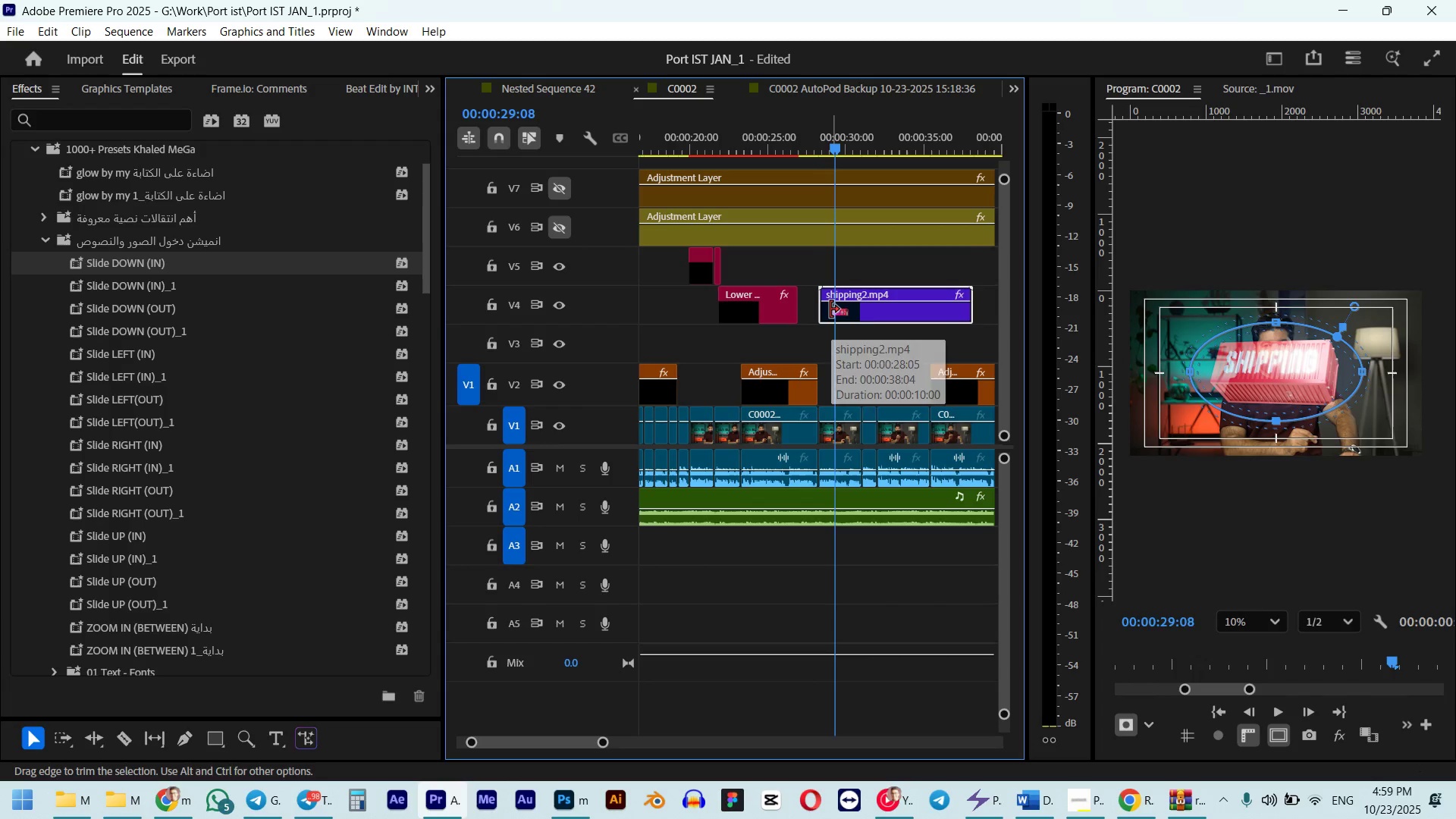 
key(Control+ControlLeft)
 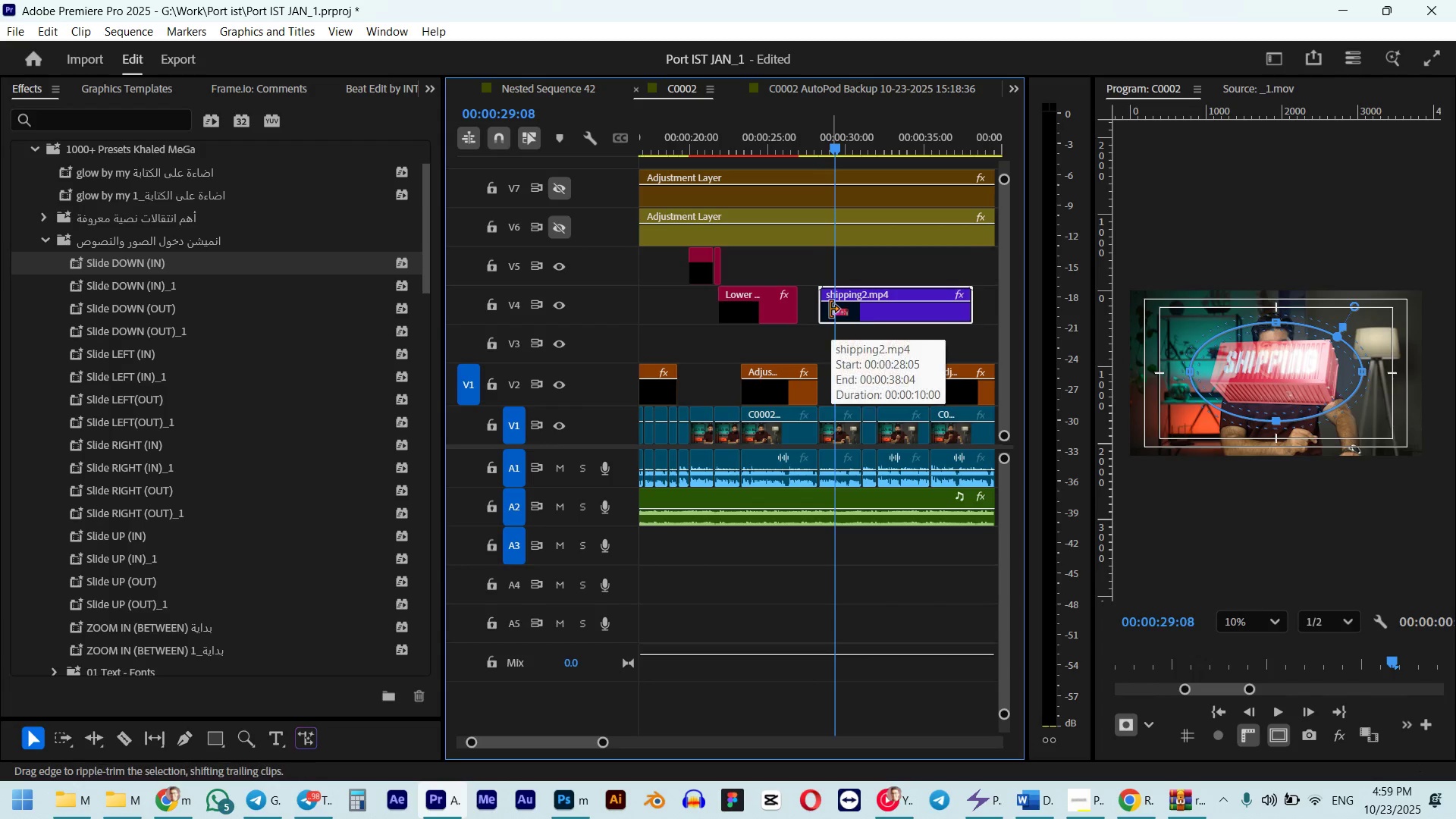 
key(Control+Z)
 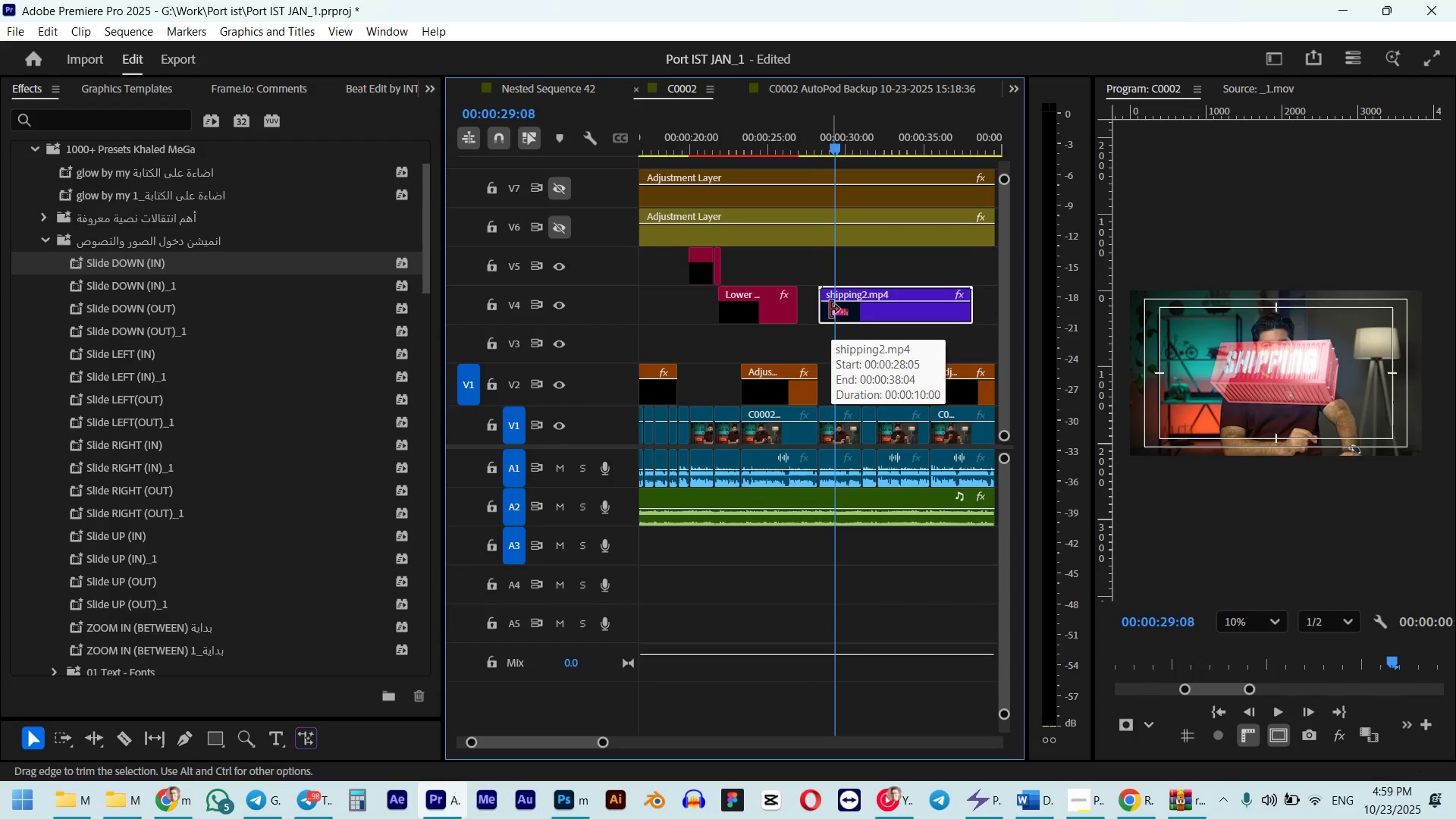 
key(Shift+5)
 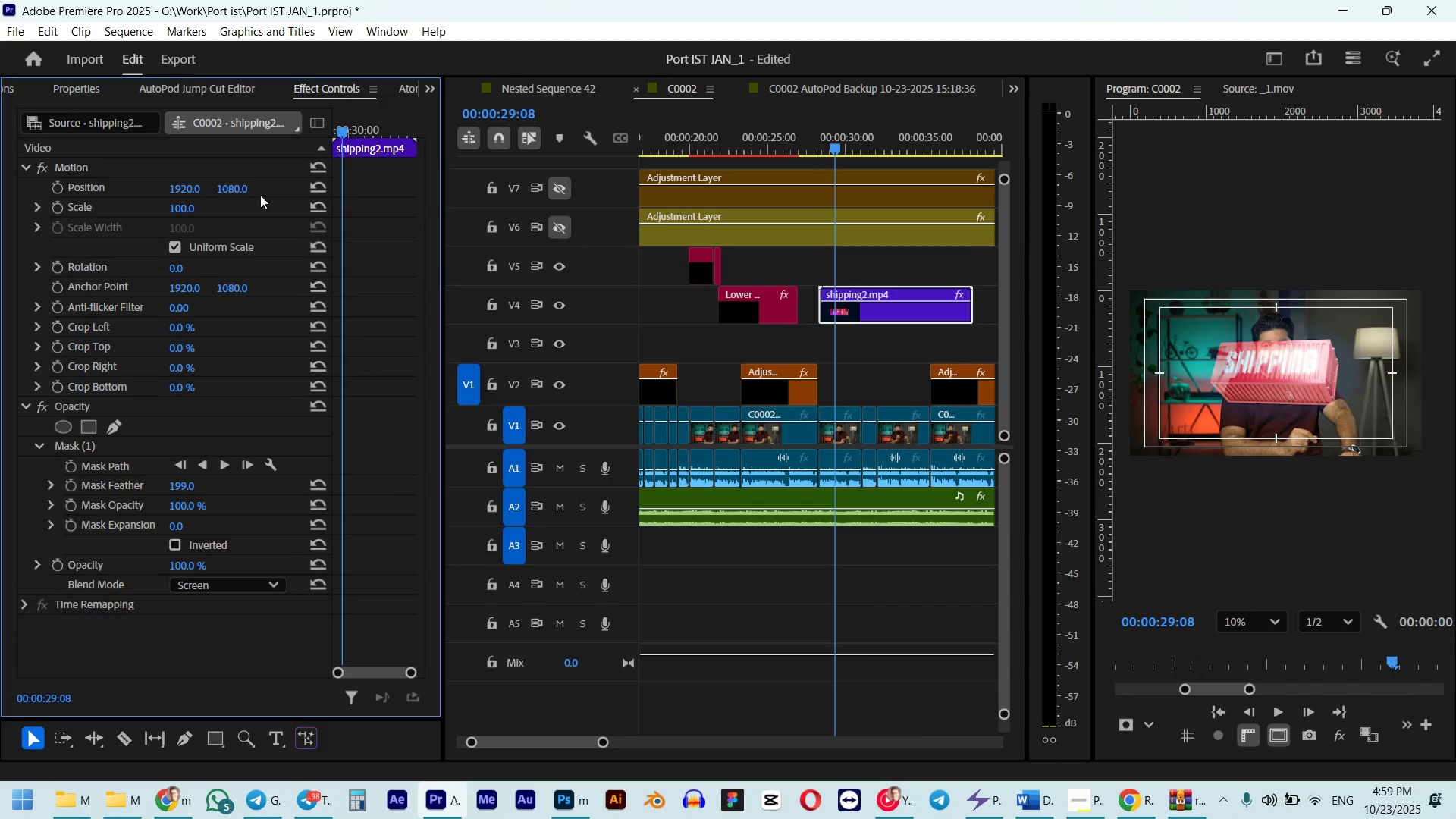 
left_click_drag(start_coordinate=[236, 187], to_coordinate=[701, 186])
 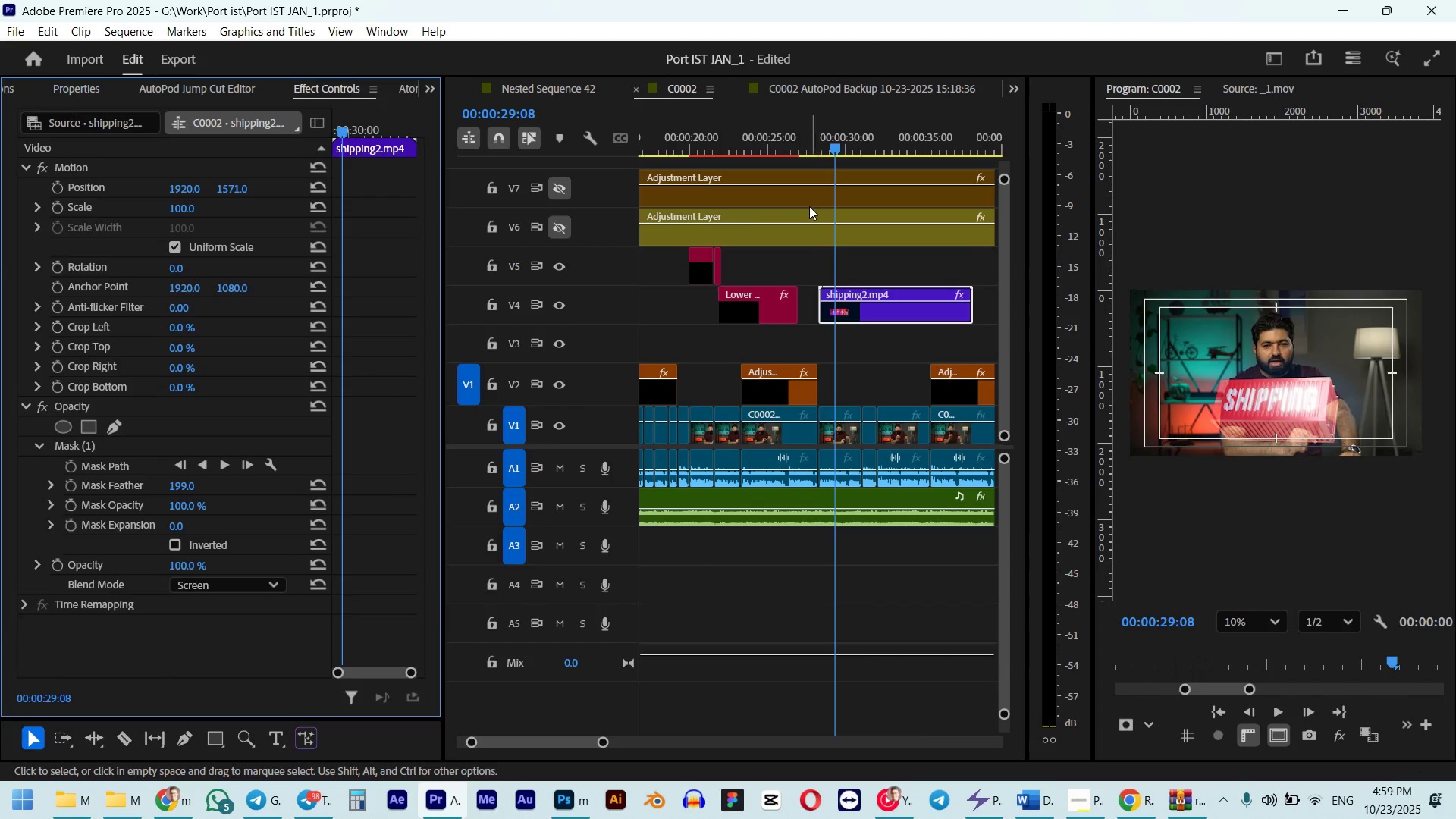 
key(Shift+7)
 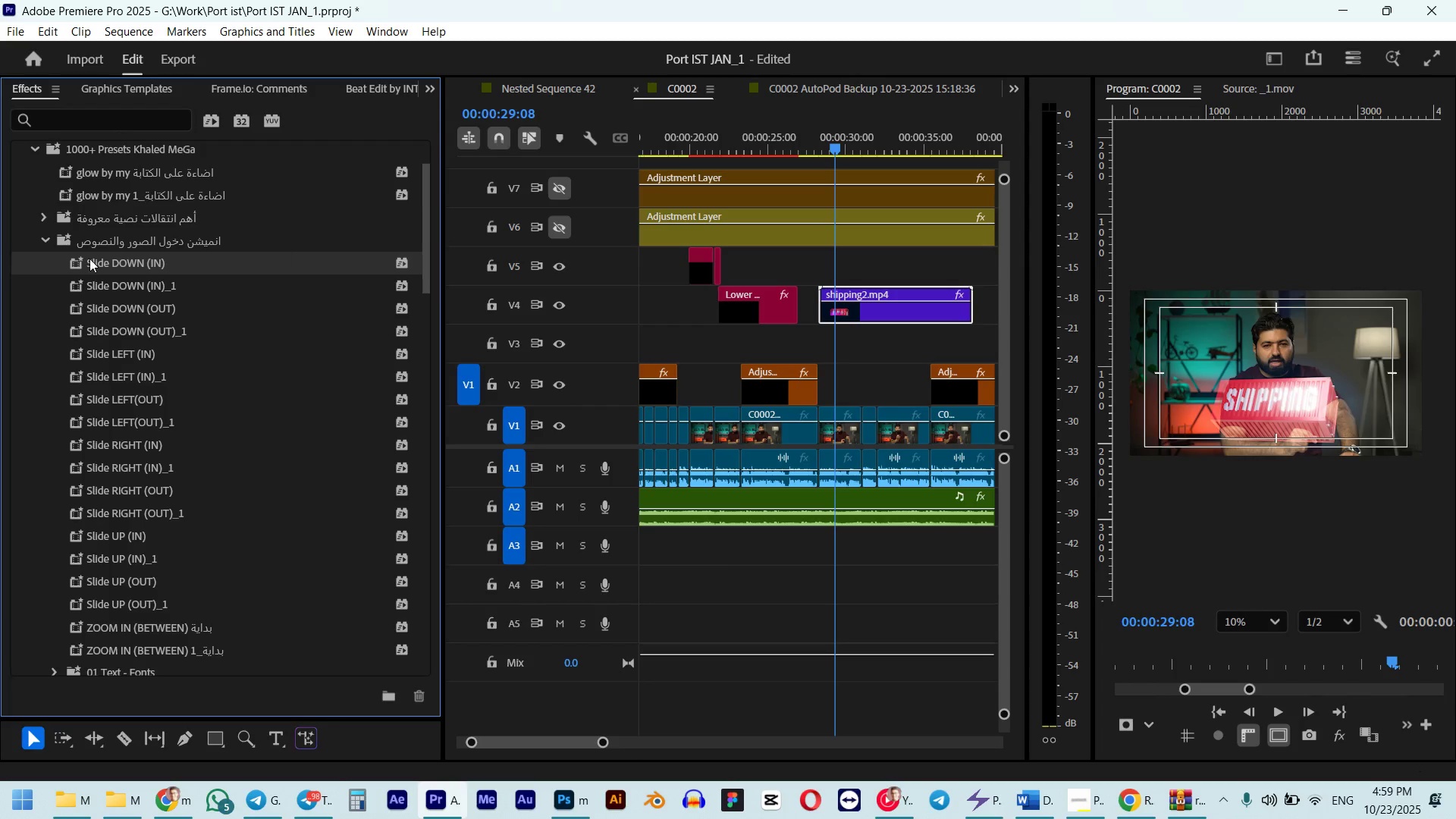 
left_click_drag(start_coordinate=[98, 258], to_coordinate=[860, 307])
 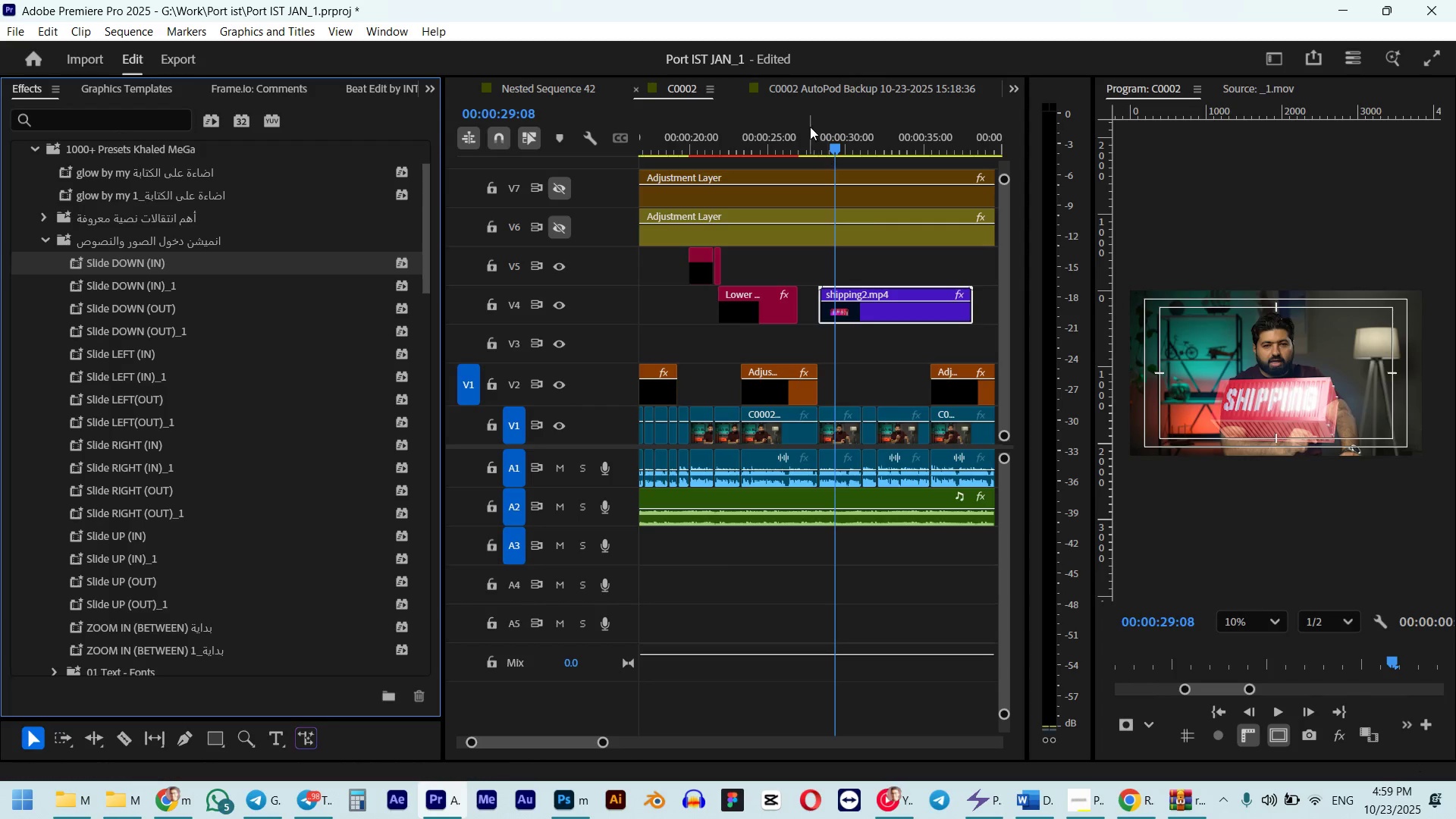 
left_click([805, 136])
 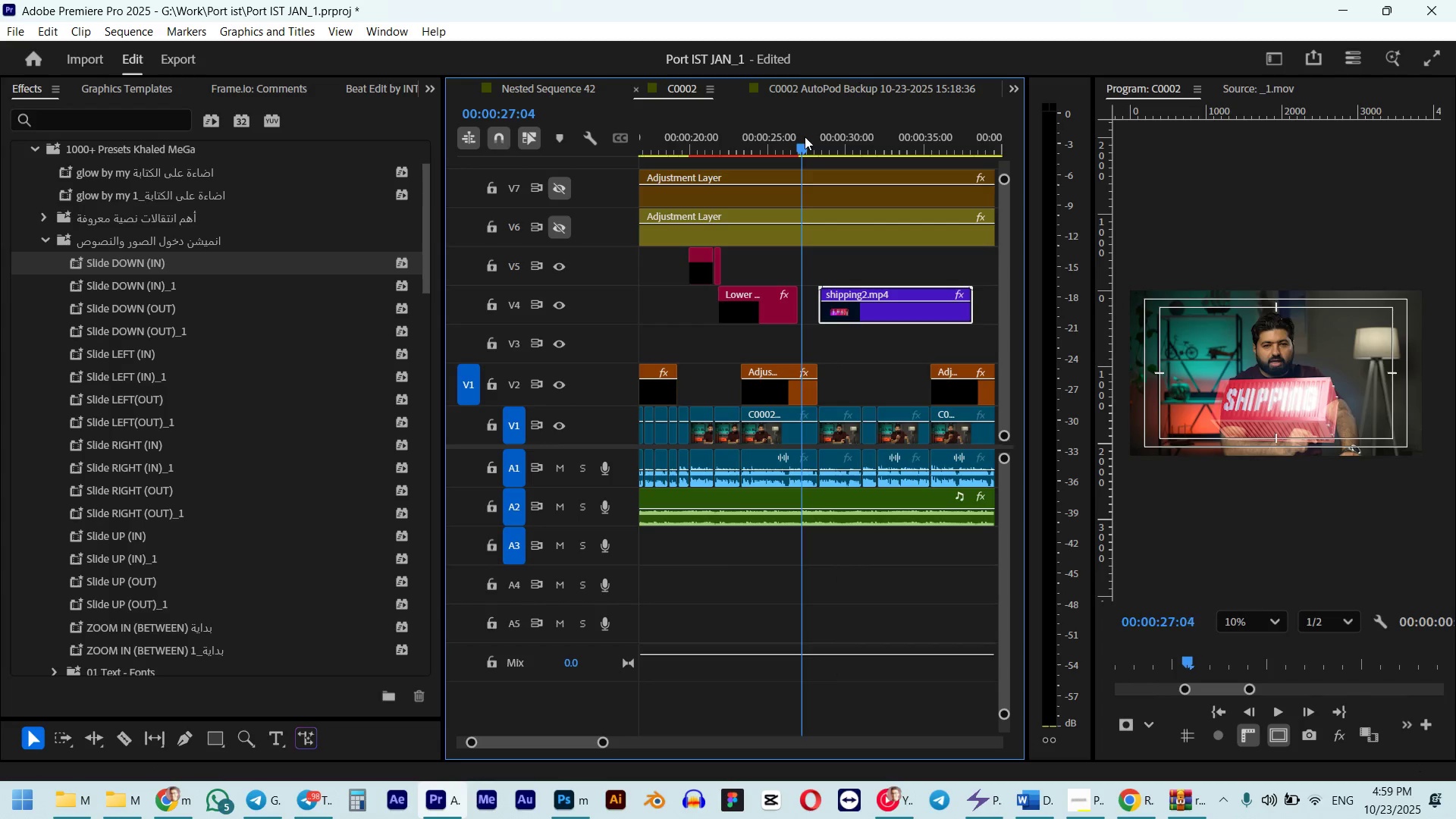 
key(Space)
 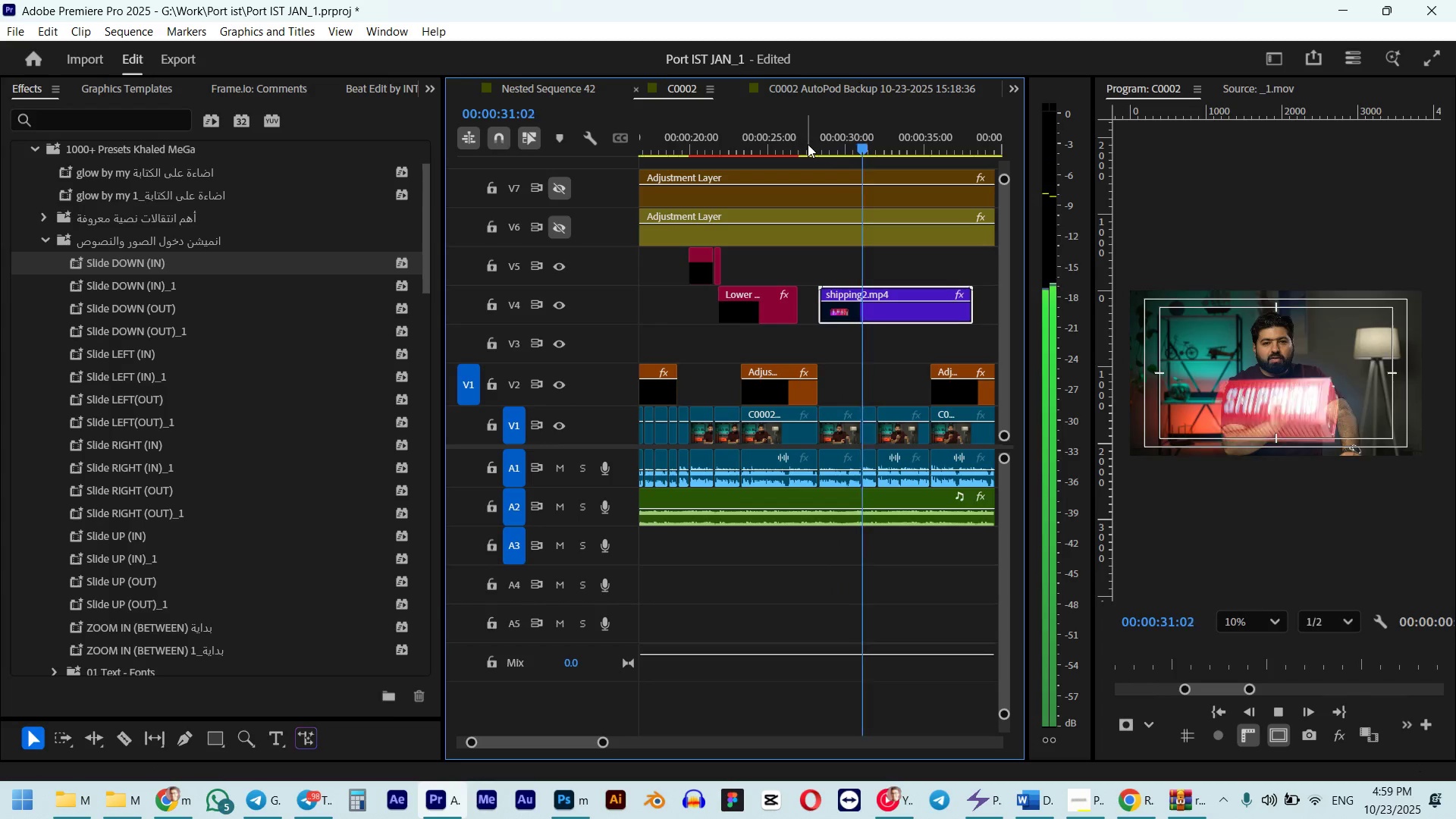 
wait(9.29)
 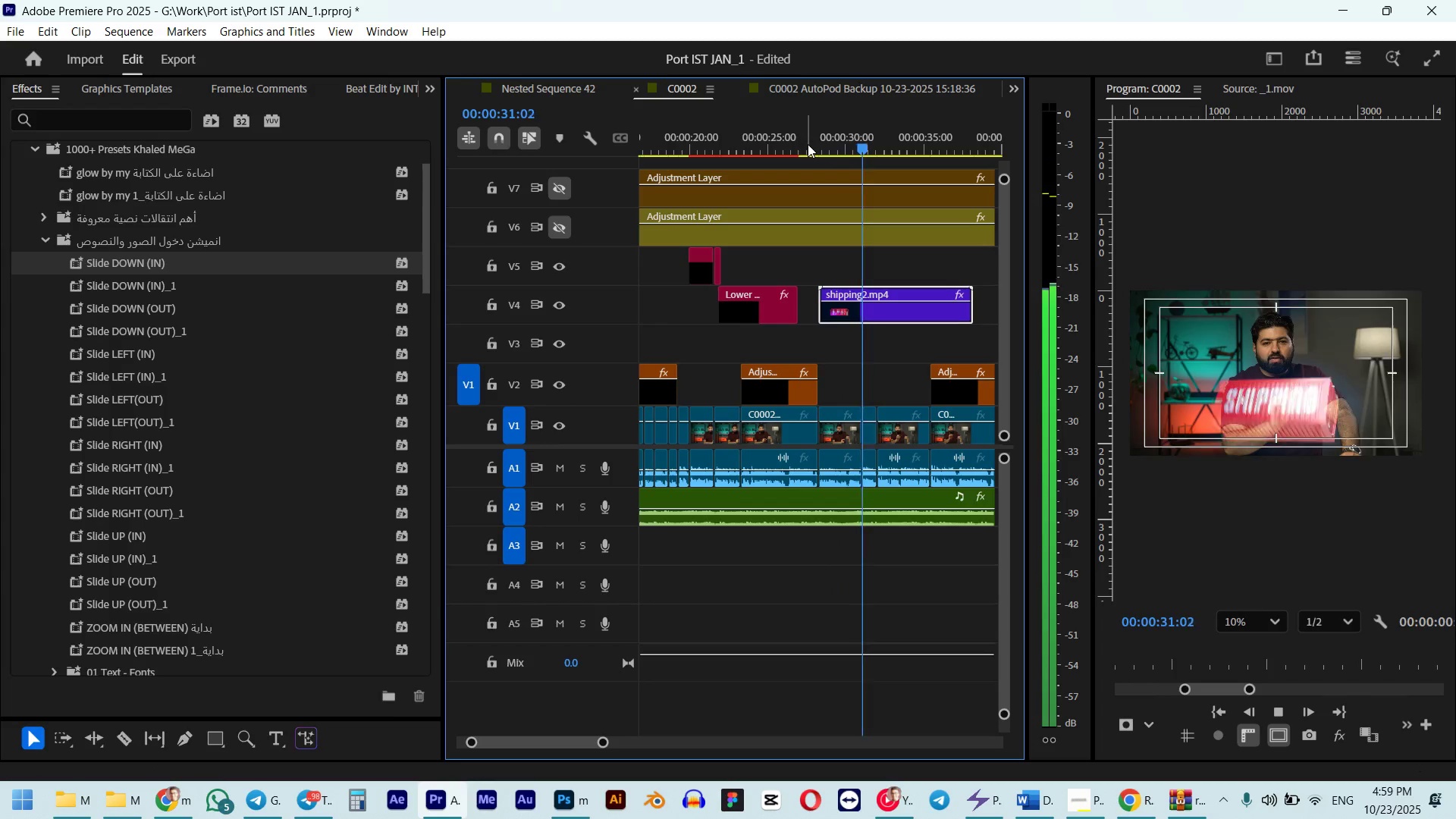 
key(Space)
 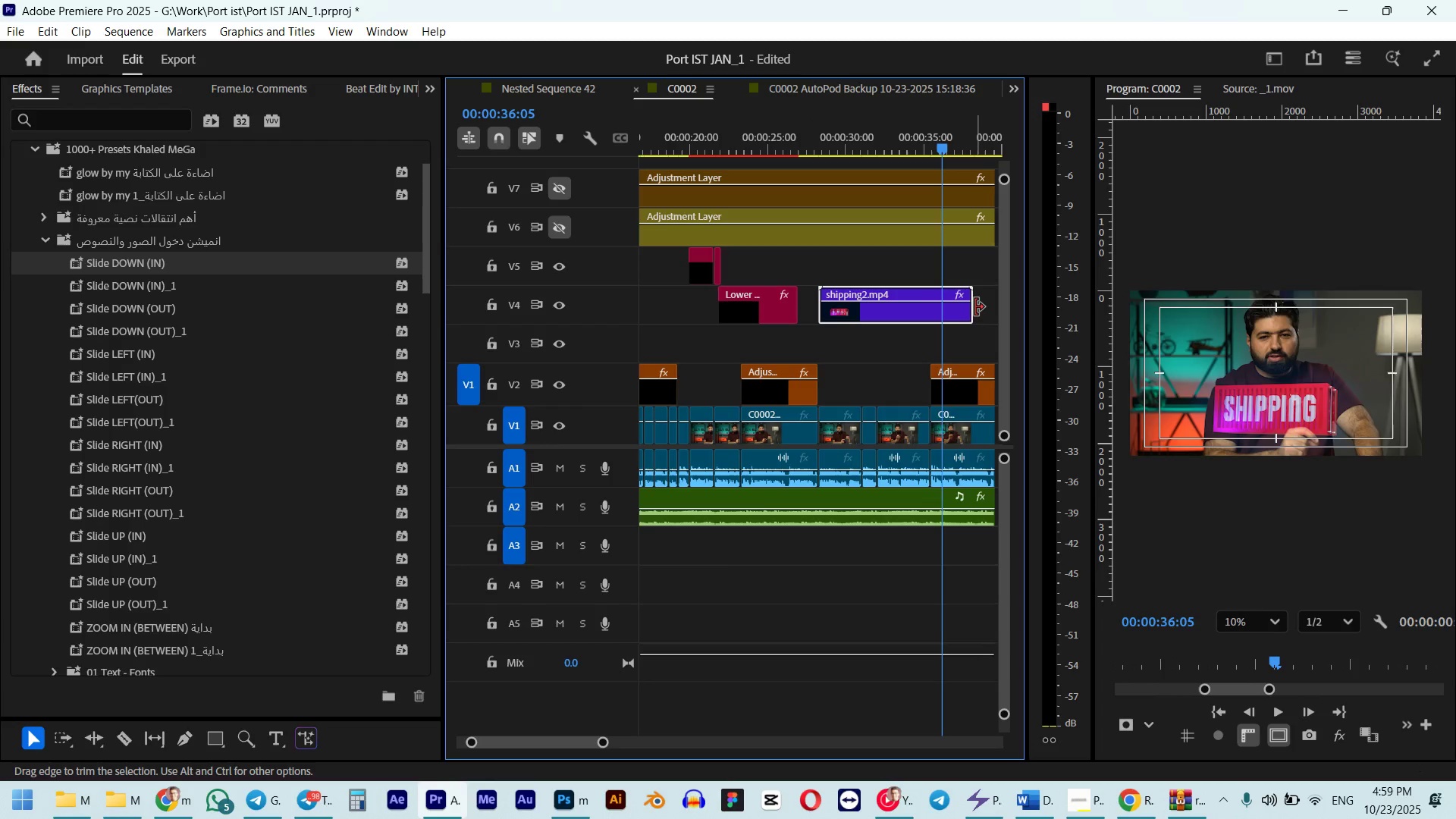 
left_click_drag(start_coordinate=[975, 307], to_coordinate=[924, 312])
 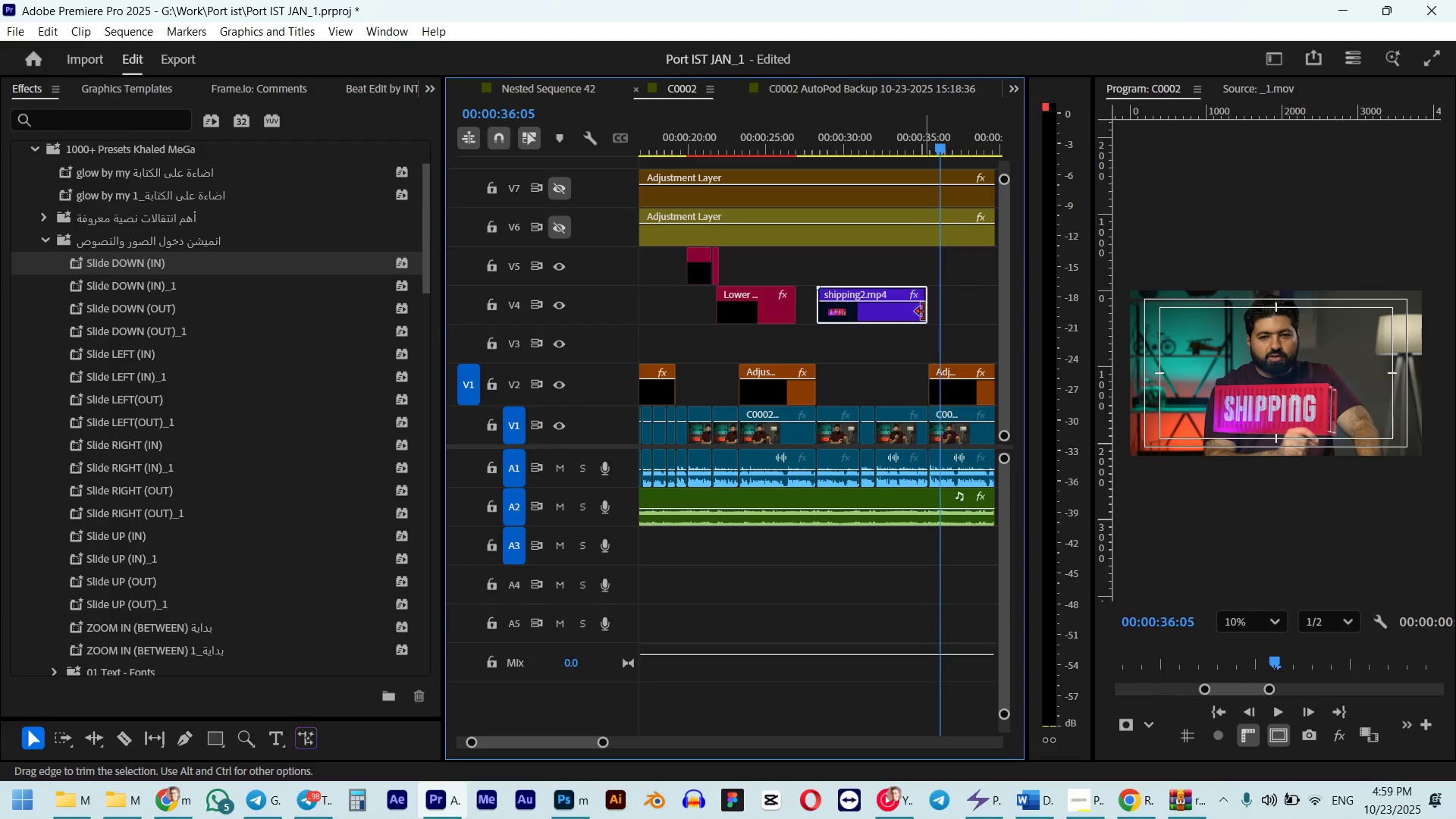 
key(Control+ControlLeft)
 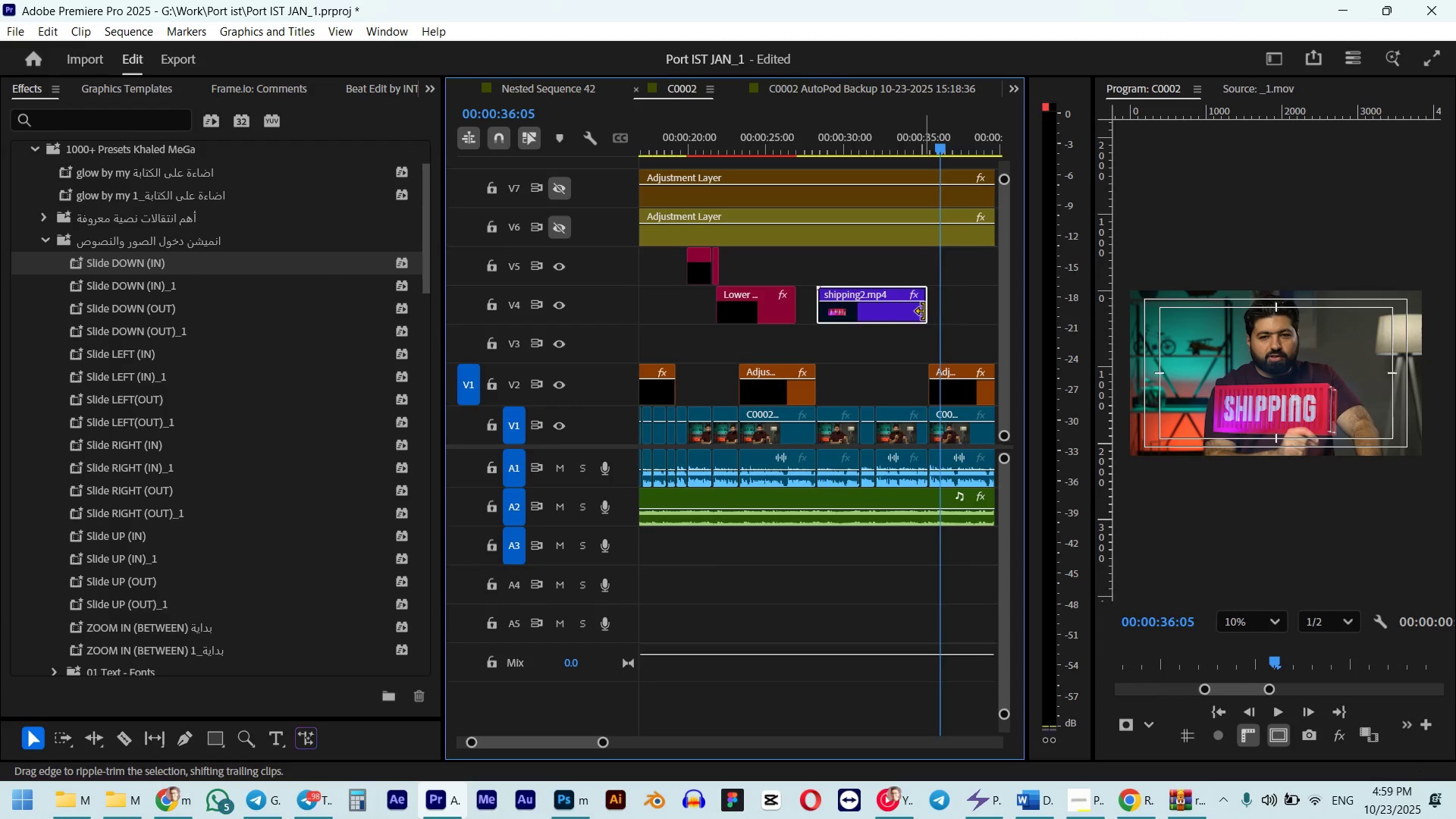 
key(Control+Z)
 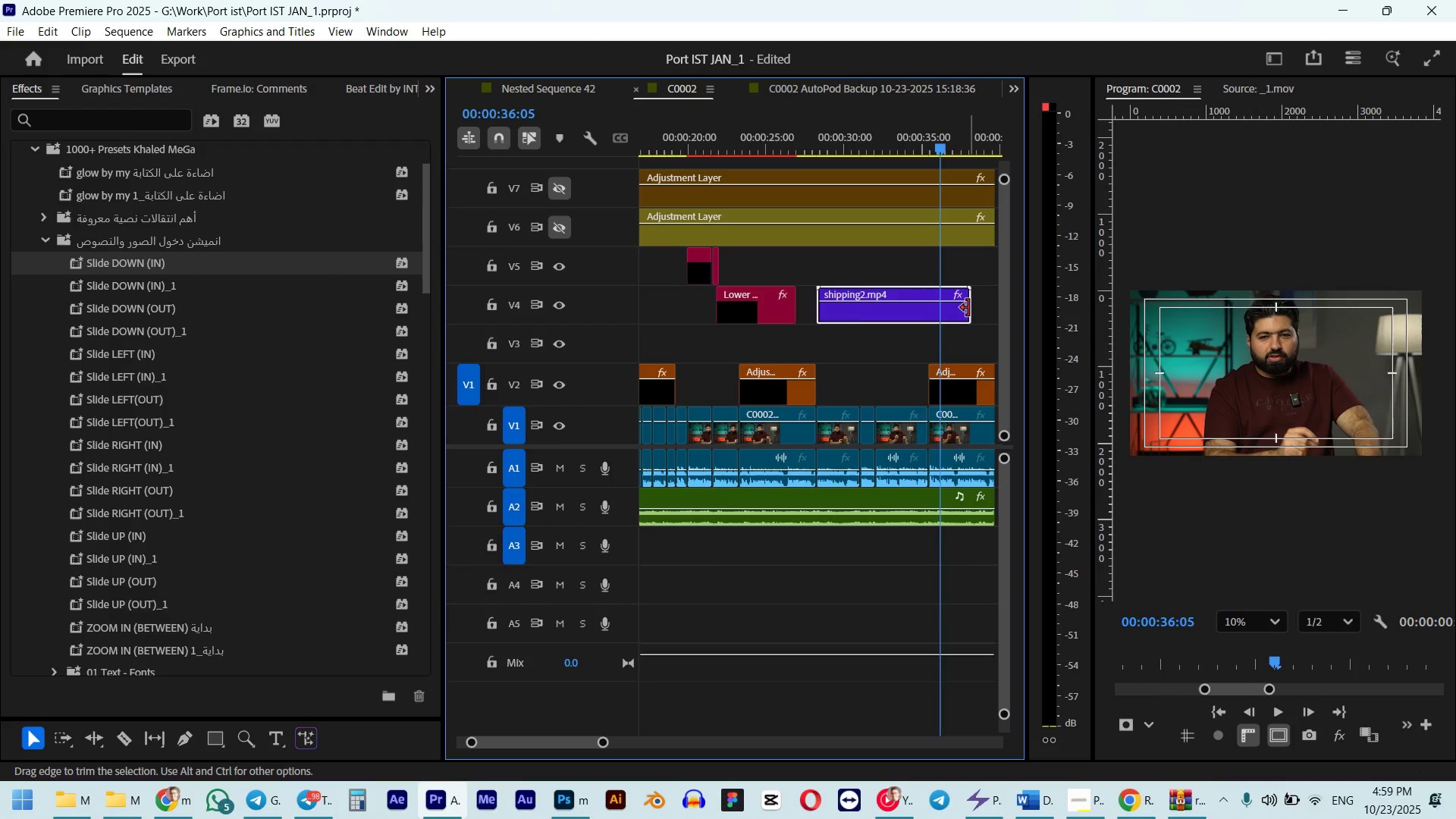 
left_click_drag(start_coordinate=[968, 308], to_coordinate=[940, 315])
 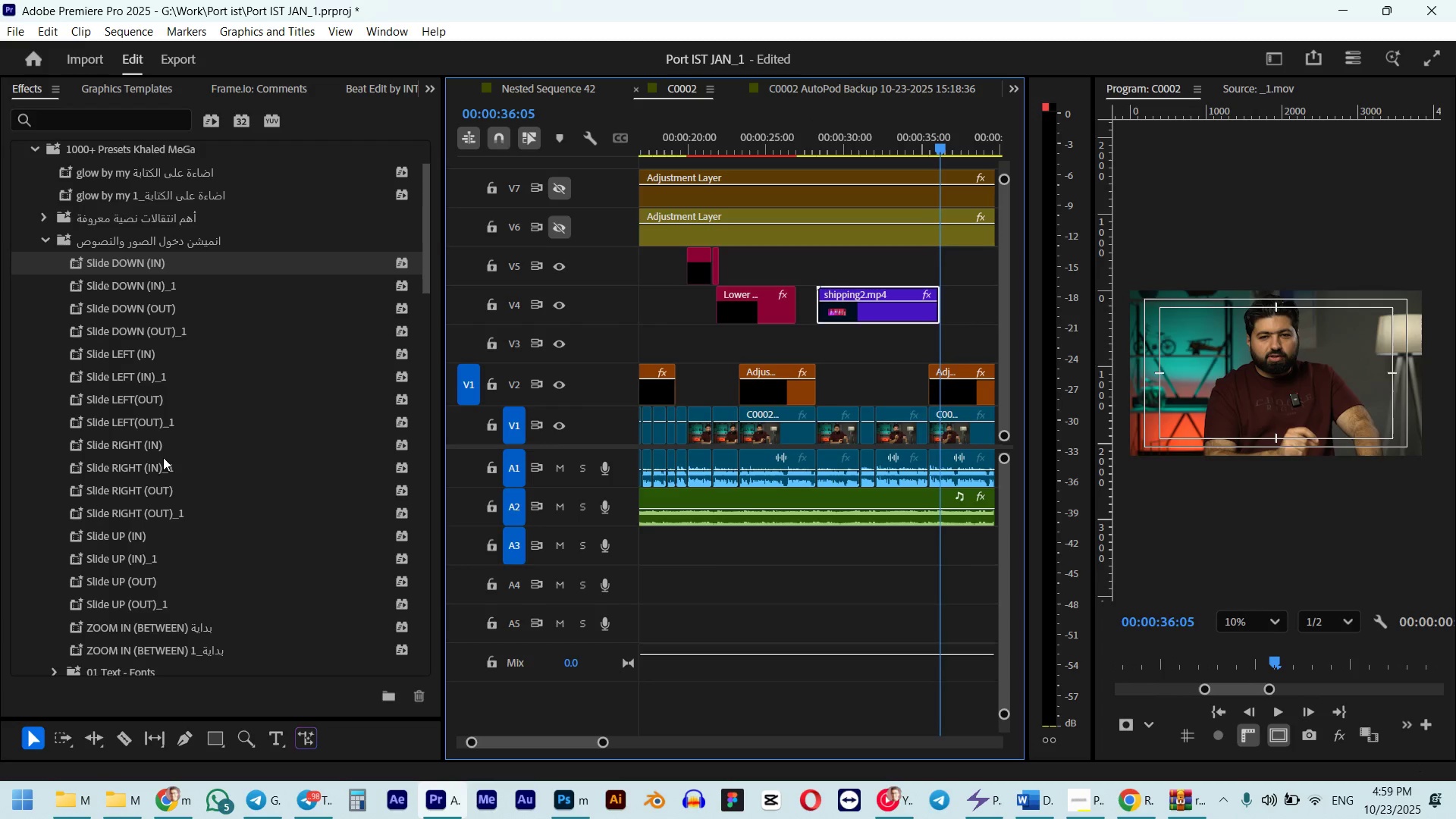 
scroll: coordinate [152, 507], scroll_direction: down, amount: 5.0
 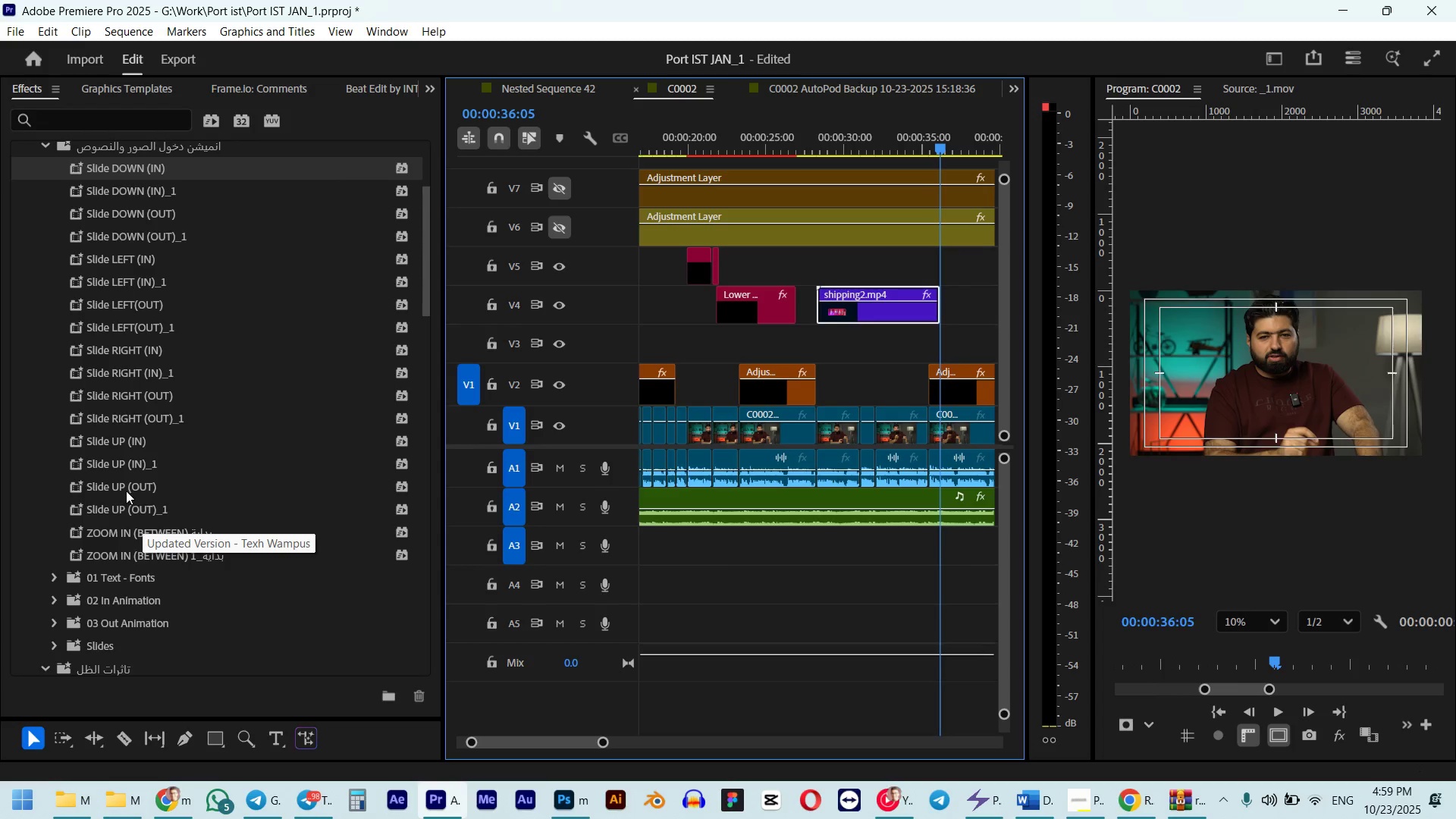 
left_click_drag(start_coordinate=[111, 488], to_coordinate=[927, 307])
 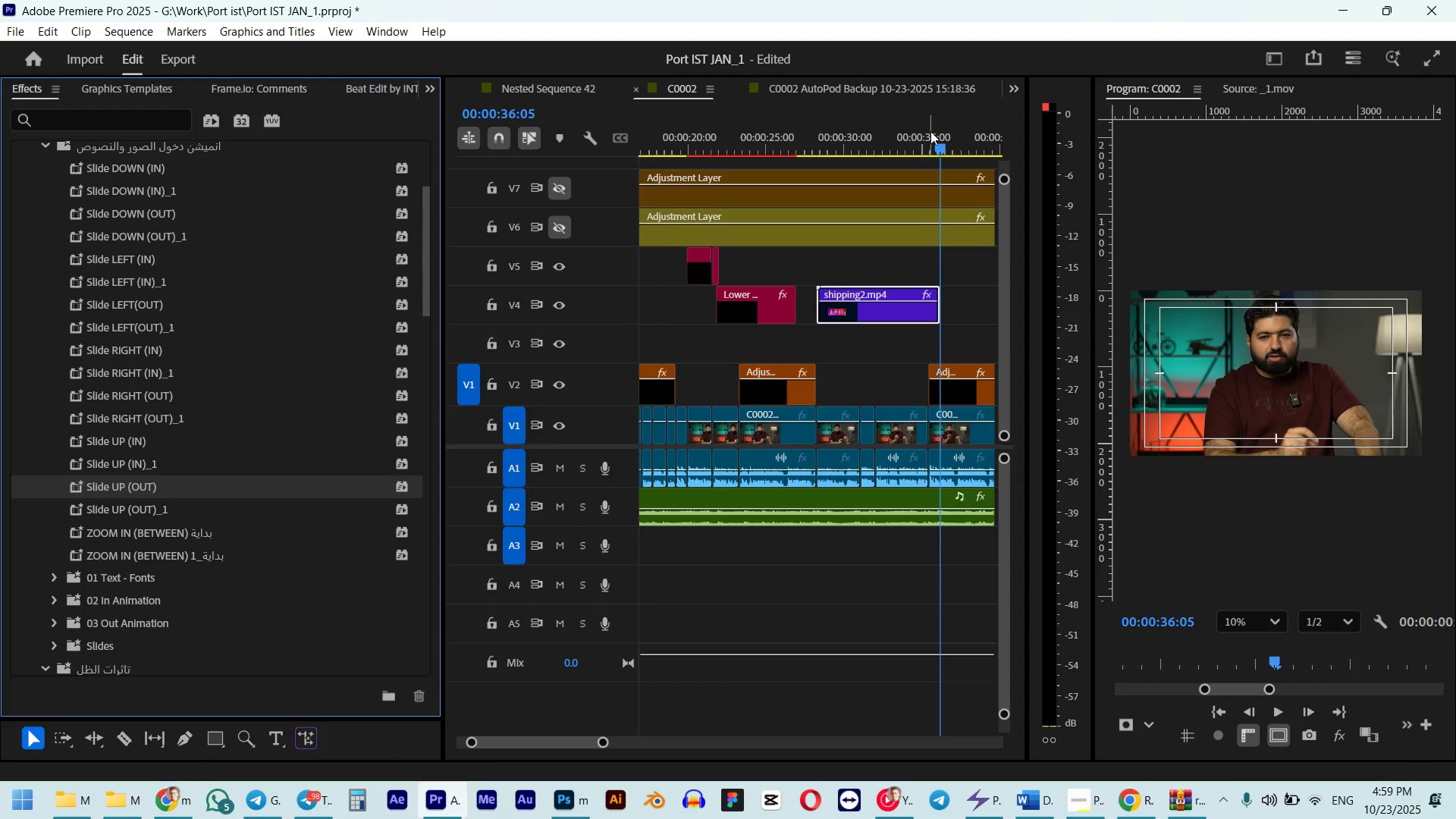 
left_click([930, 128])
 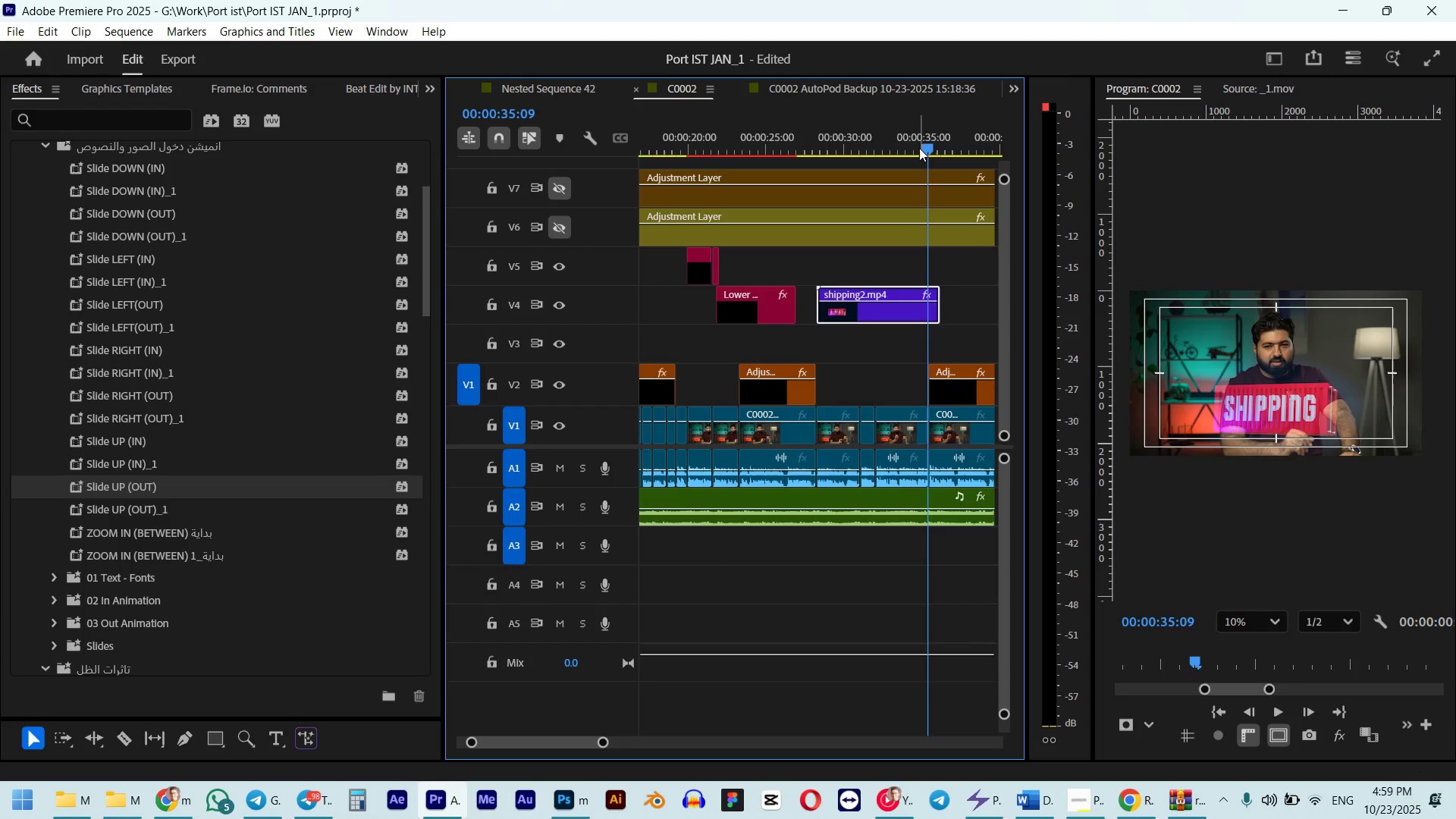 
key(Space)
 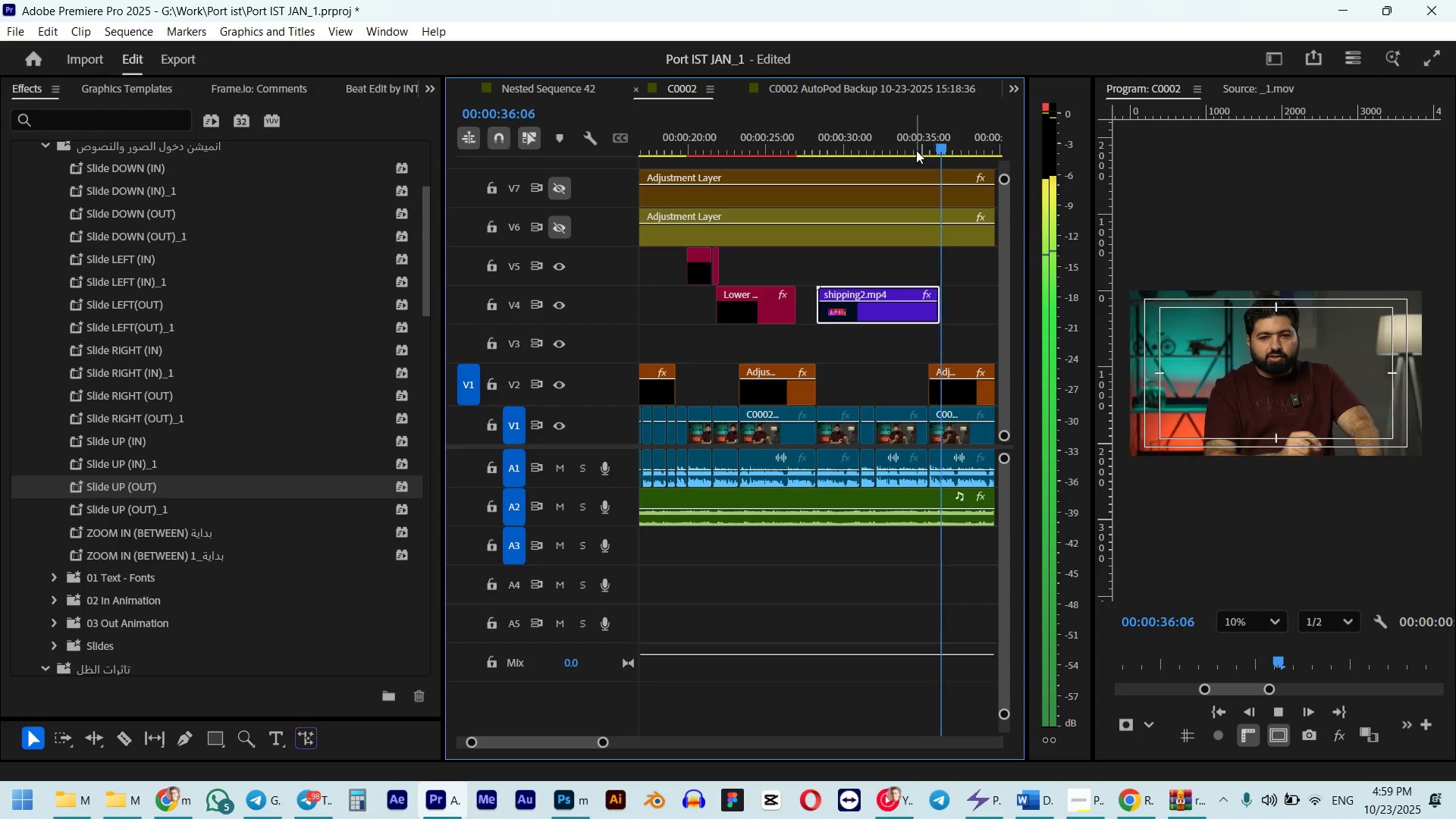 
key(Space)
 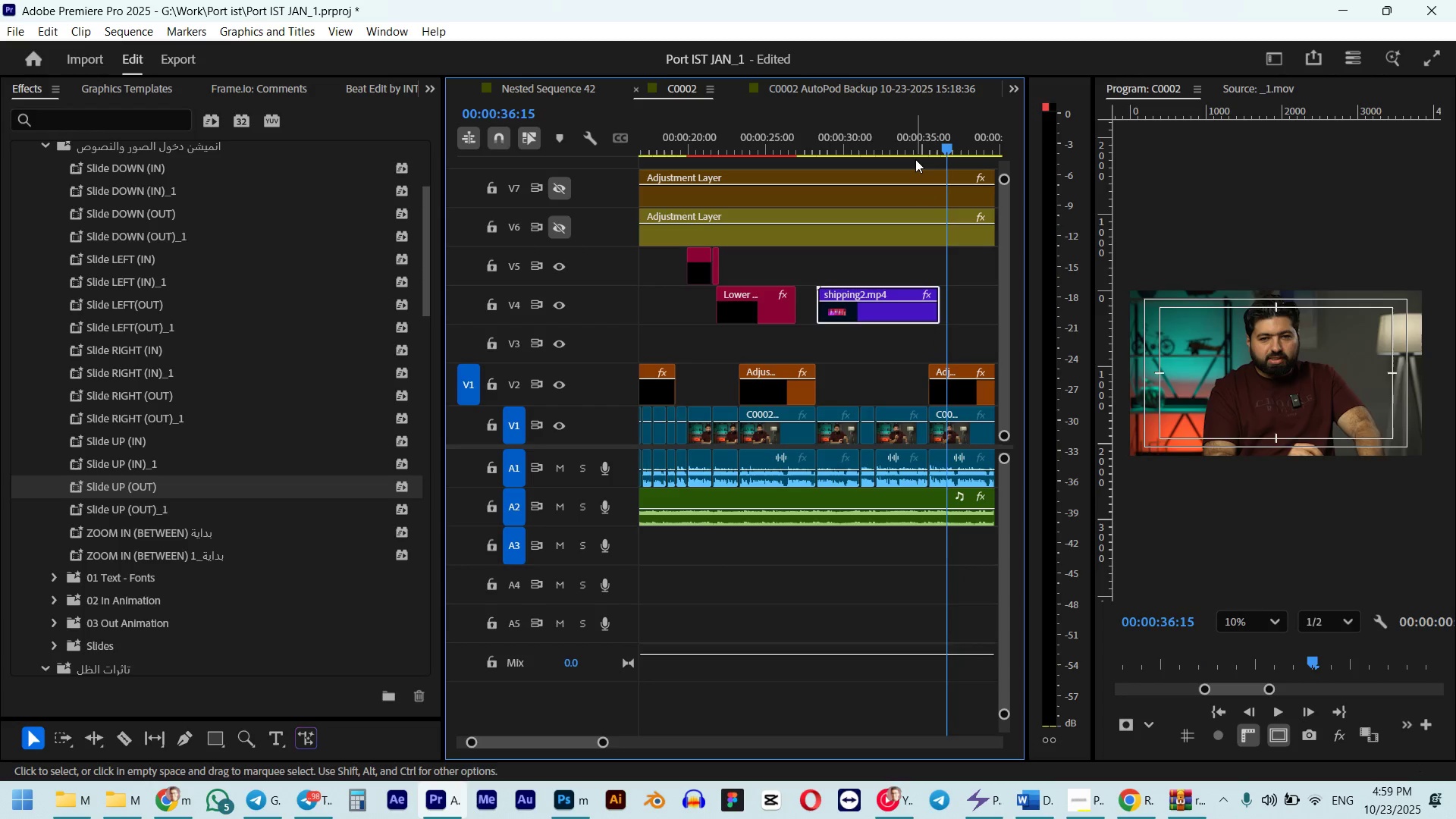 
key(Control+Z)
 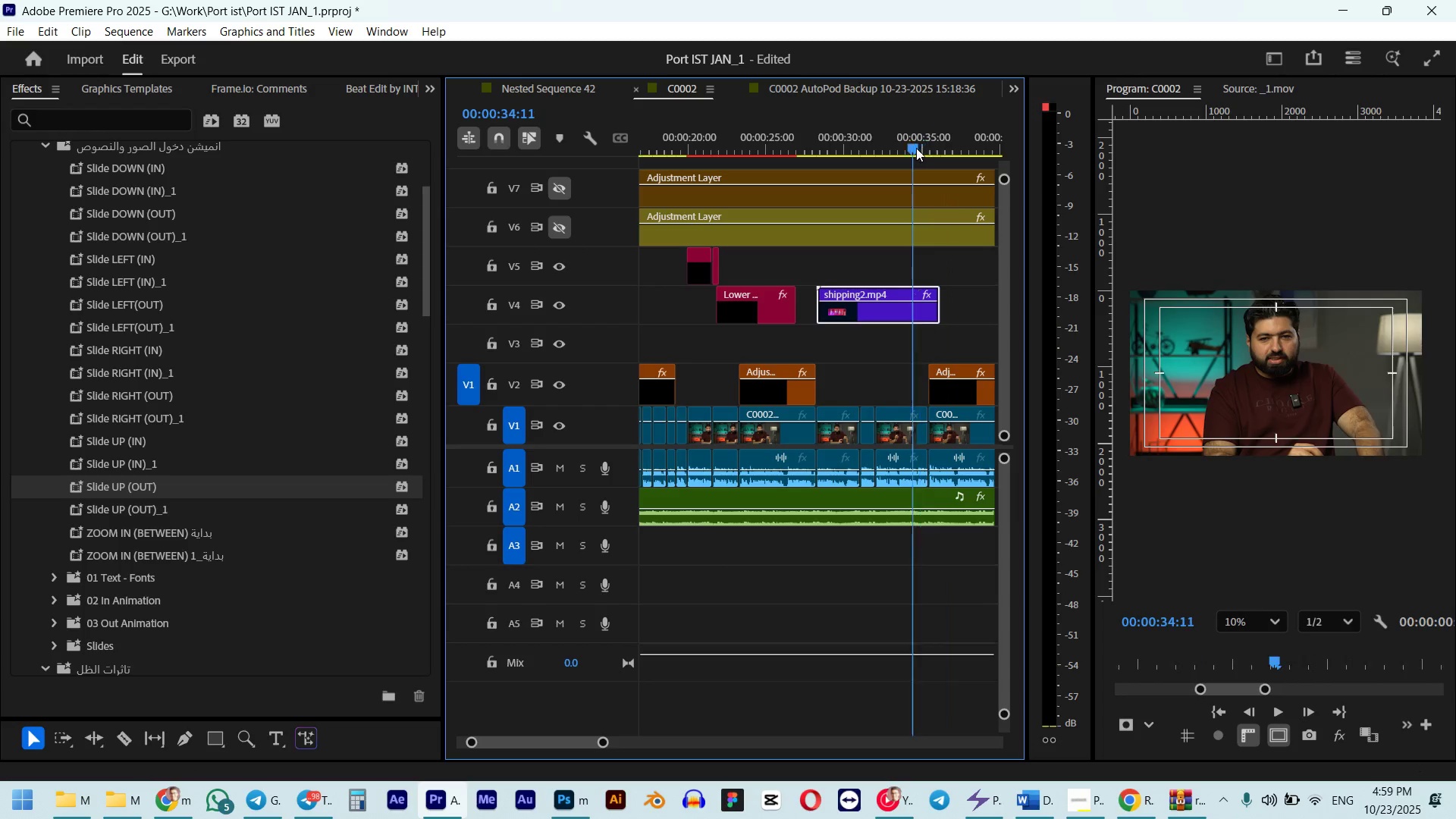 
hold_key(key=ShiftLeft, duration=0.52)
 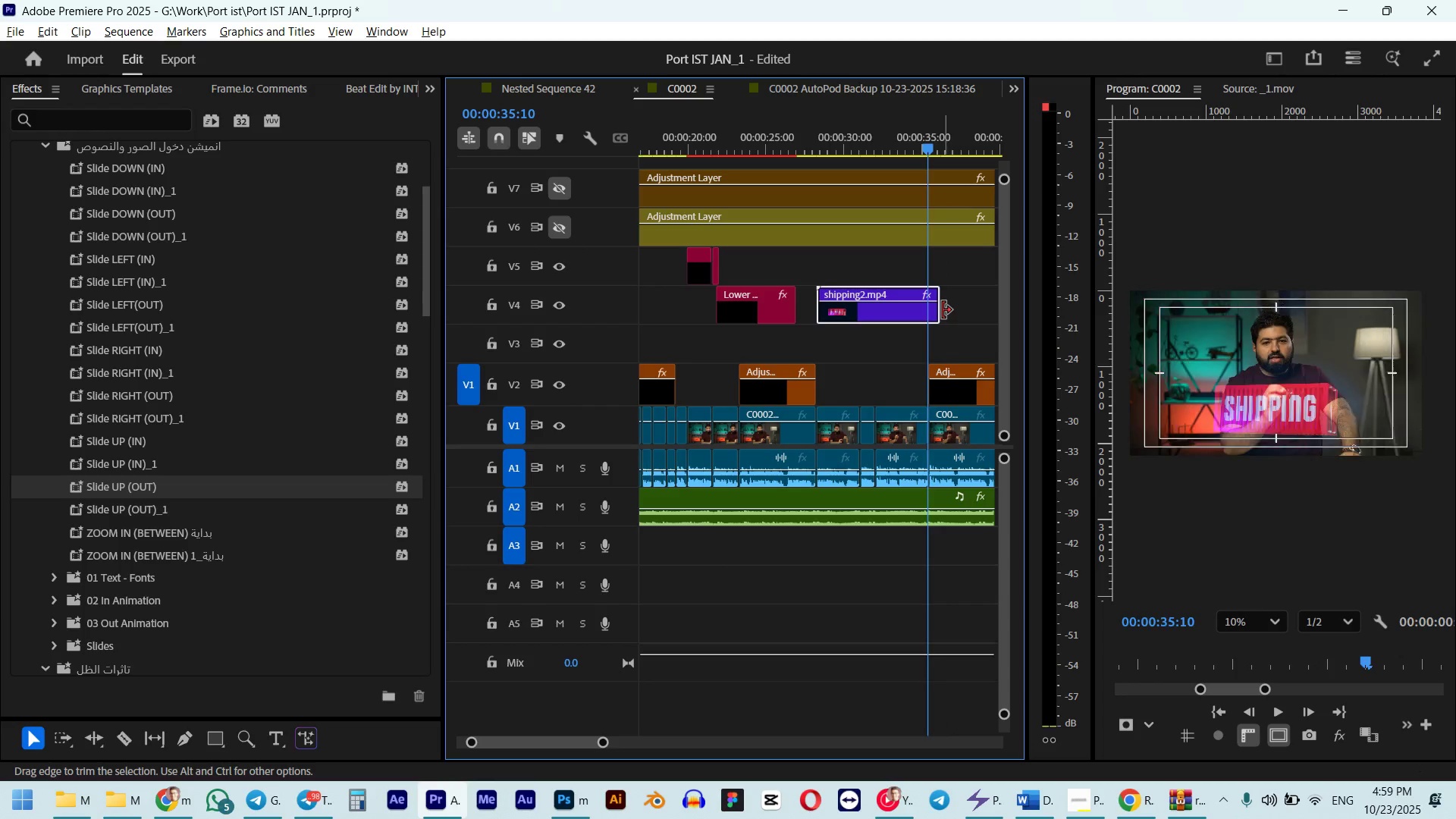 
hold_key(key=AltLeft, duration=0.69)
scroll: coordinate [943, 310], scroll_direction: up, amount: 8.0
 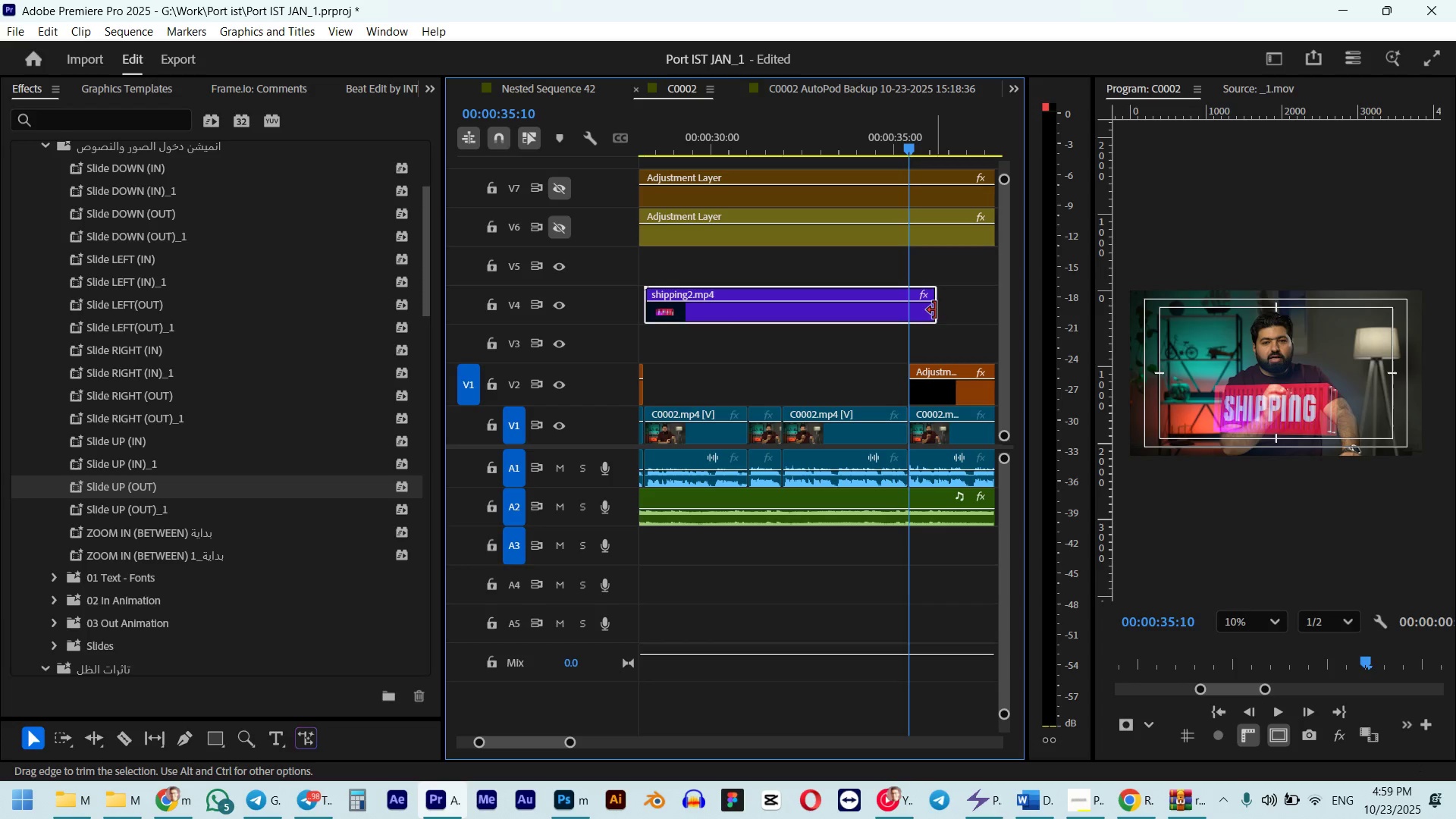 
left_click_drag(start_coordinate=[935, 310], to_coordinate=[918, 311])
 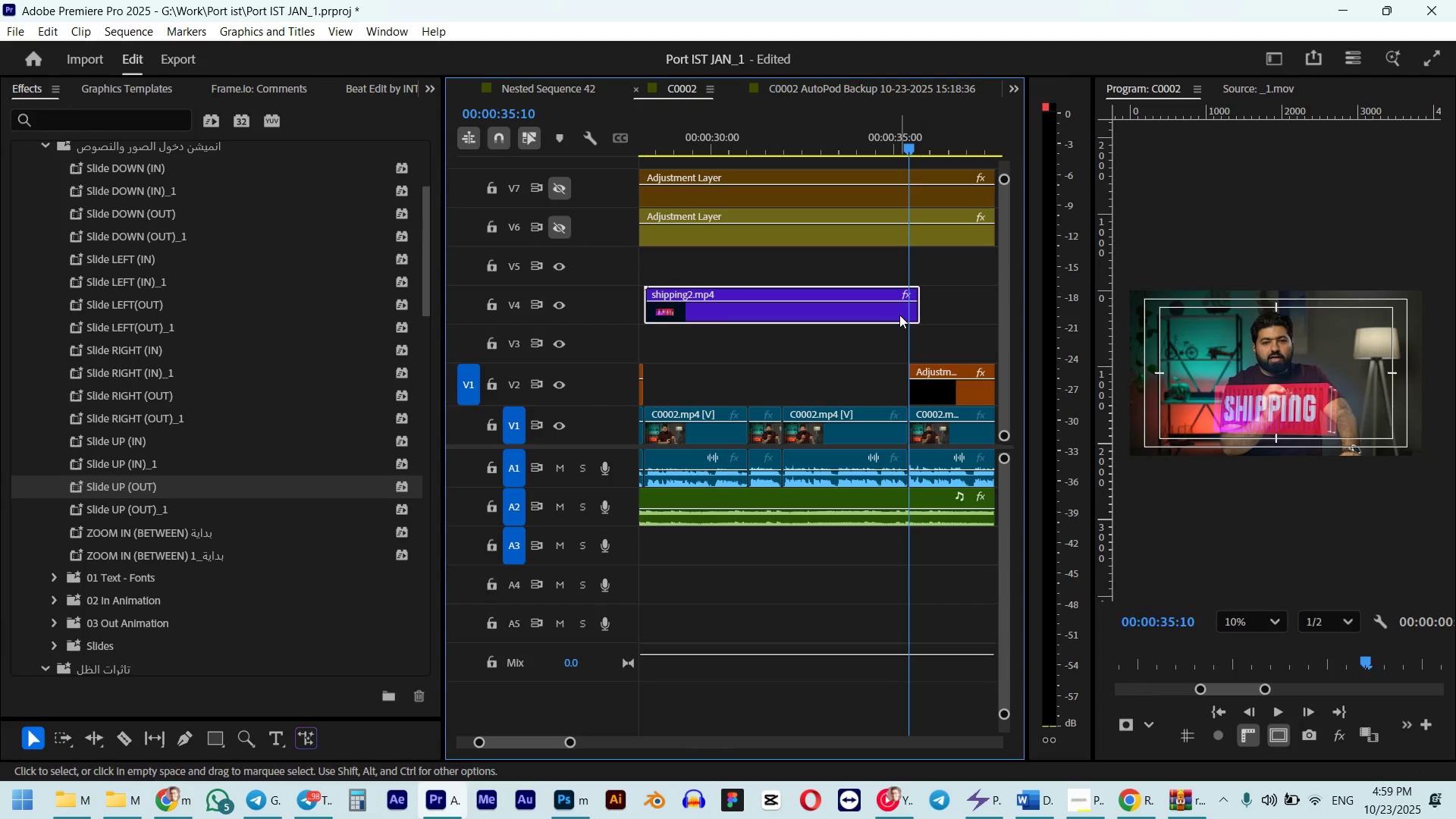 
left_click([899, 315])
 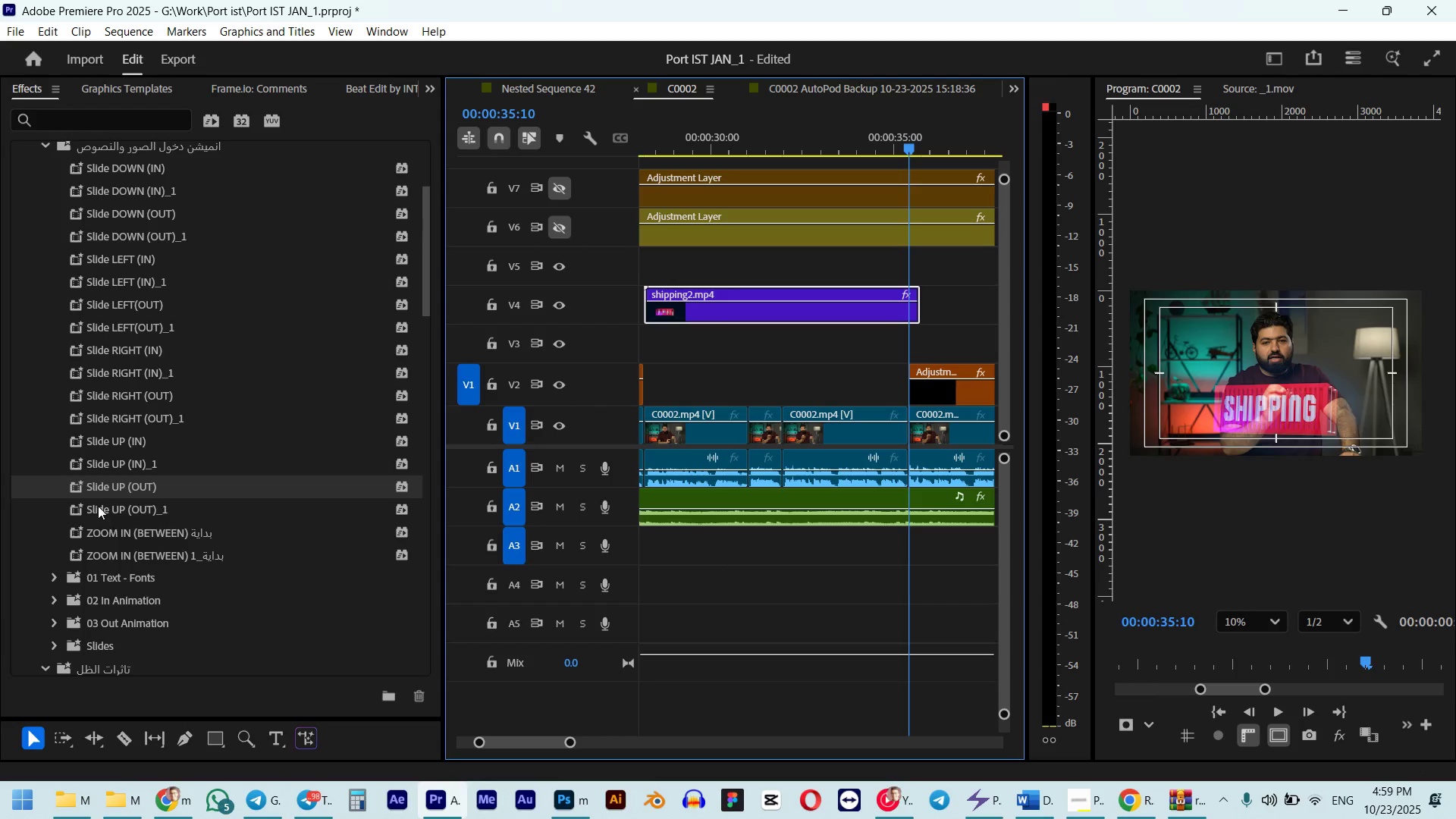 
scroll: coordinate [93, 518], scroll_direction: up, amount: 8.0
 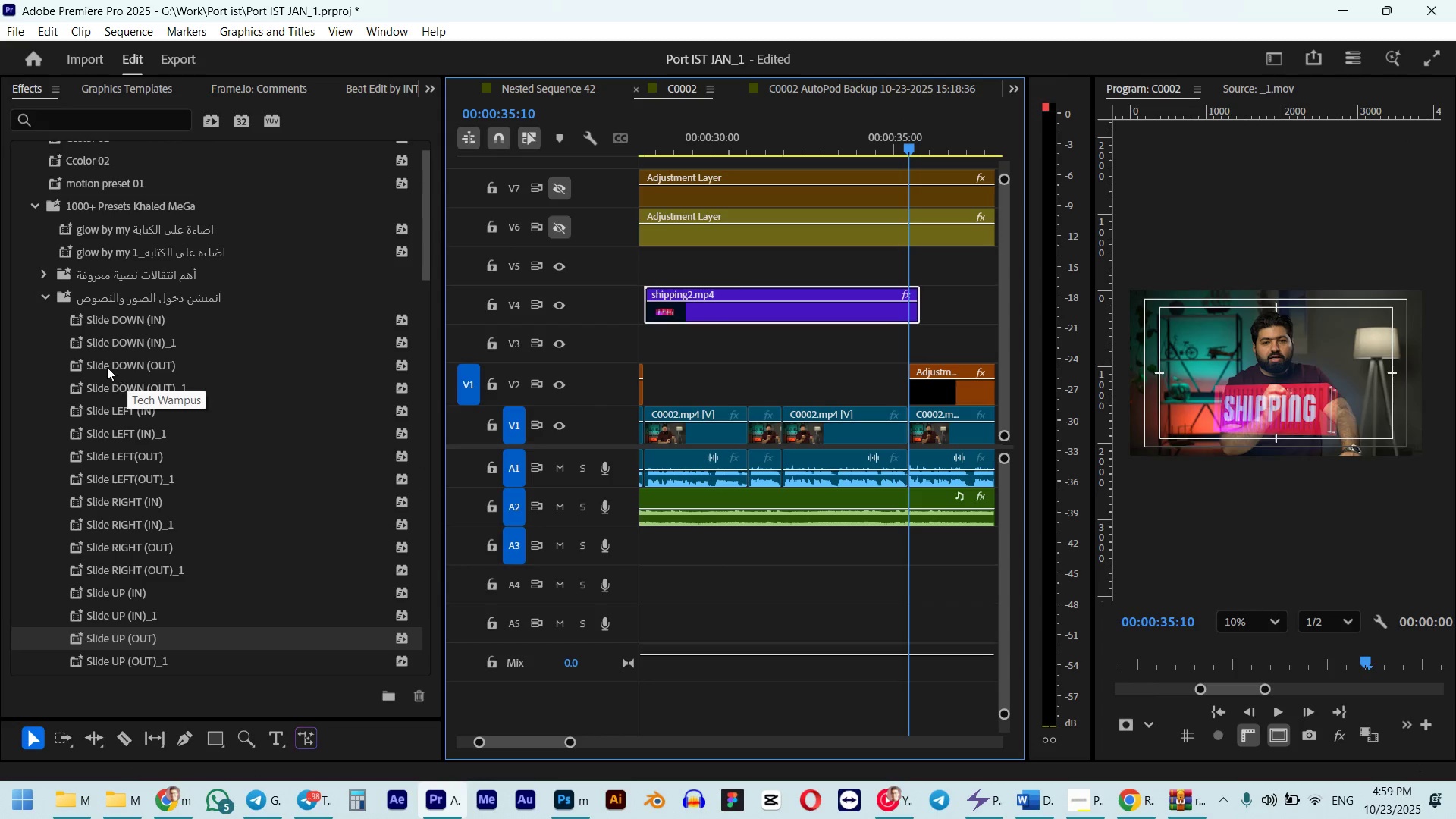 
left_click_drag(start_coordinate=[107, 367], to_coordinate=[912, 300])
 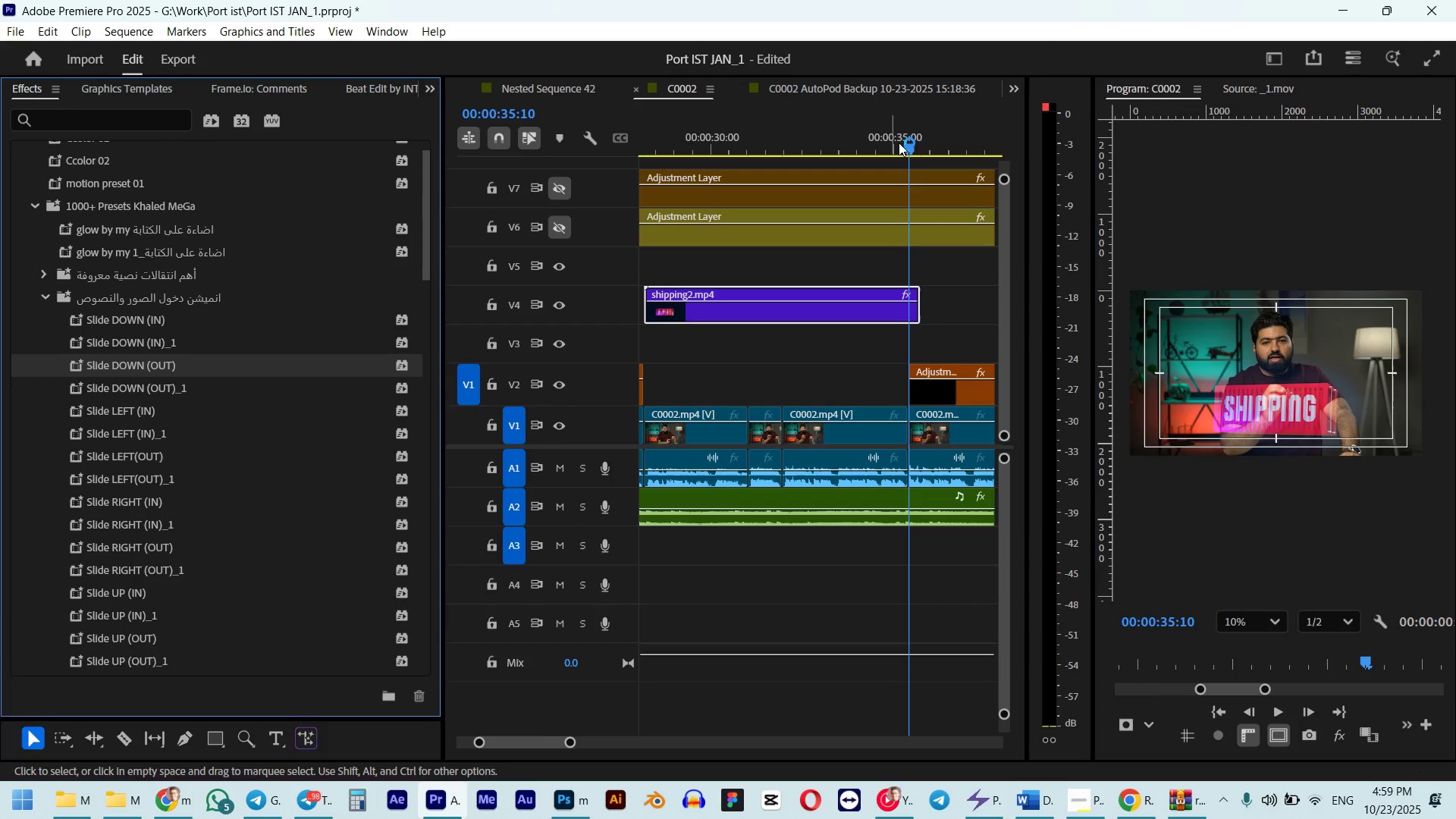 
left_click([899, 140])
 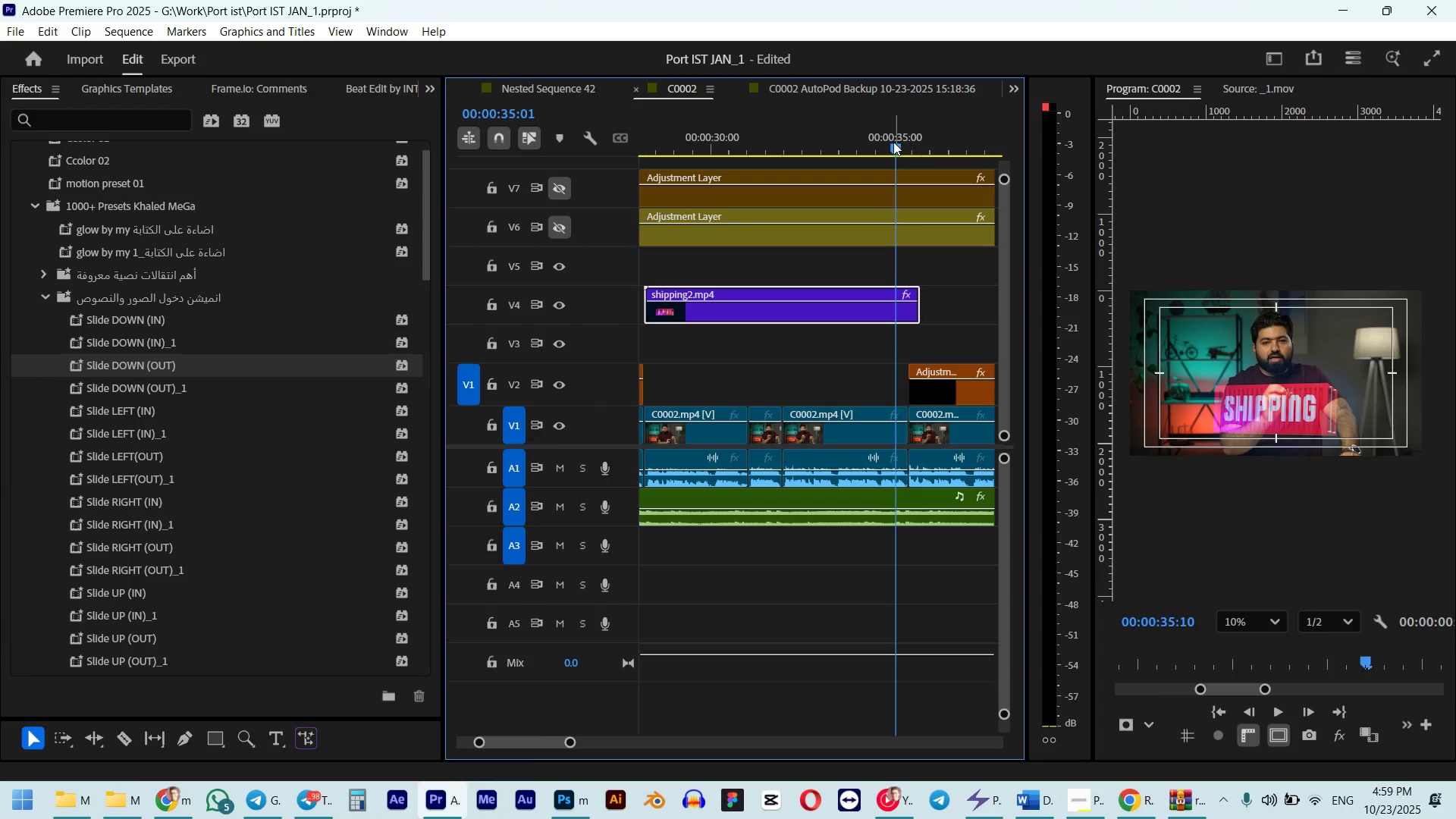 
key(Space)
 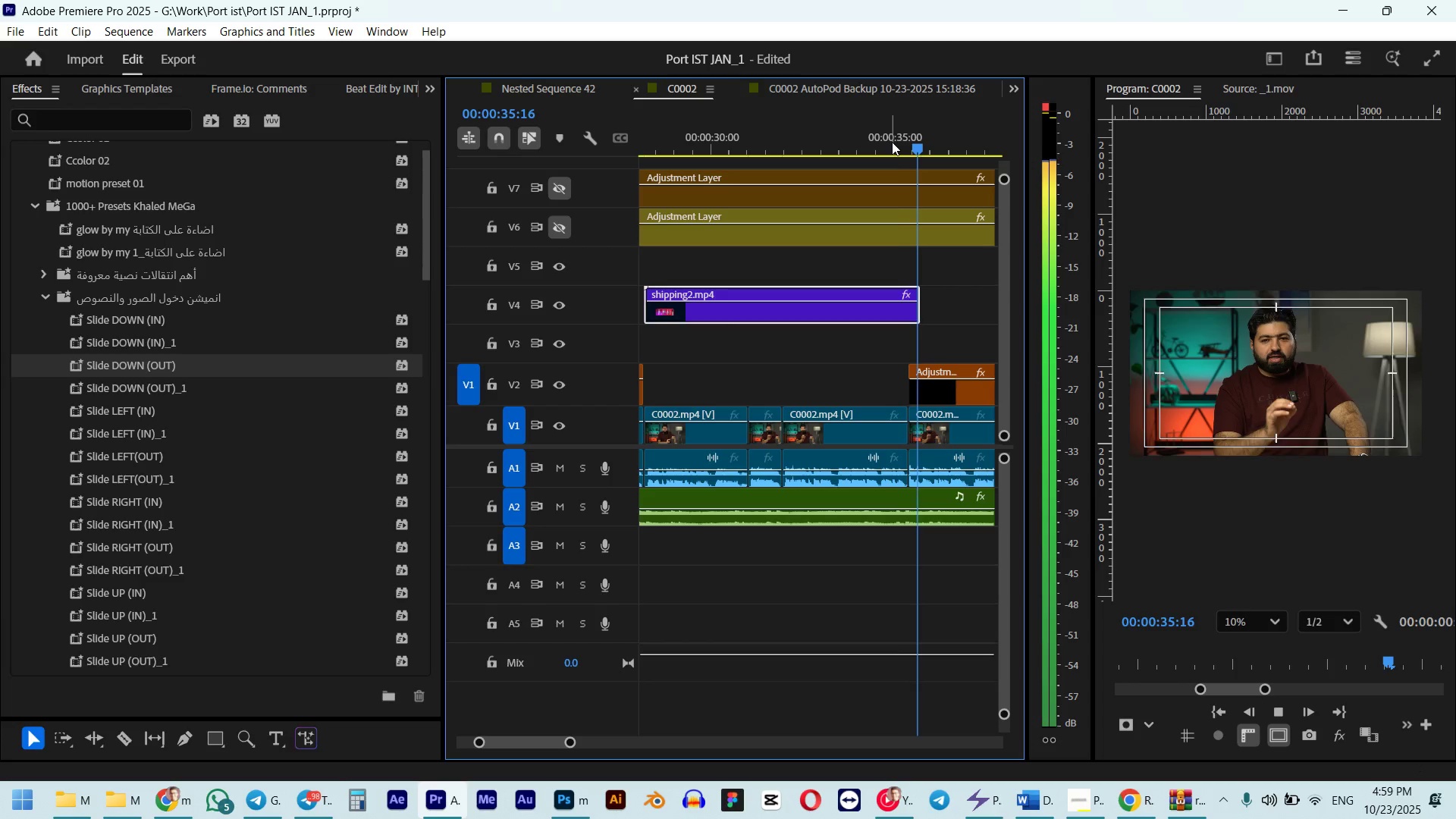 
key(Space)
 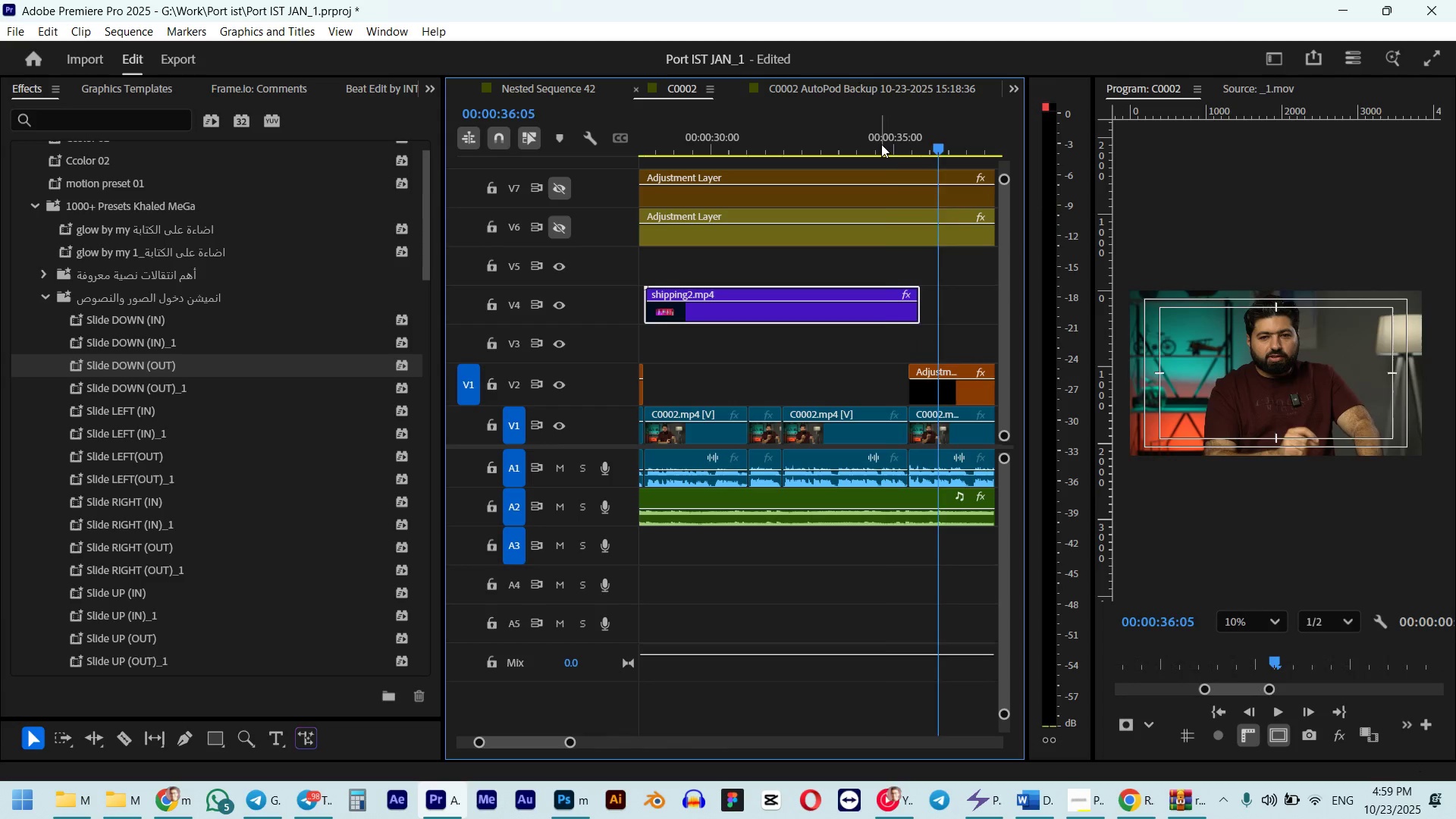 
left_click_drag(start_coordinate=[881, 144], to_coordinate=[882, 148])
 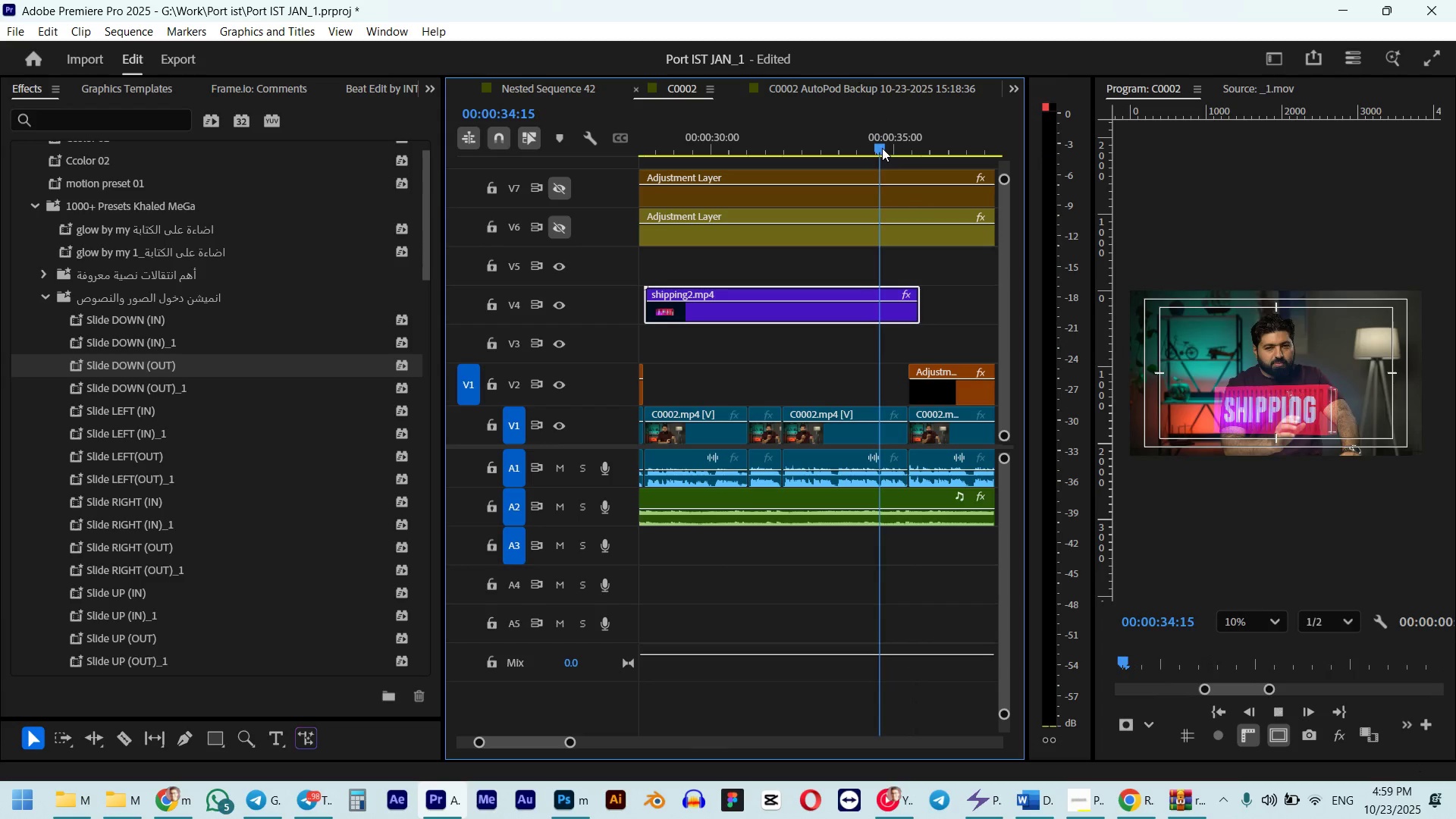 
key(Space)
 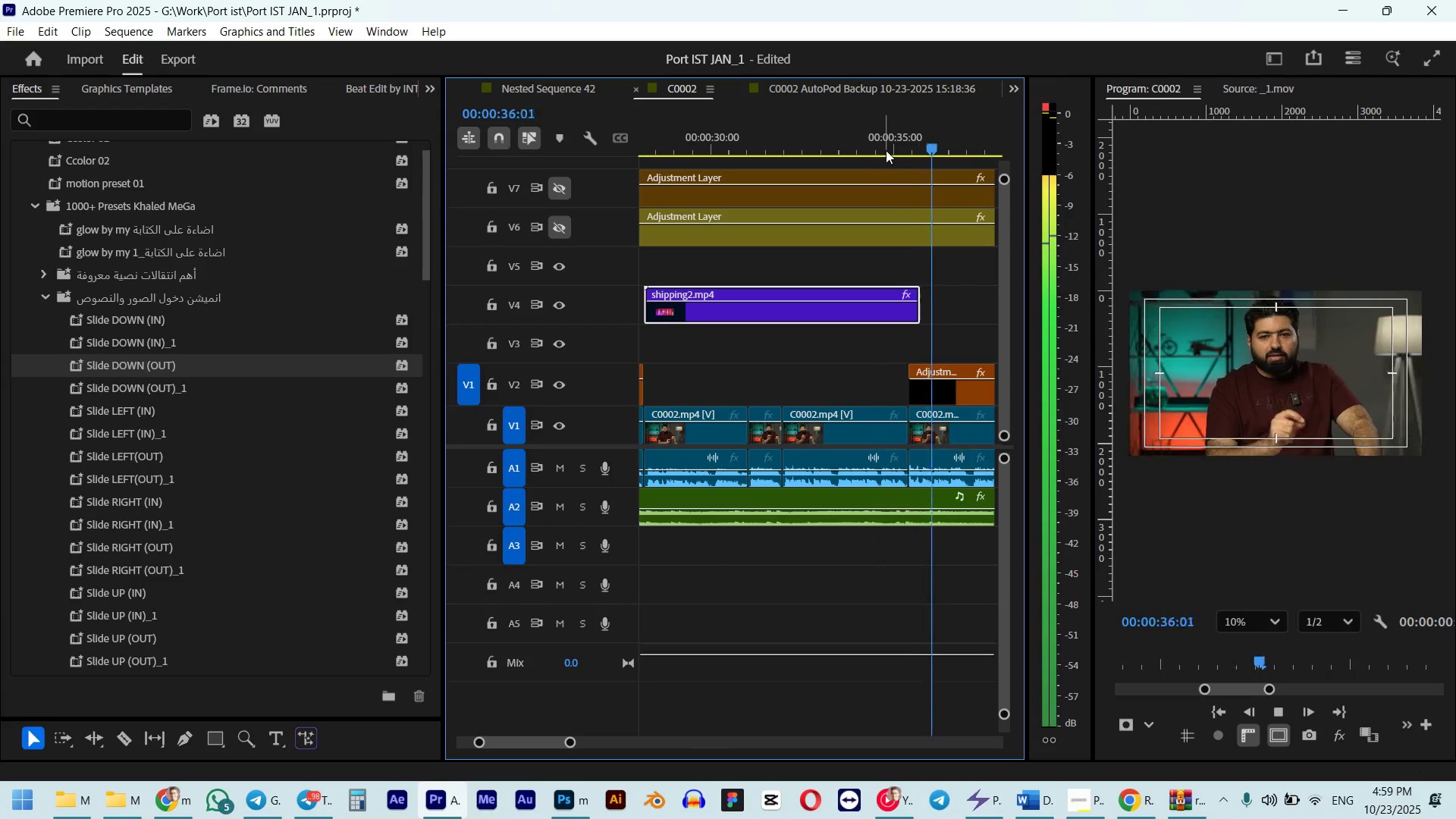 
hold_key(key=AltLeft, duration=0.64)
scroll: coordinate [874, 292], scroll_direction: down, amount: 15.0
 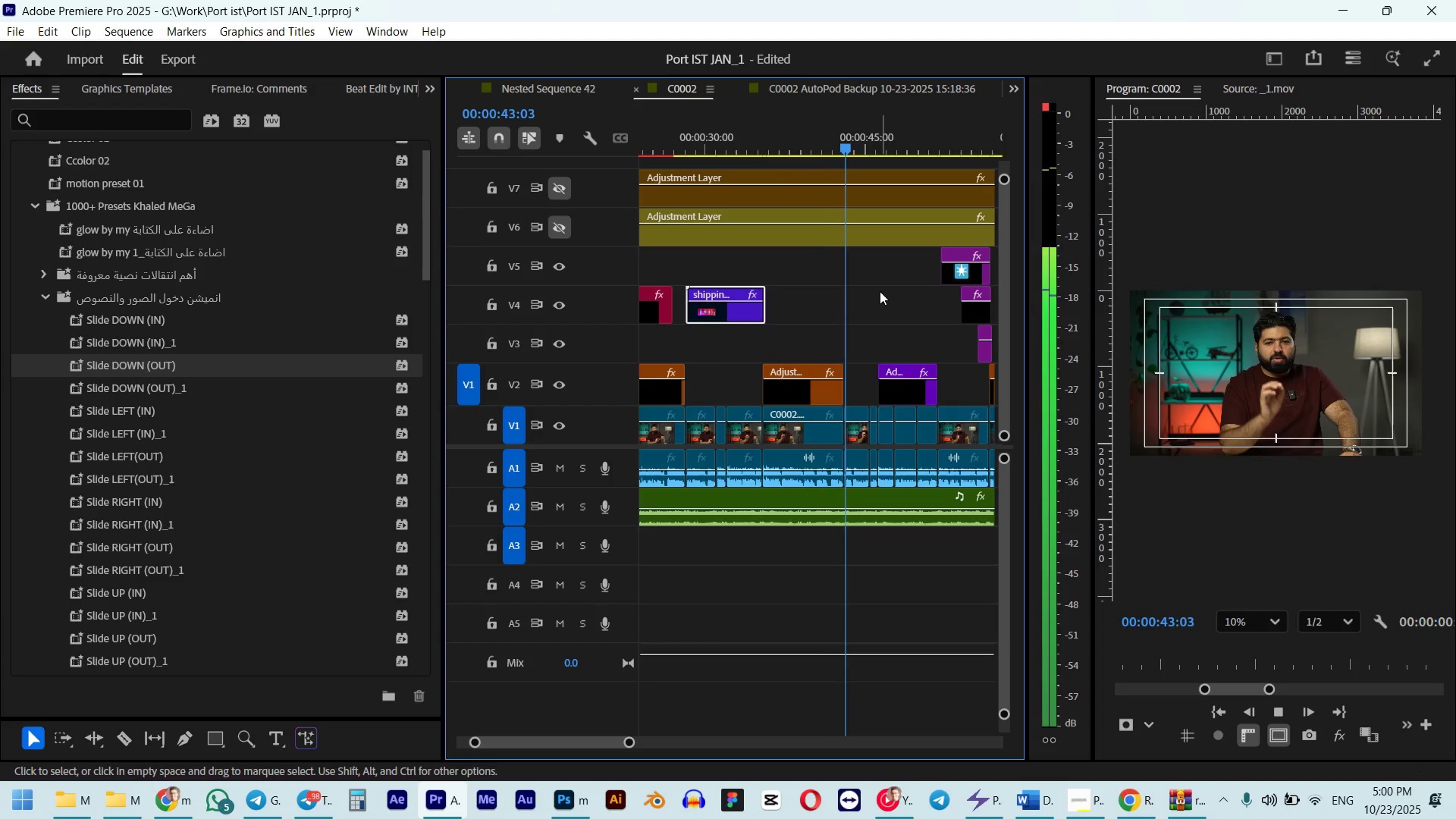 
wait(10.76)
 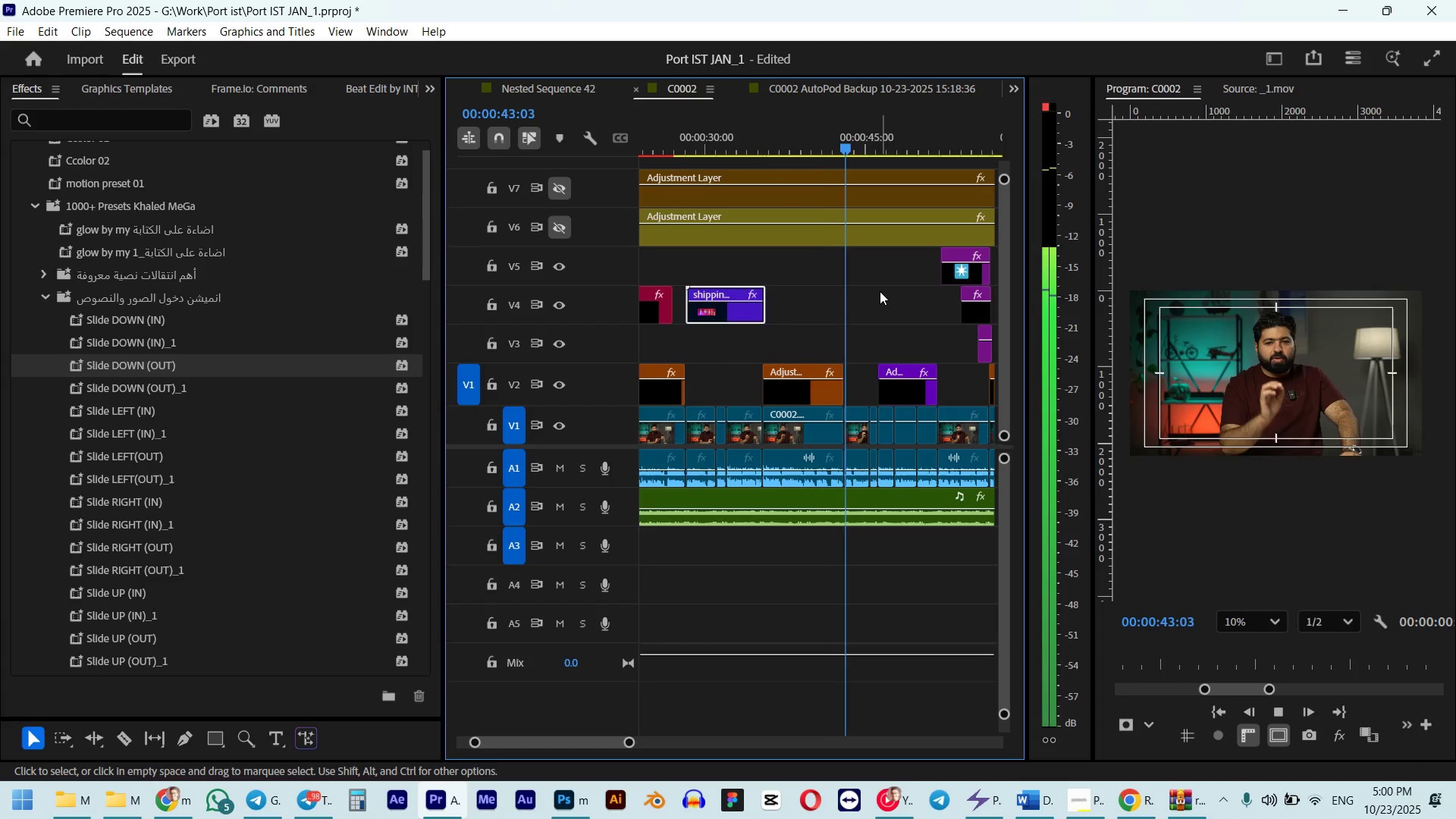 
key(Space)
 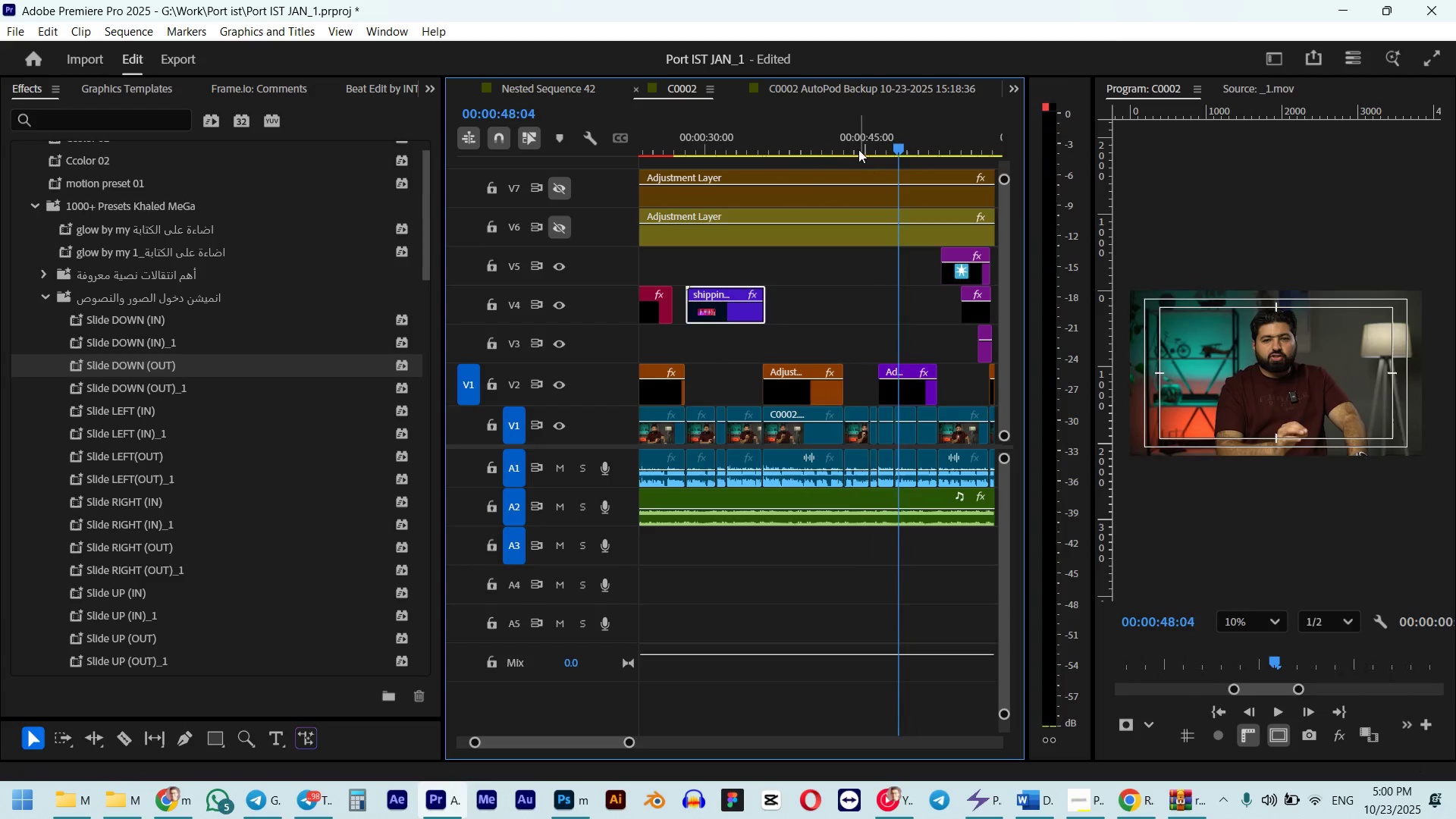 
left_click_drag(start_coordinate=[843, 145], to_coordinate=[853, 146])
 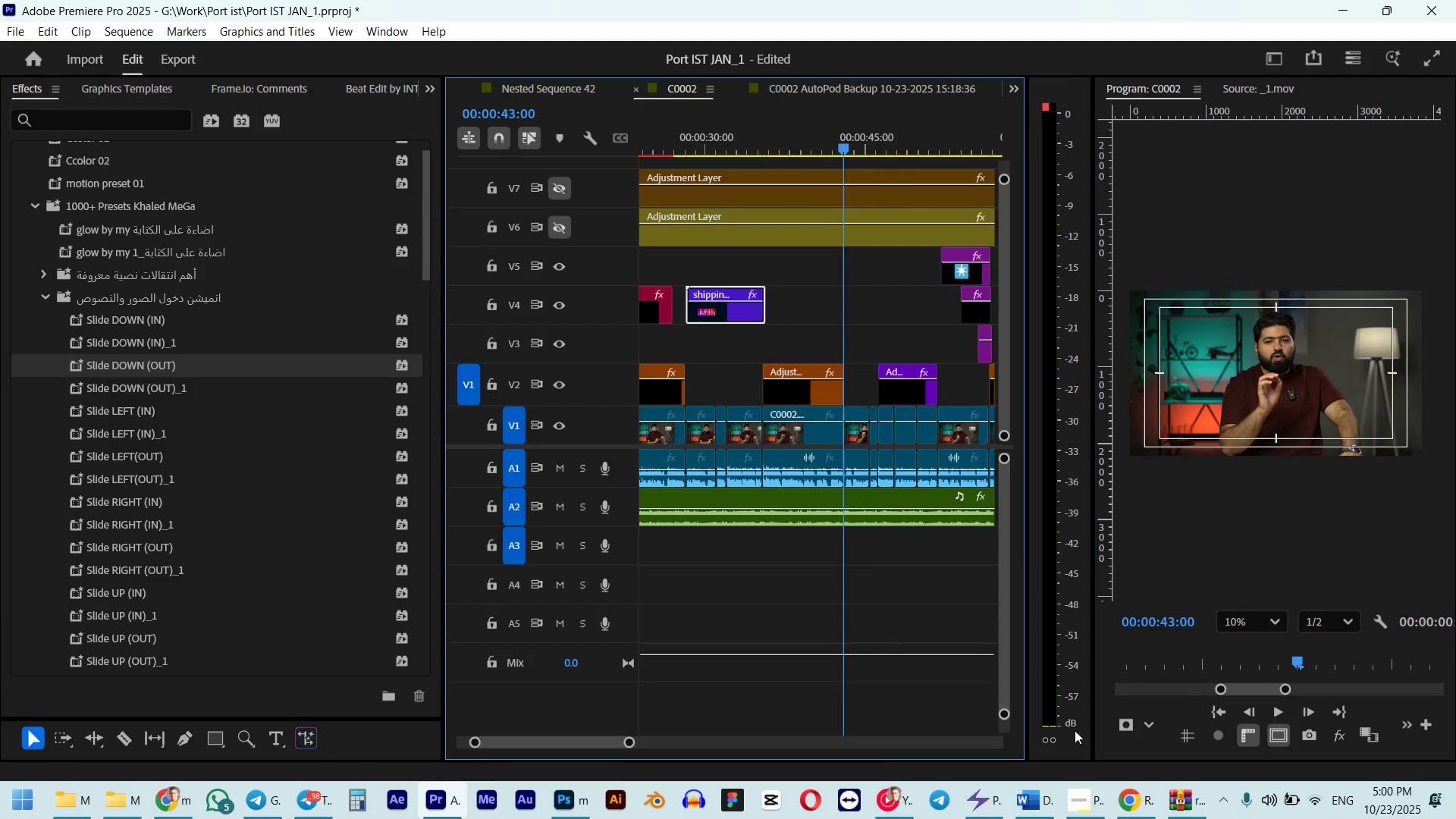 
hold_key(key=ShiftLeft, duration=0.38)
 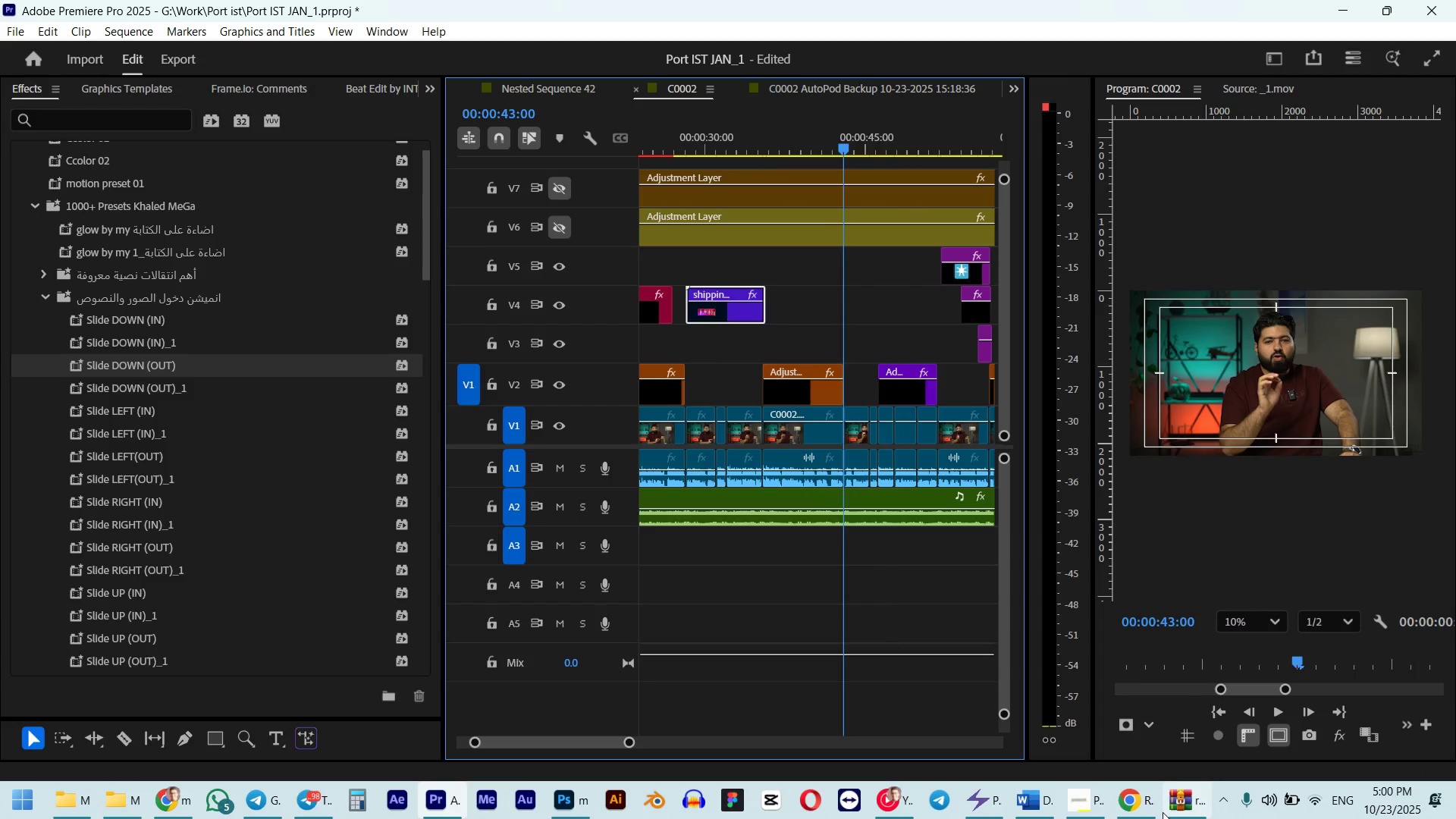 
left_click([1146, 811])
 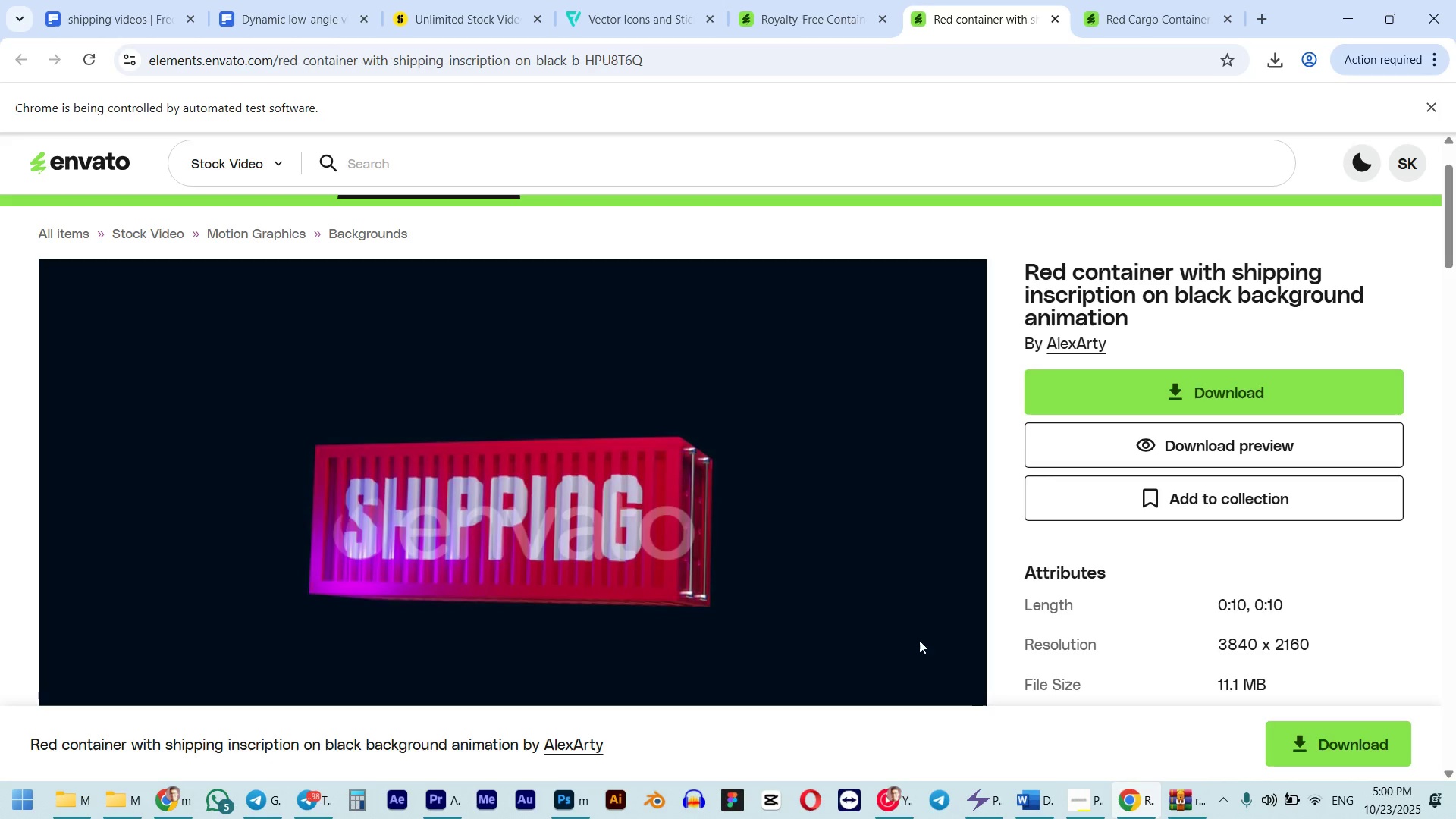 
key(Control+W)
 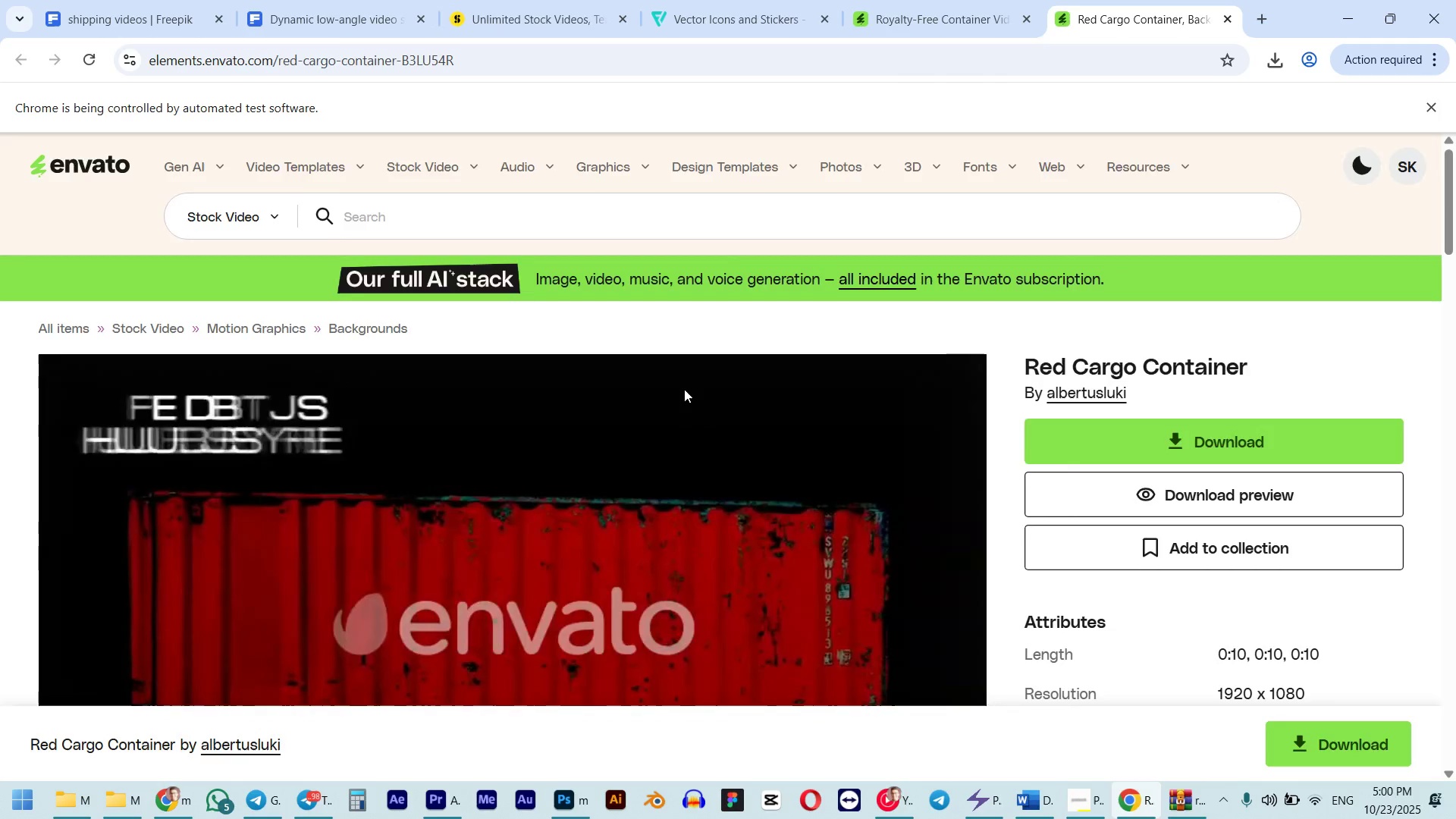 
scroll: coordinate [679, 394], scroll_direction: down, amount: 15.0
 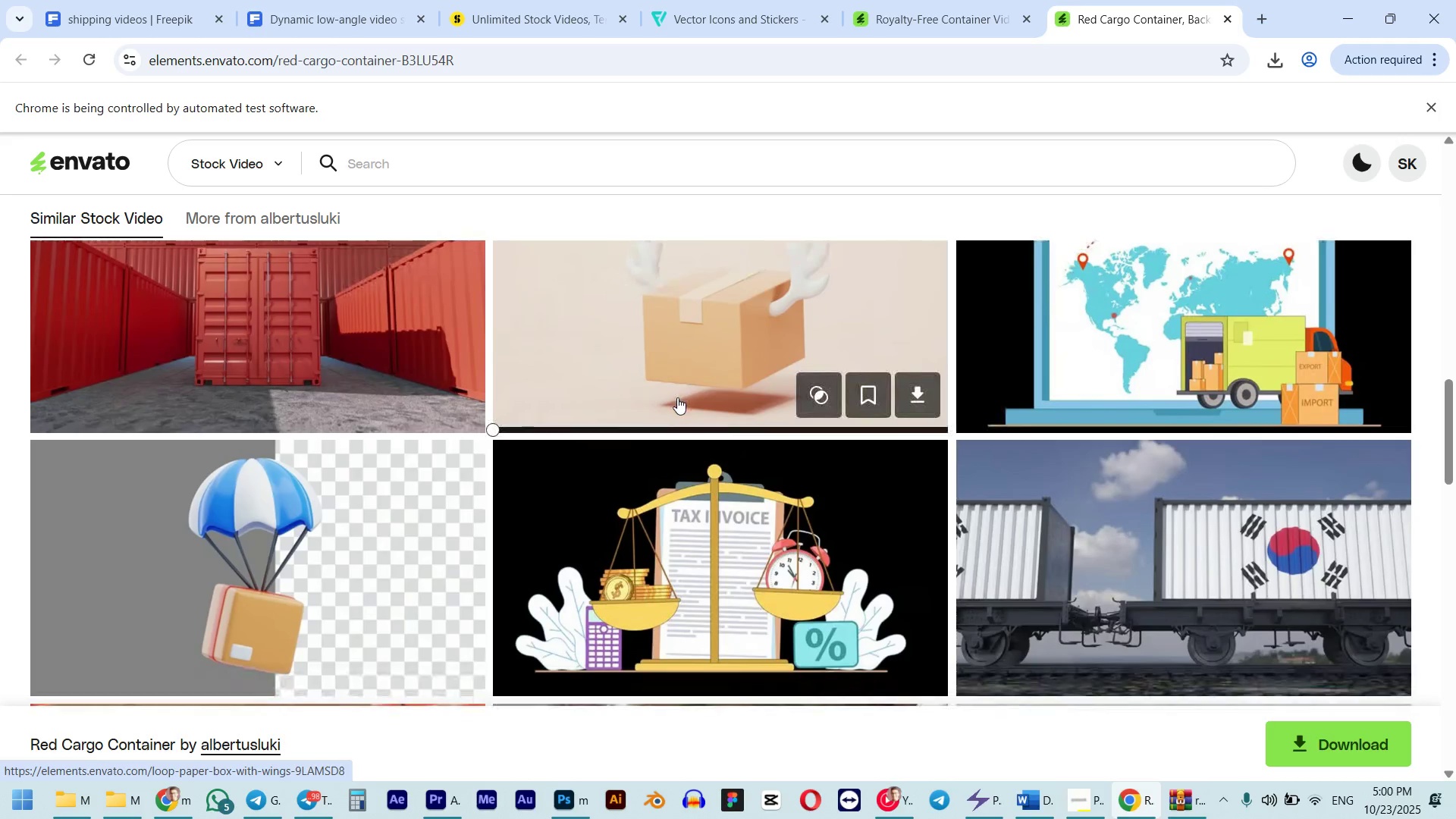 
key(Control+W)
 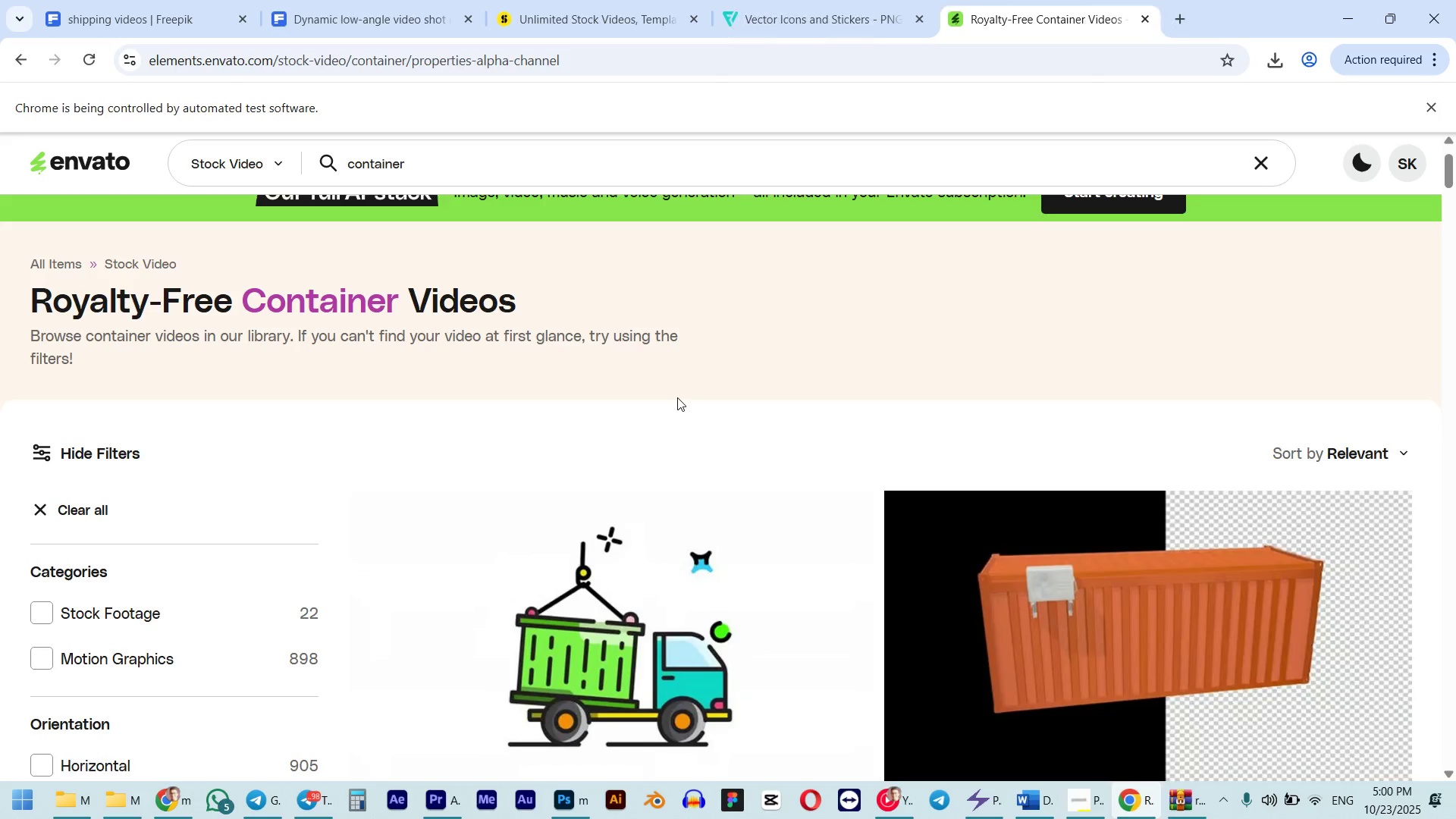 
scroll: coordinate [587, 450], scroll_direction: down, amount: 23.0
 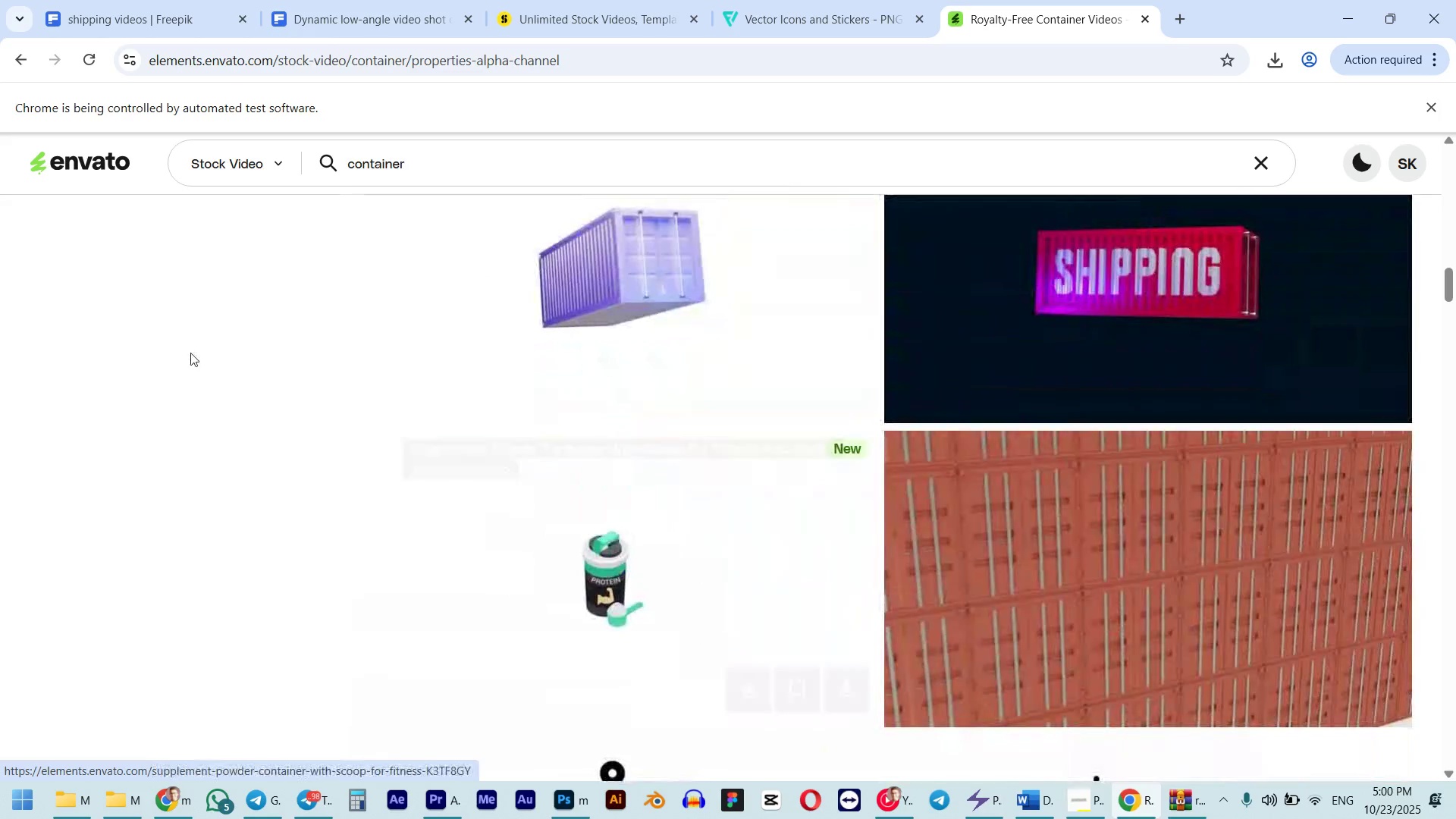 
scroll: coordinate [183, 368], scroll_direction: up, amount: 15.0
 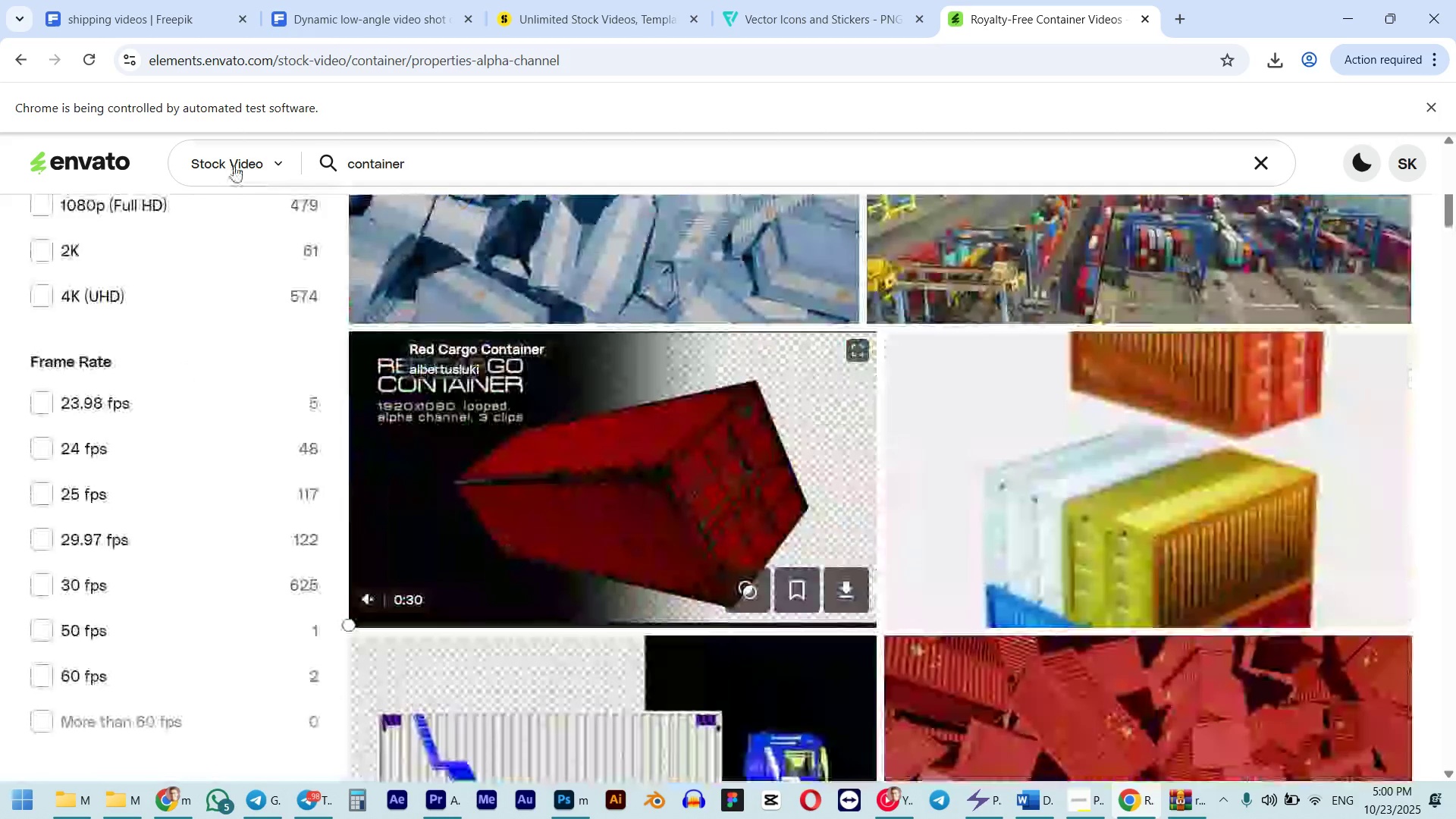 
left_click([234, 165])
 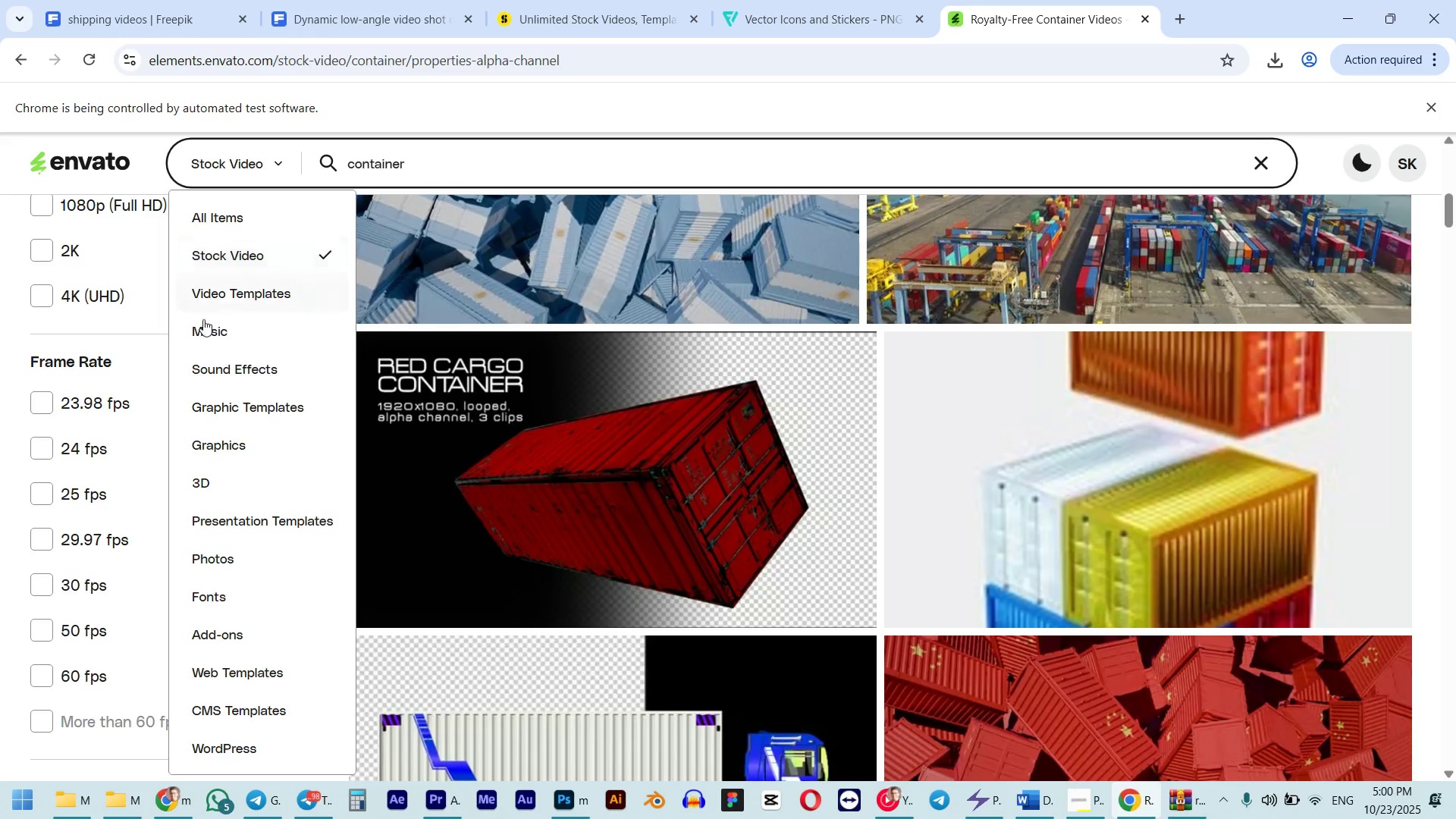 
left_click([14, 414])
 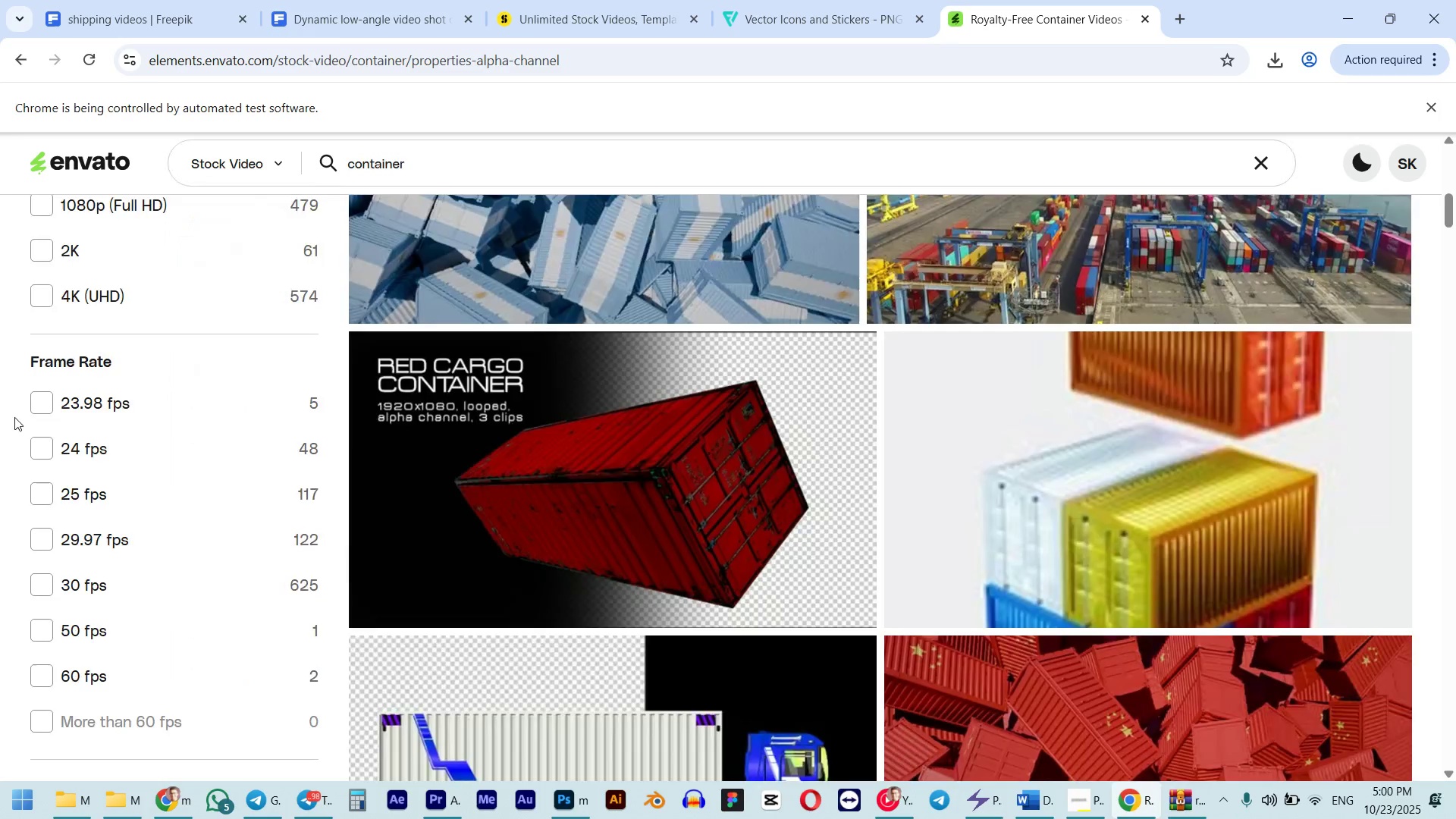 
scroll: coordinate [14, 421], scroll_direction: down, amount: 5.0
 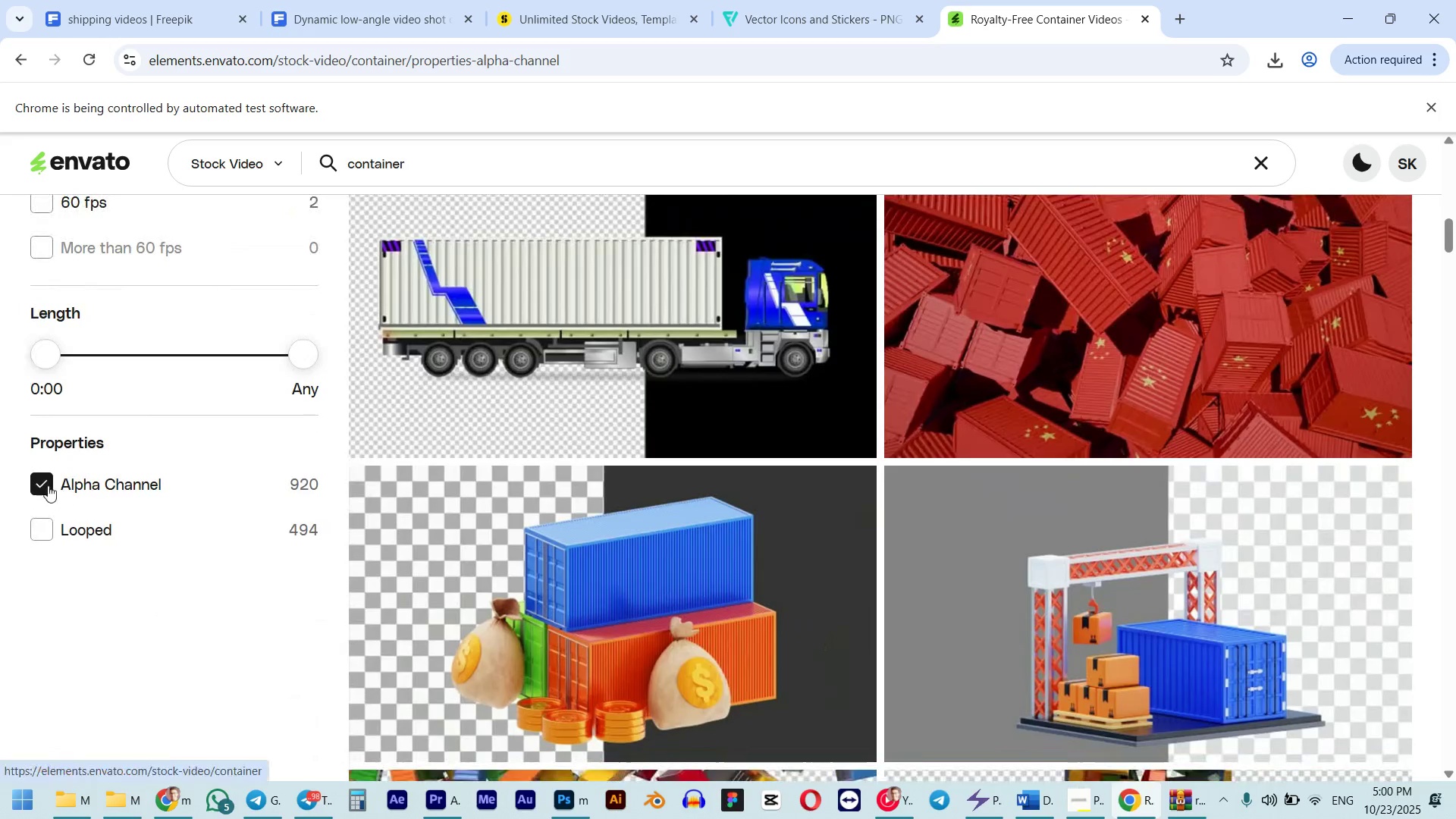 
left_click([46, 485])
 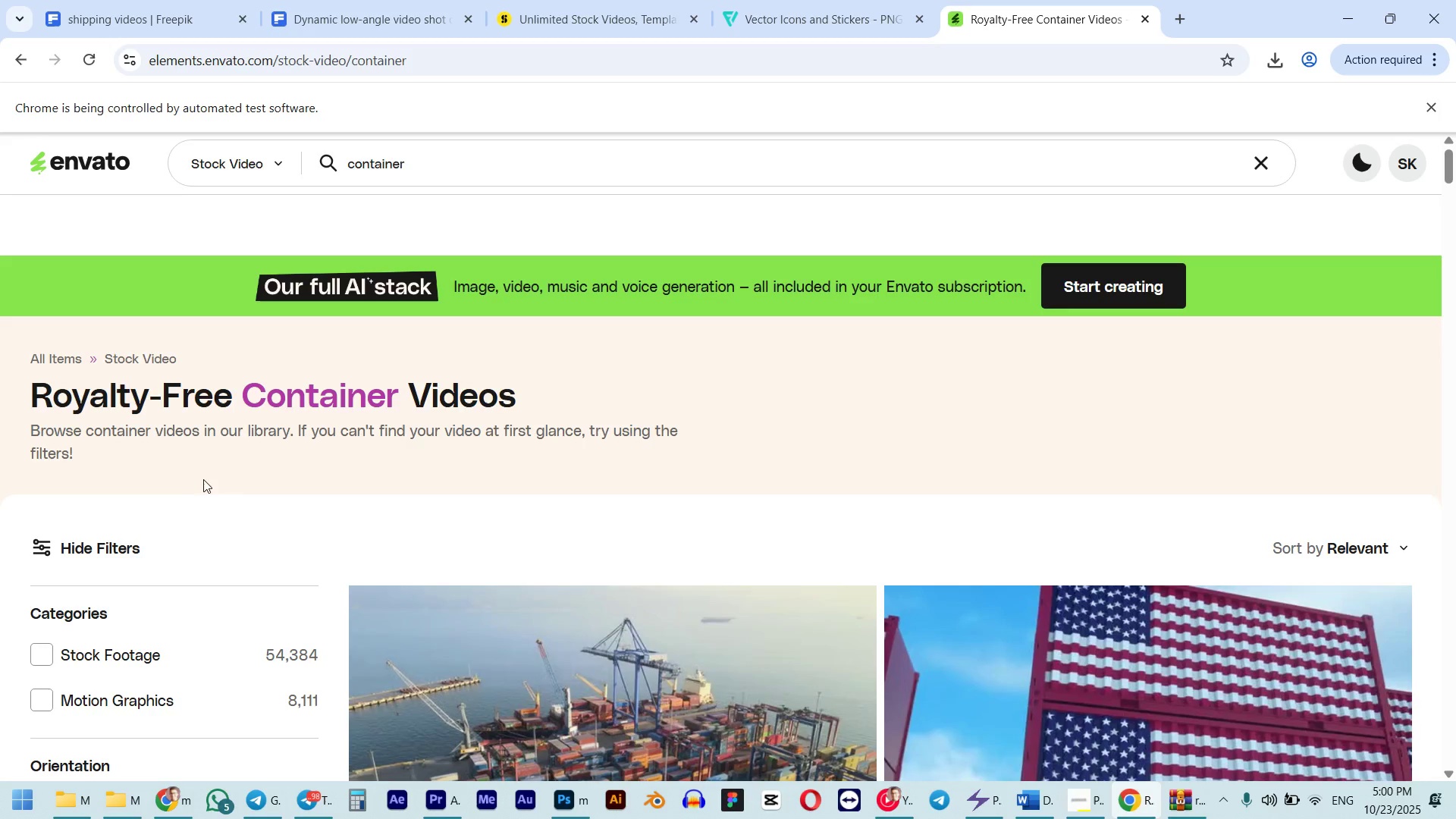 
scroll: coordinate [346, 484], scroll_direction: down, amount: 9.0
 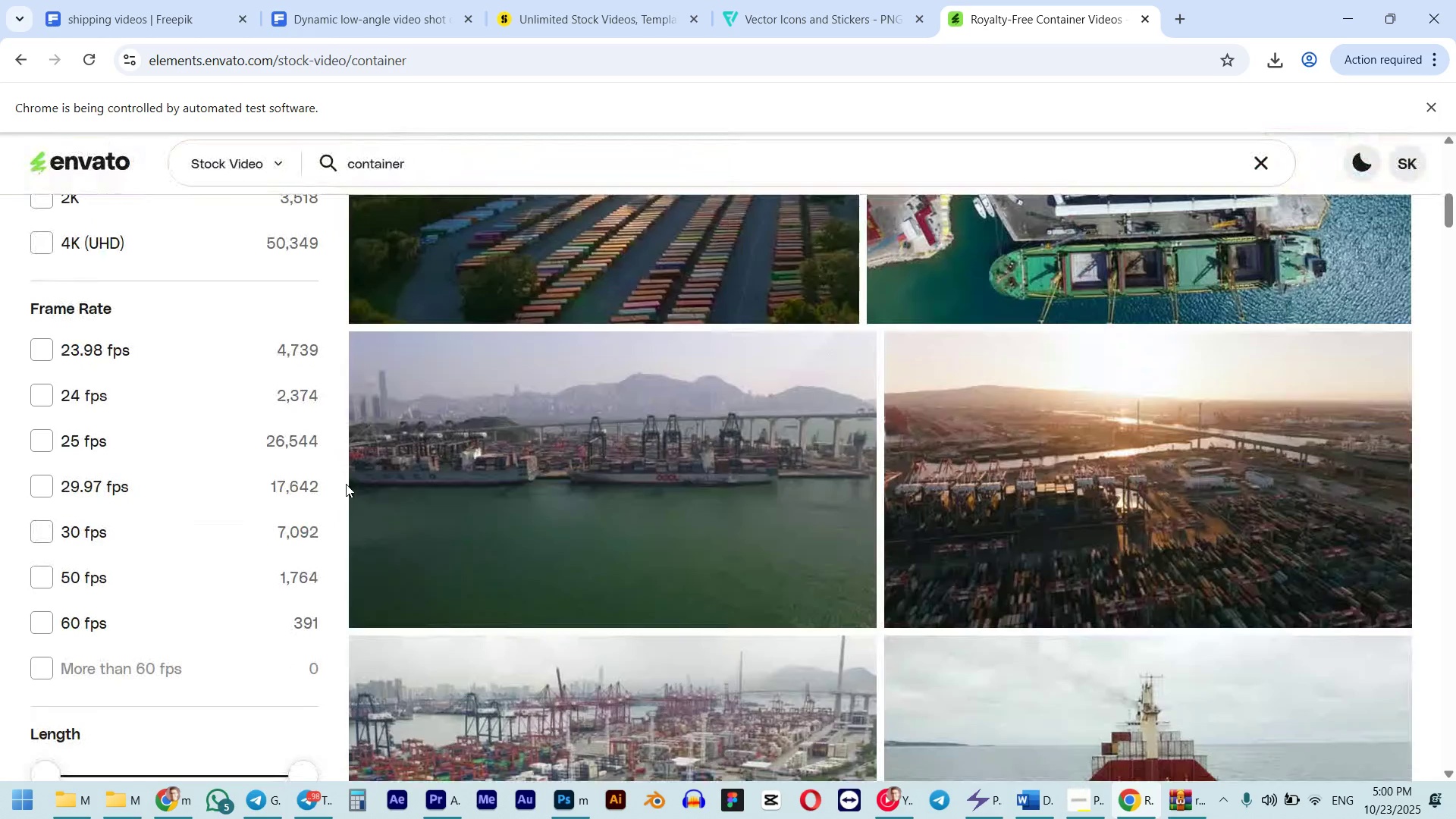 
scroll: coordinate [346, 483], scroll_direction: up, amount: 2.0
 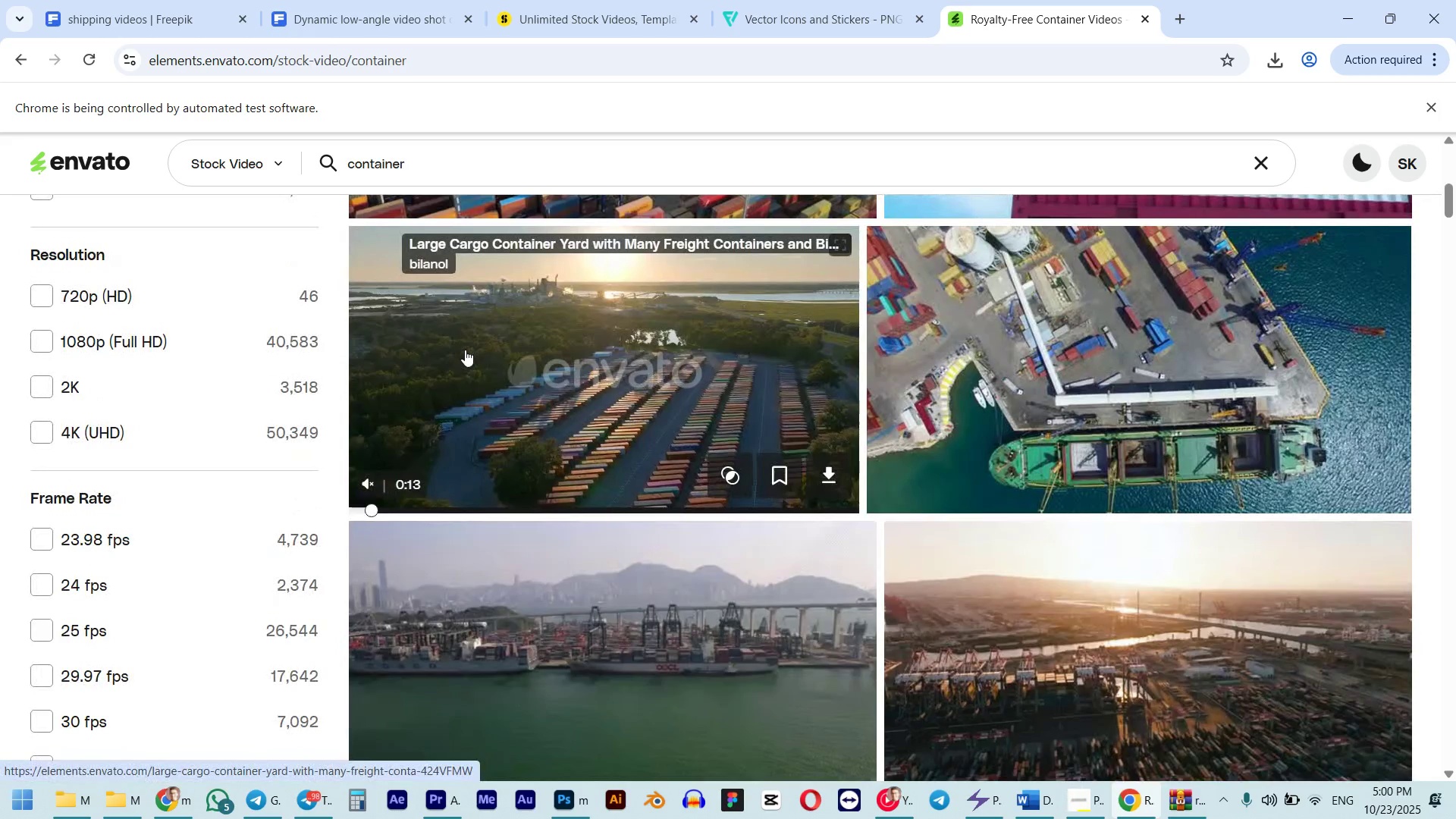 
scroll: coordinate [465, 350], scroll_direction: down, amount: 7.0
 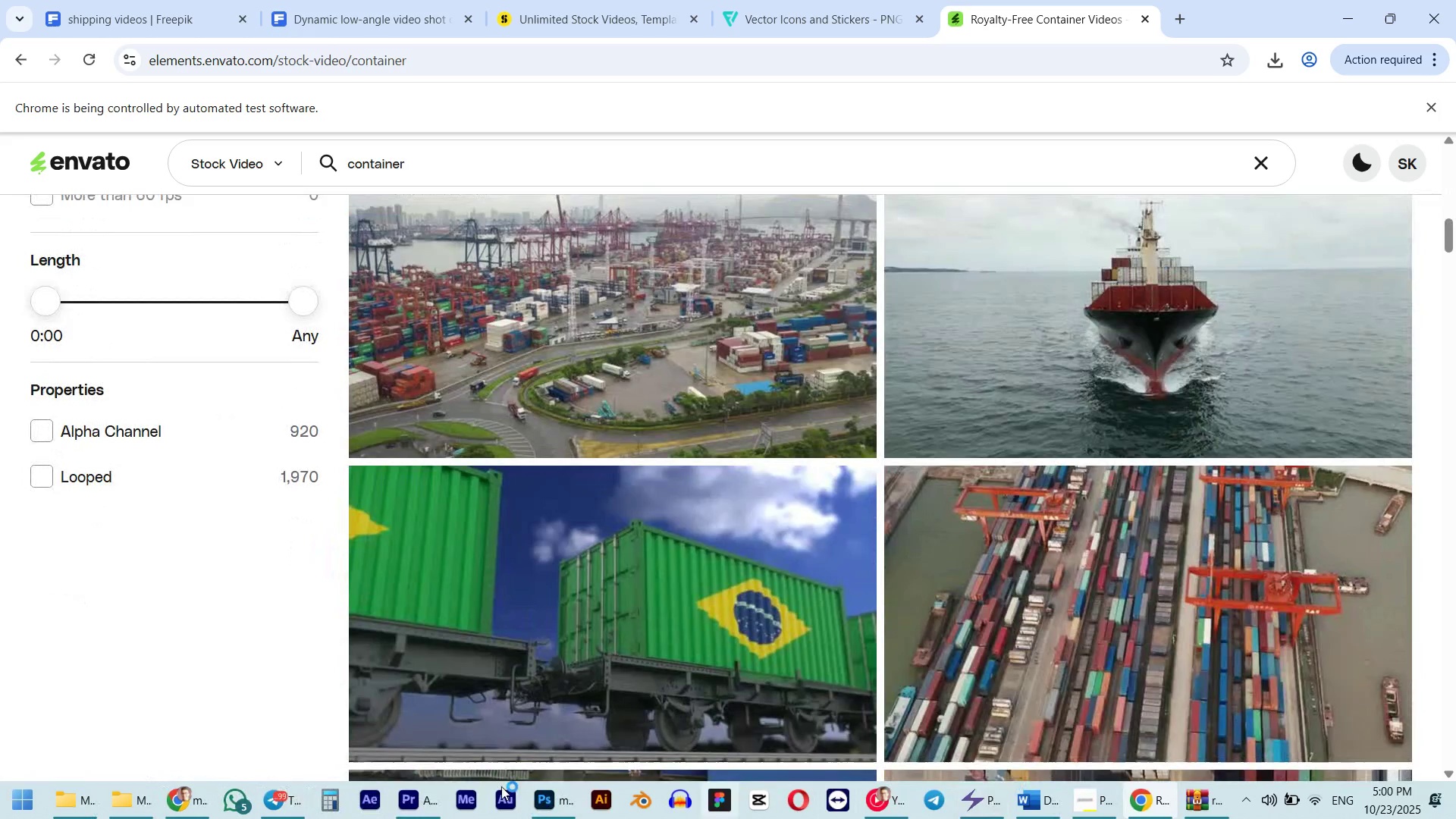 
left_click([287, 809])
 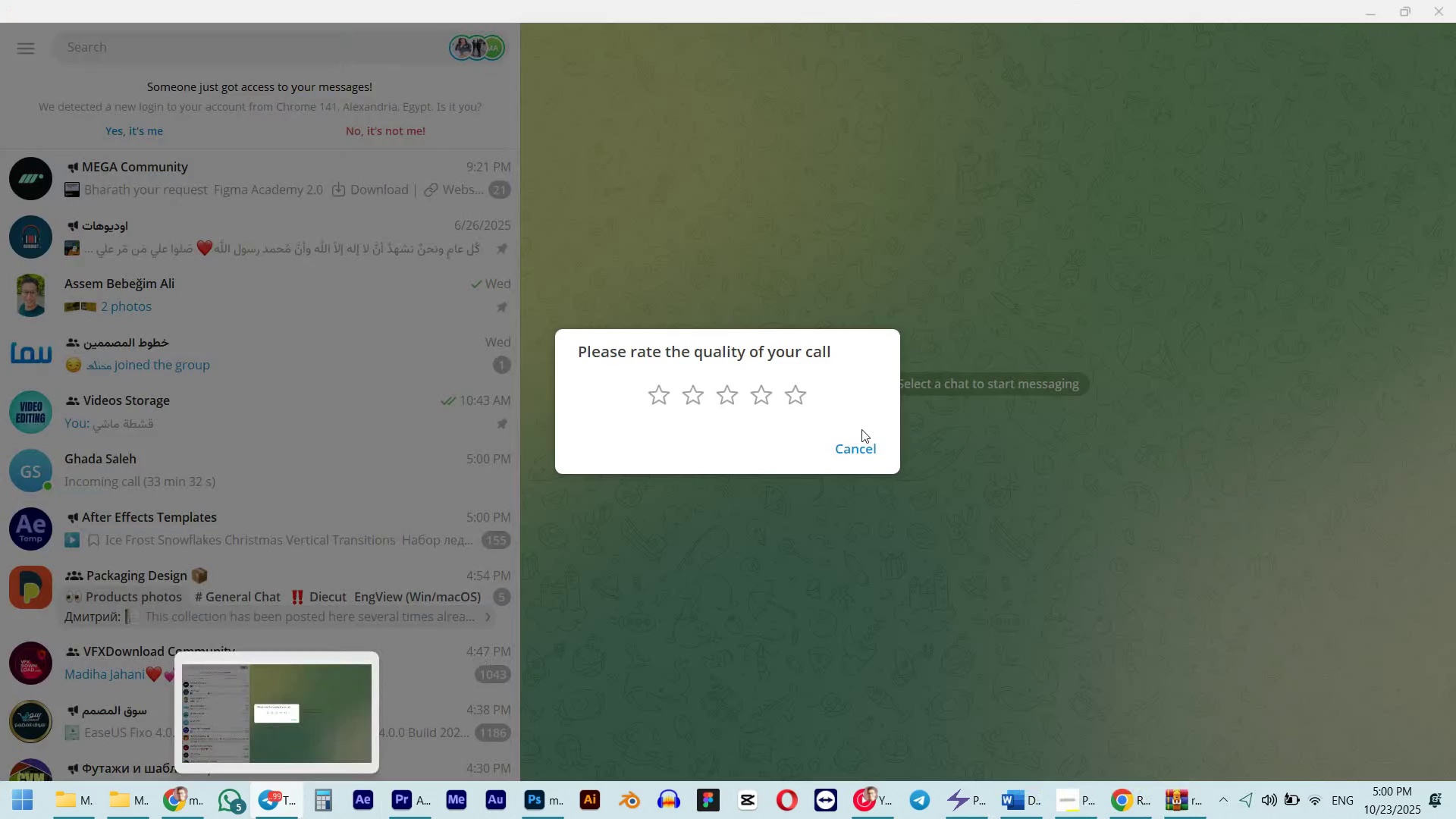 
left_click([859, 444])
 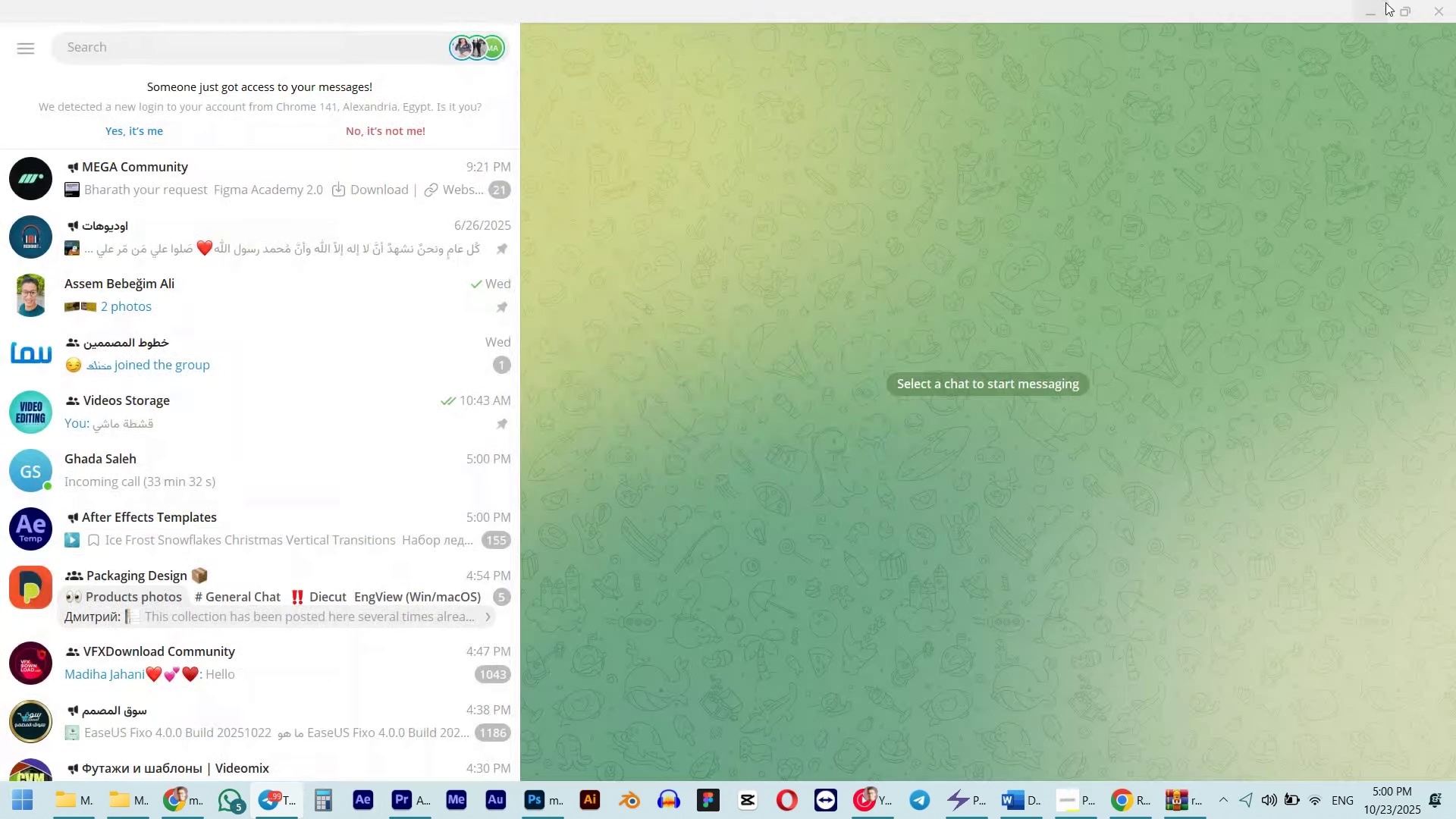 
left_click([1442, 0])
 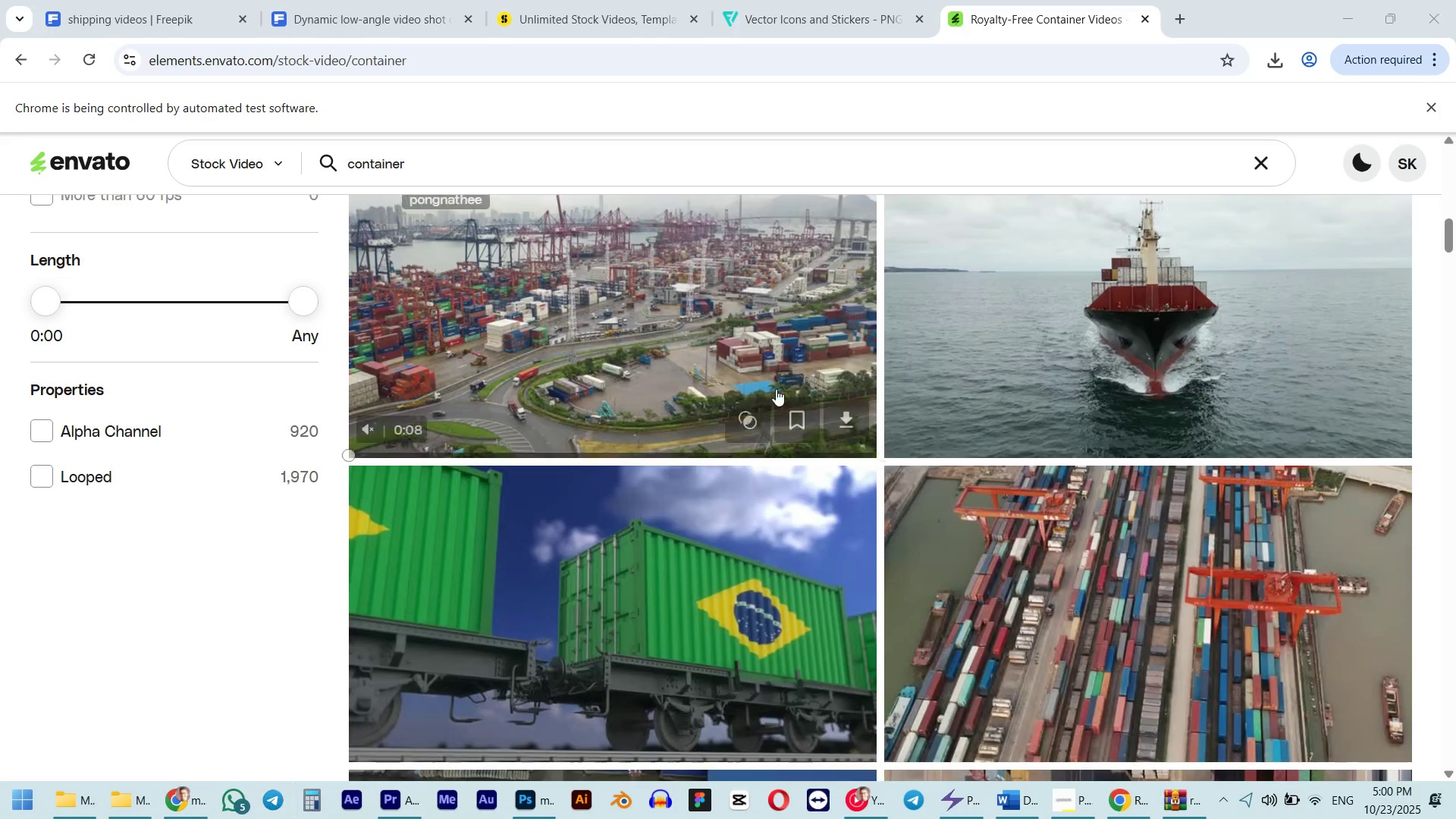 
scroll: coordinate [789, 391], scroll_direction: down, amount: 10.0
 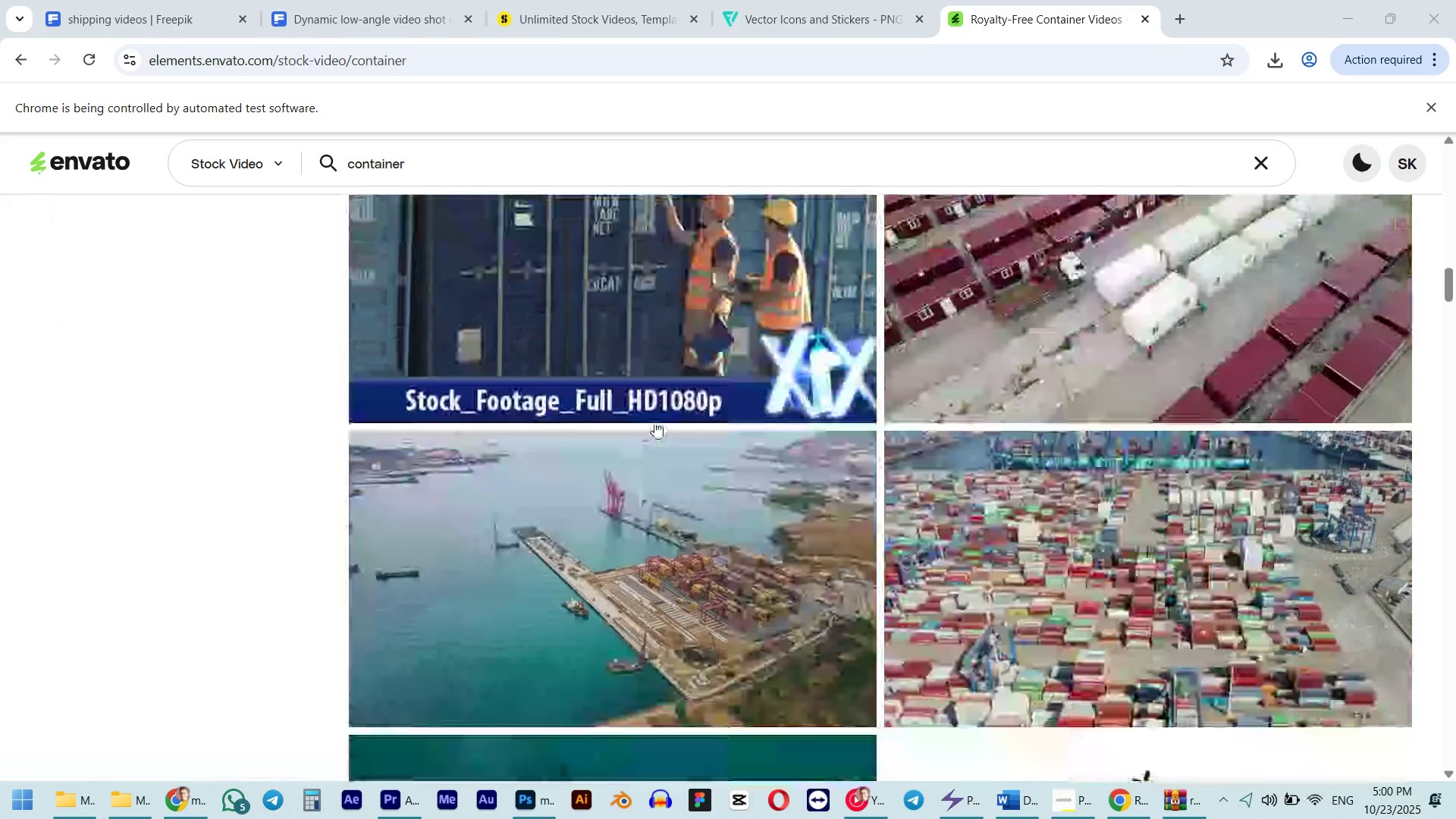 
scroll: coordinate [646, 424], scroll_direction: up, amount: 2.0
 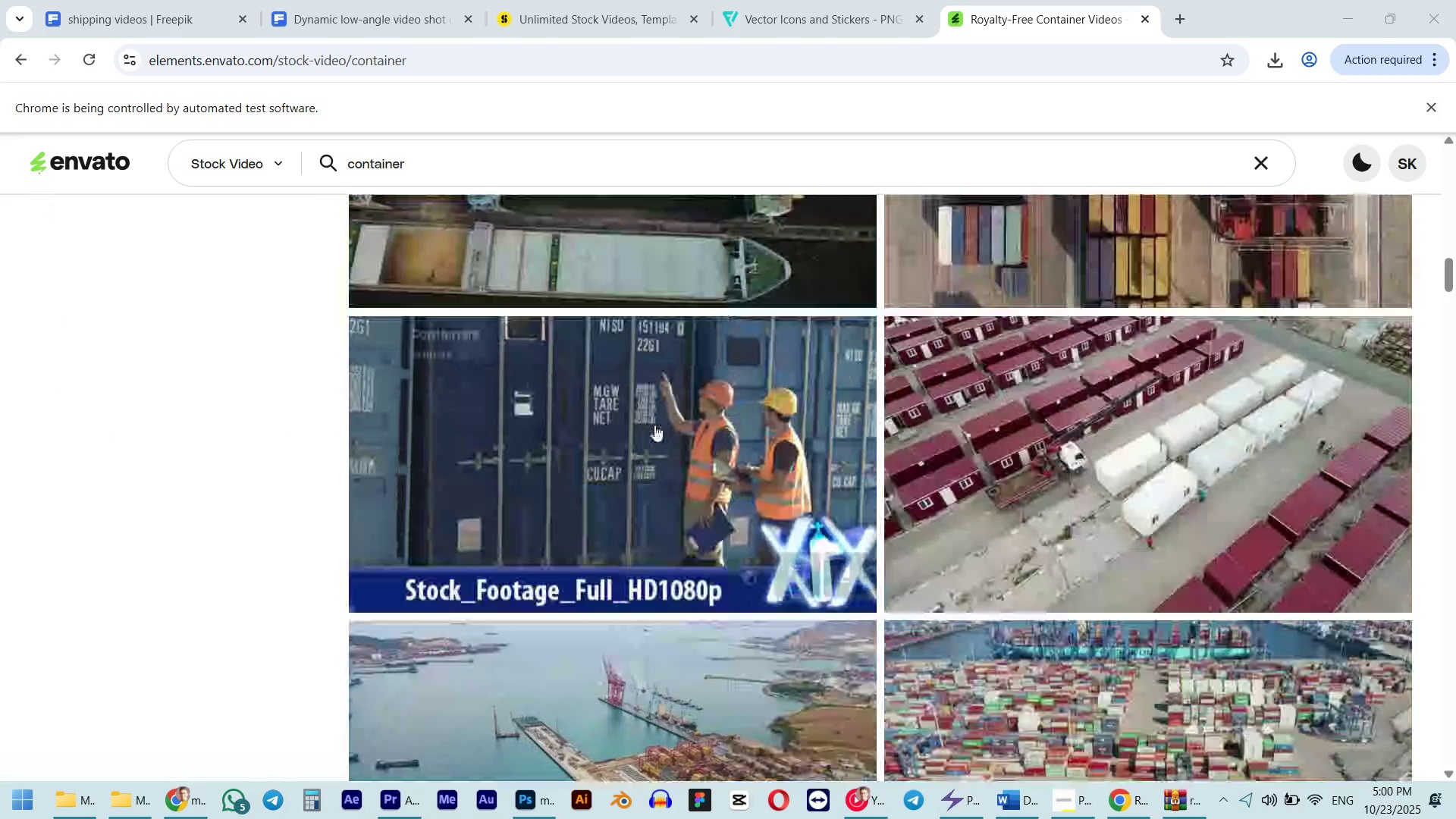 
scroll: coordinate [708, 506], scroll_direction: down, amount: 10.0
 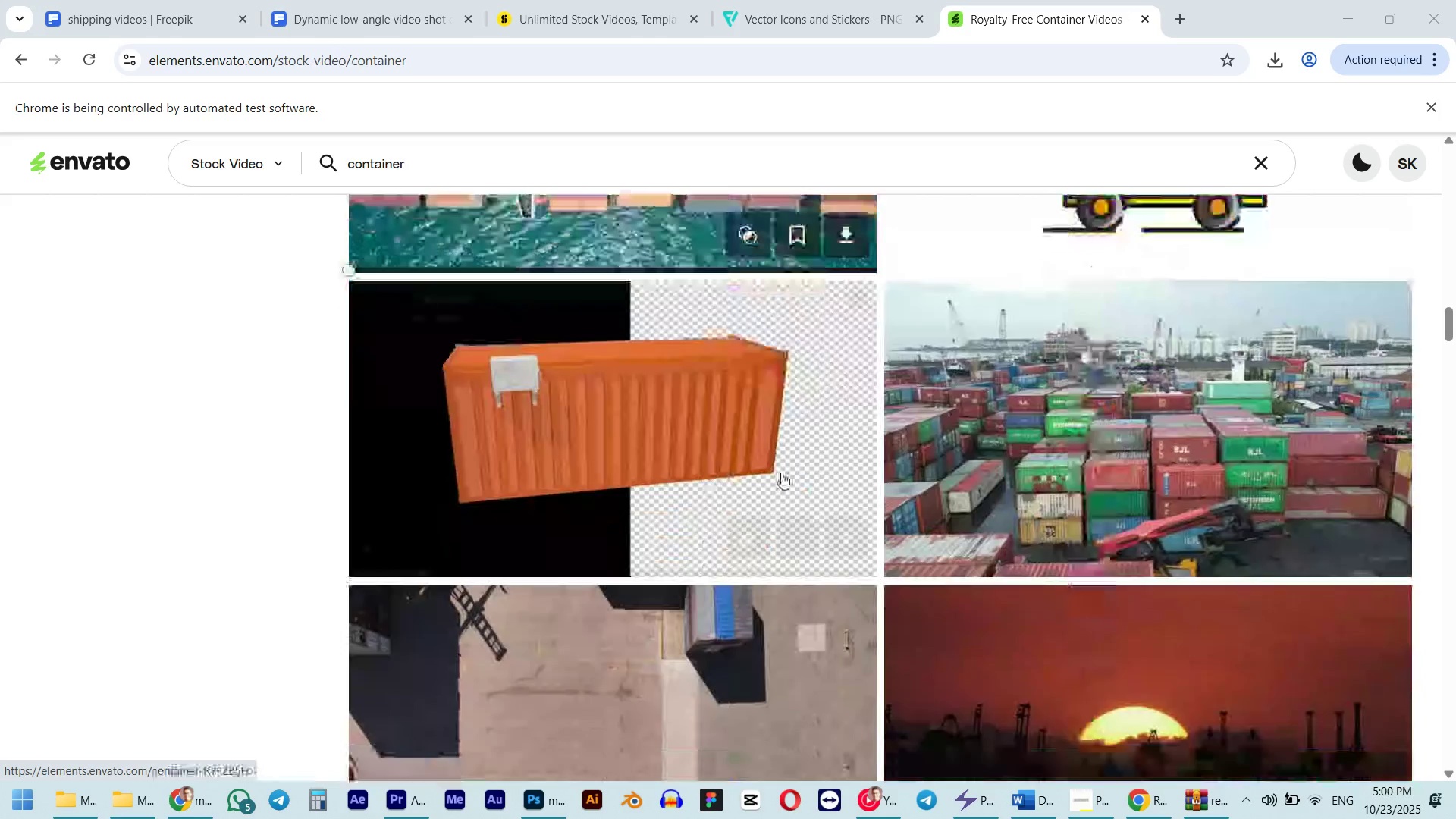 
mouse_move([1090, 442])
 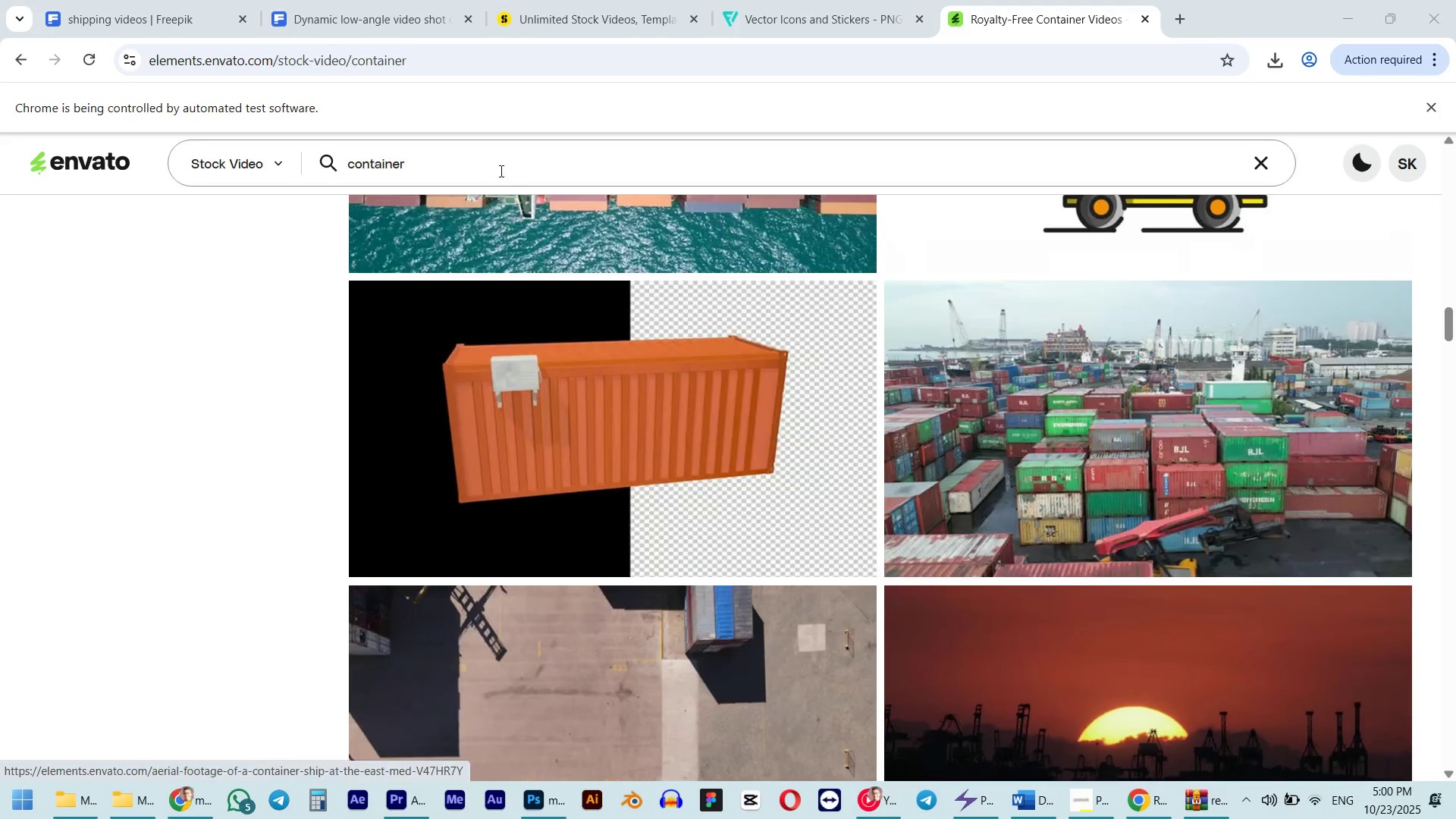 
left_click([498, 165])
 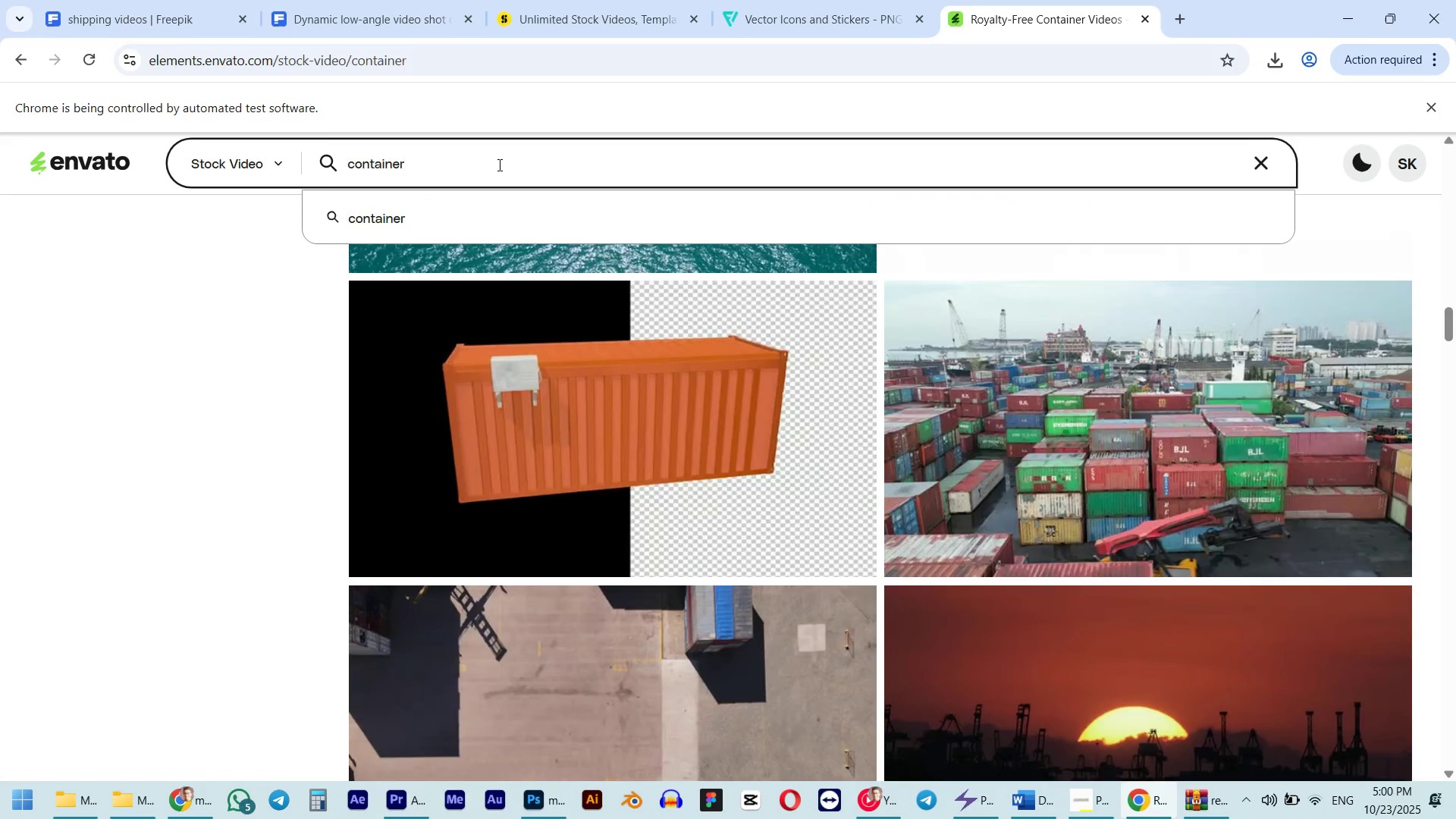 
key(S)
 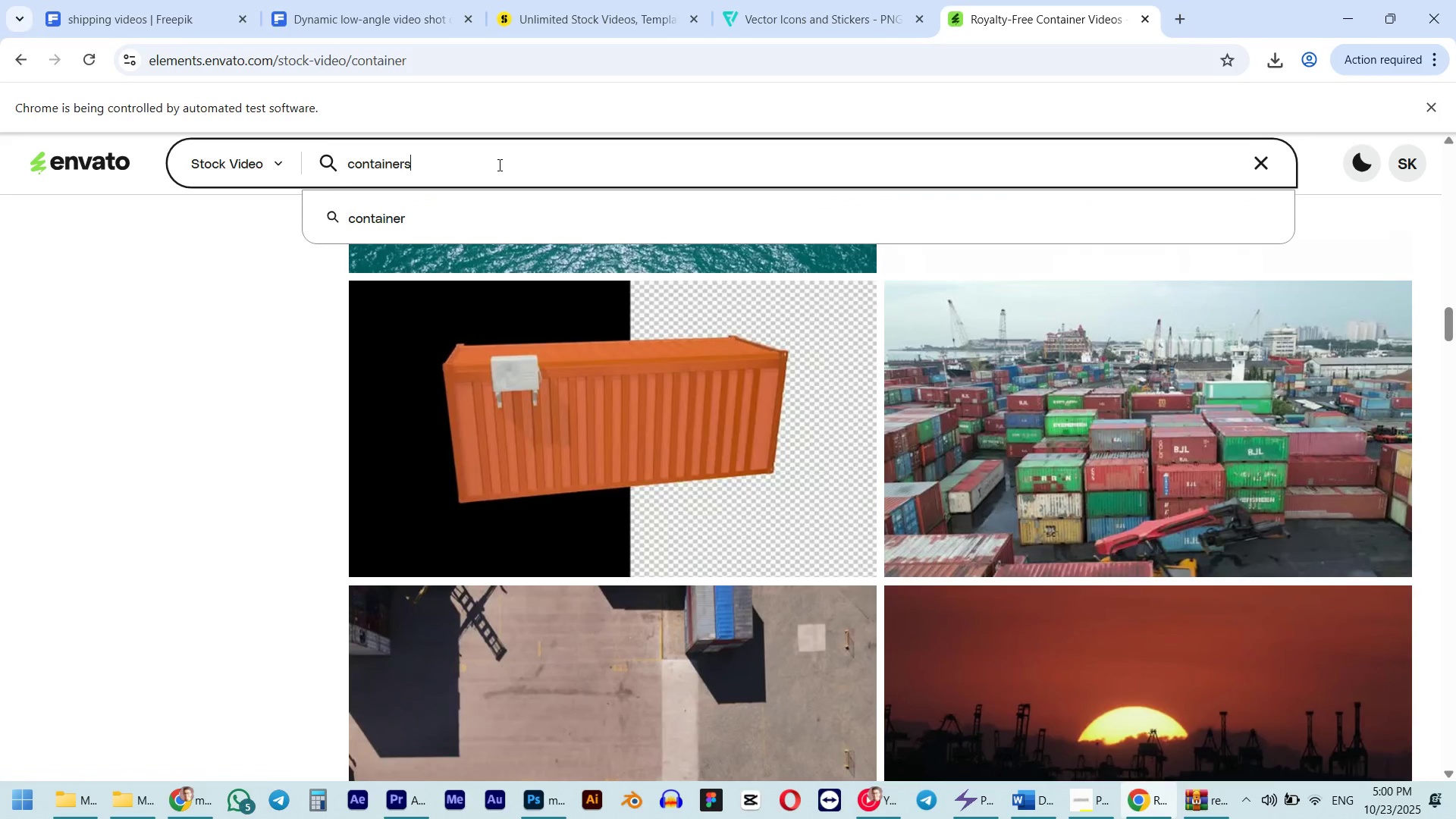 
key(NumpadEnter)
 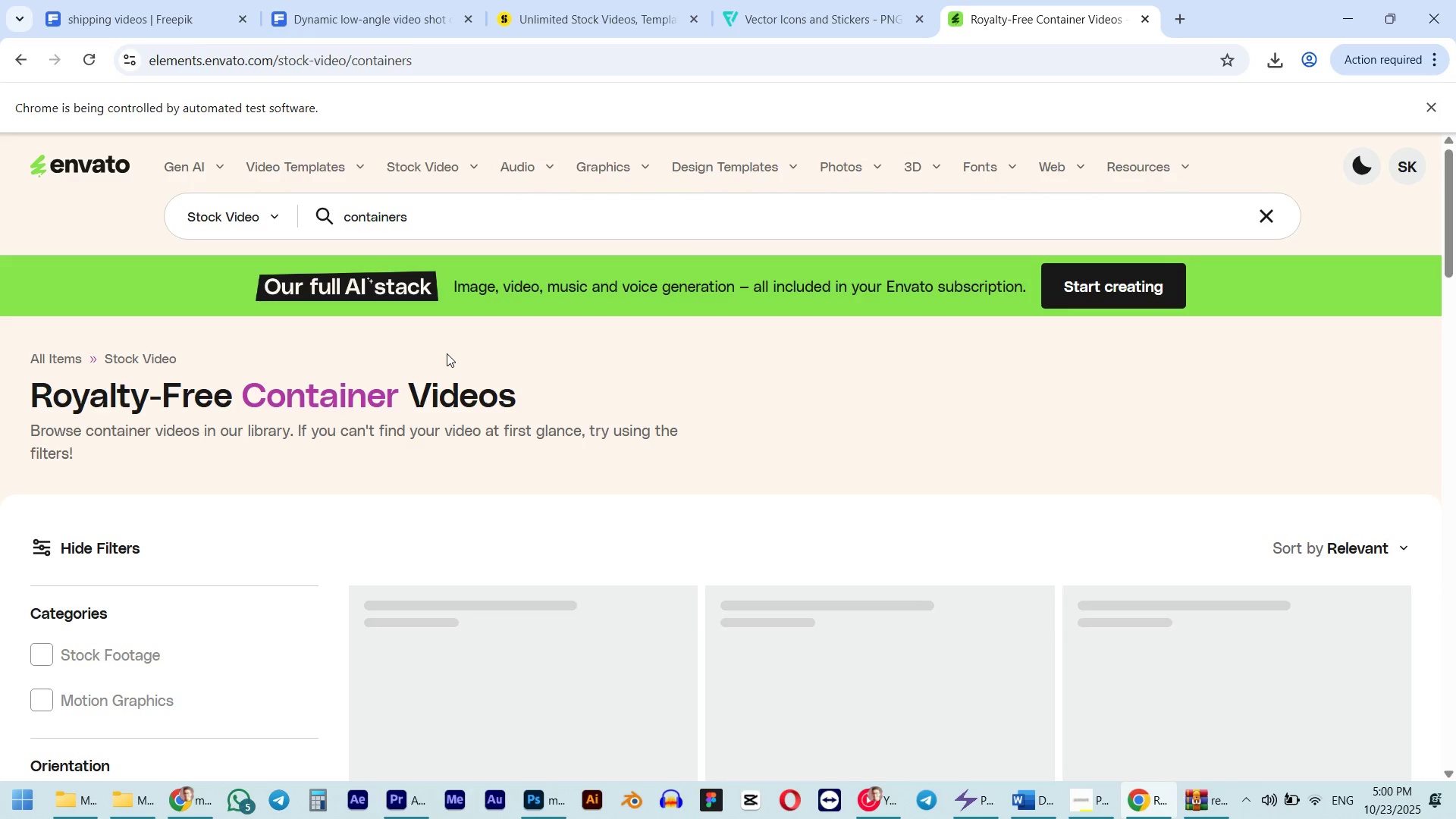 
scroll: coordinate [1037, 463], scroll_direction: down, amount: 5.0
 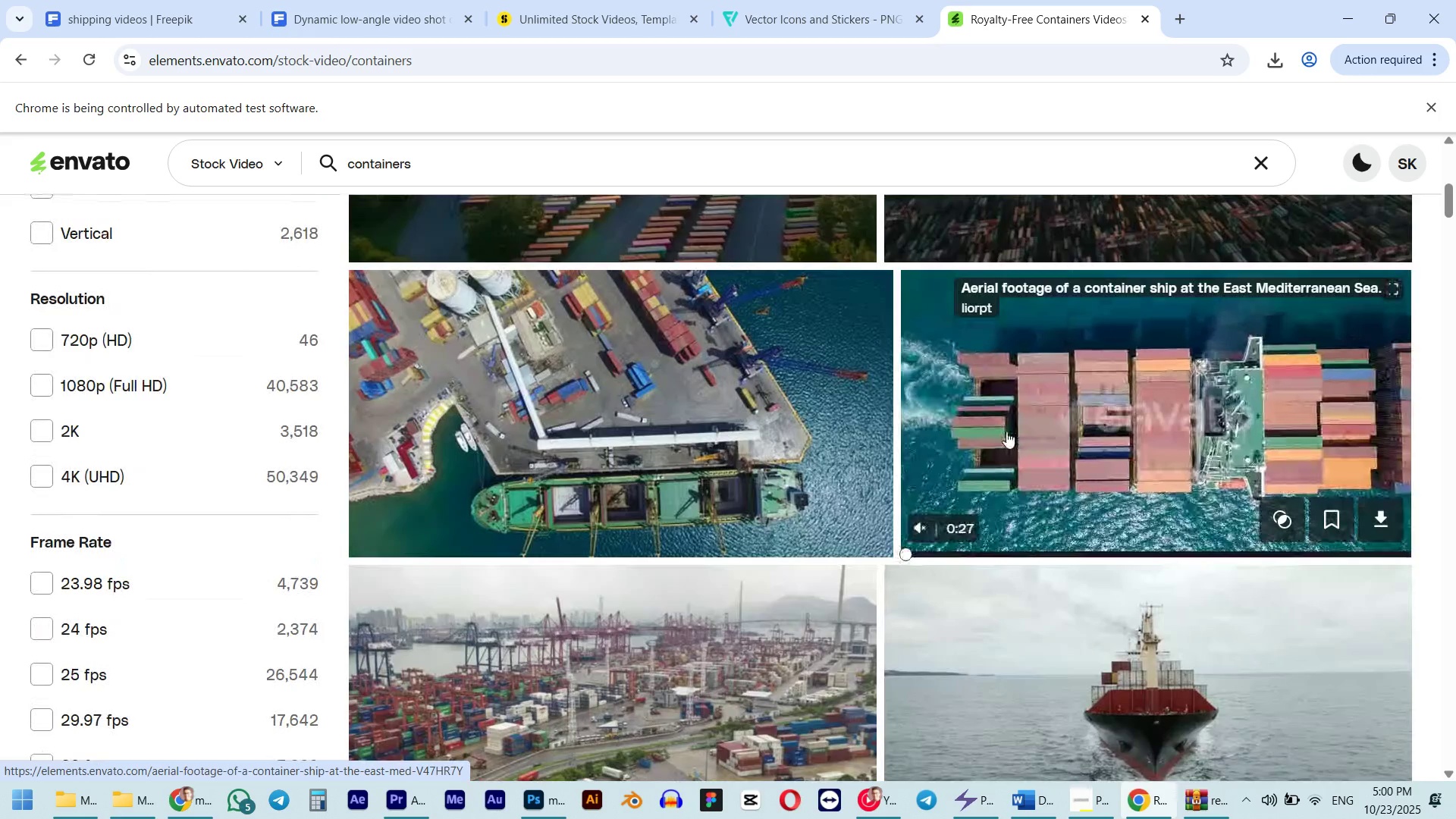 
key(Alt+Tab)
 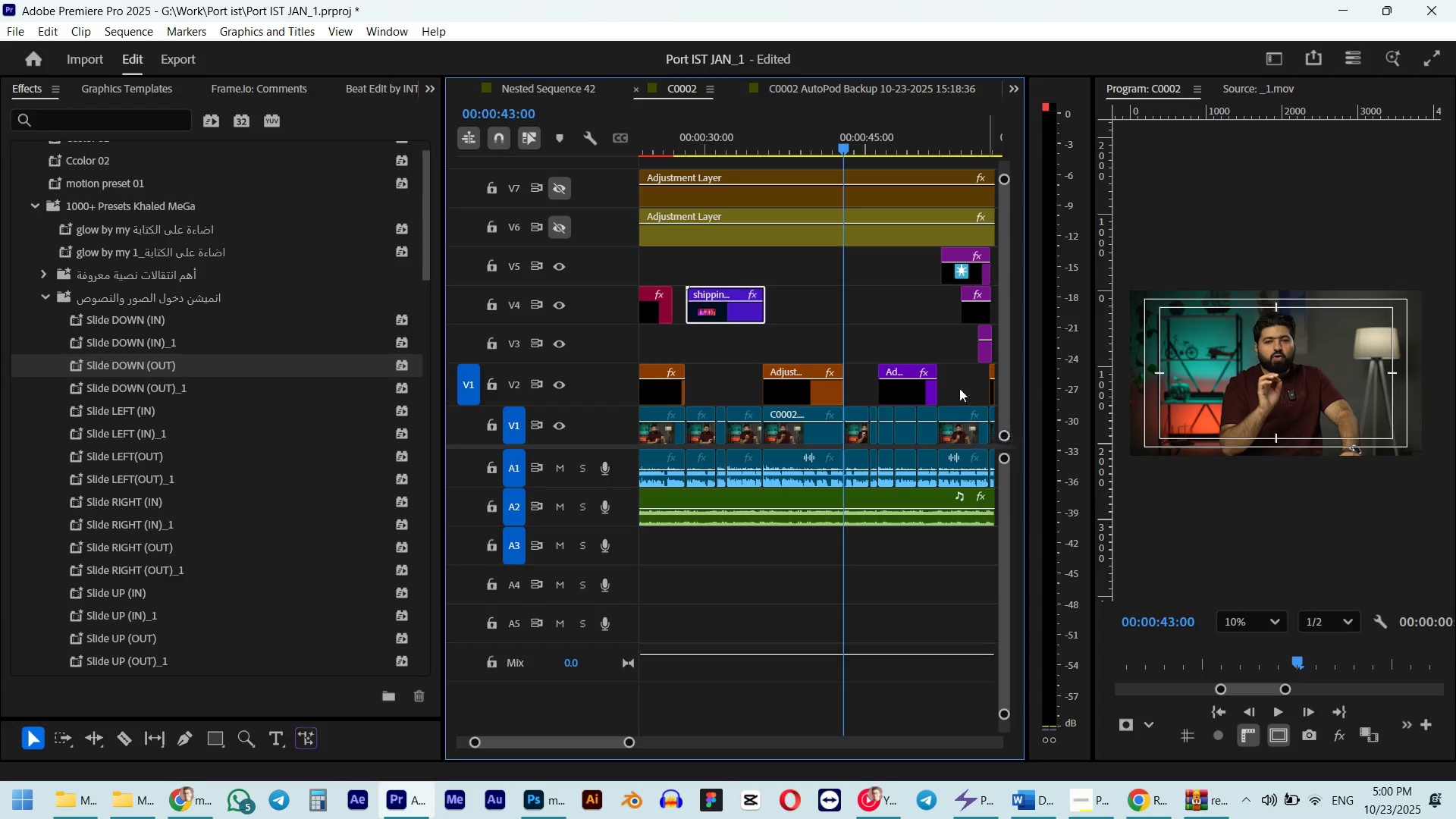 
key(Alt+AltLeft)
 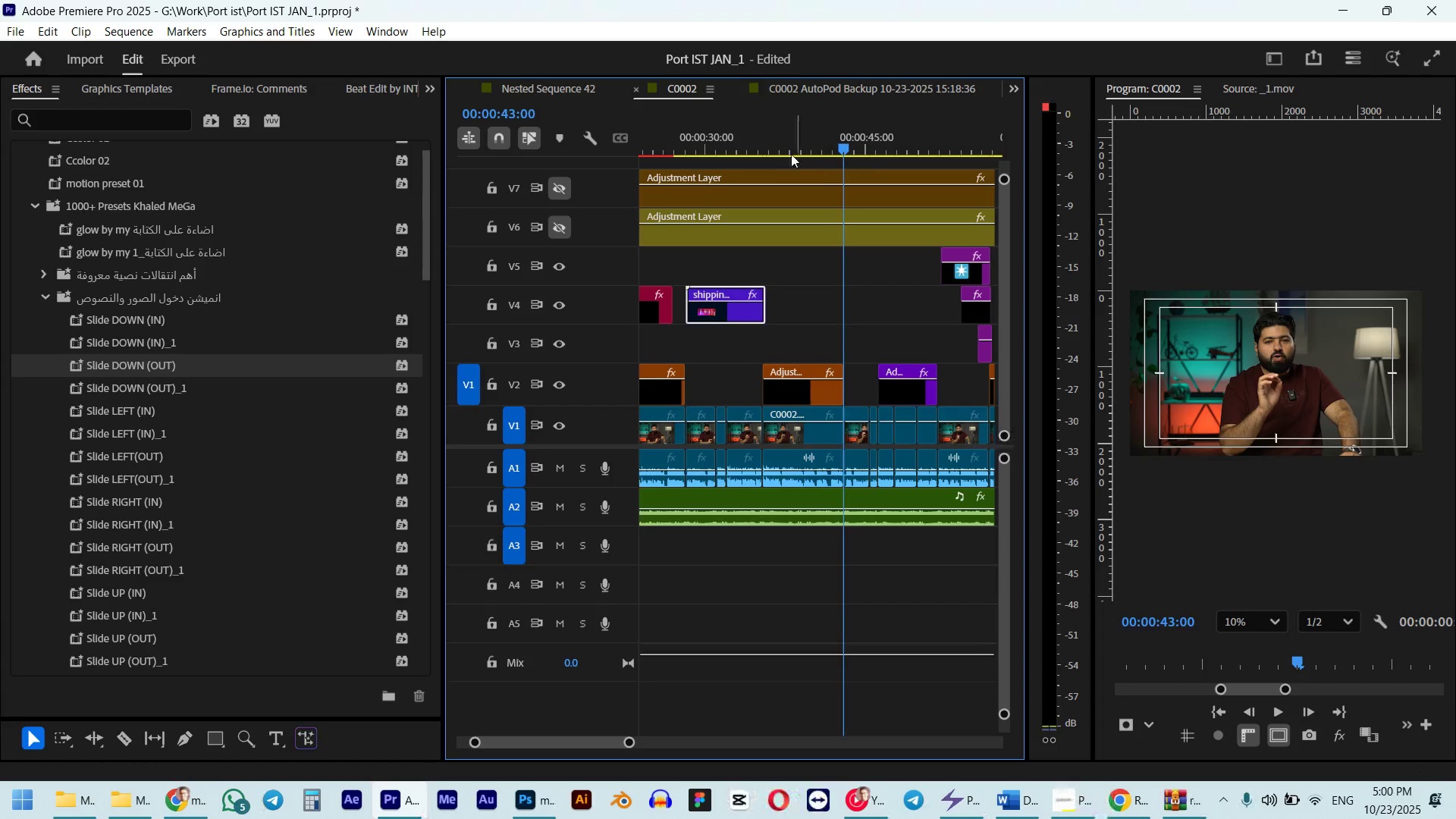 
left_click([743, 140])
 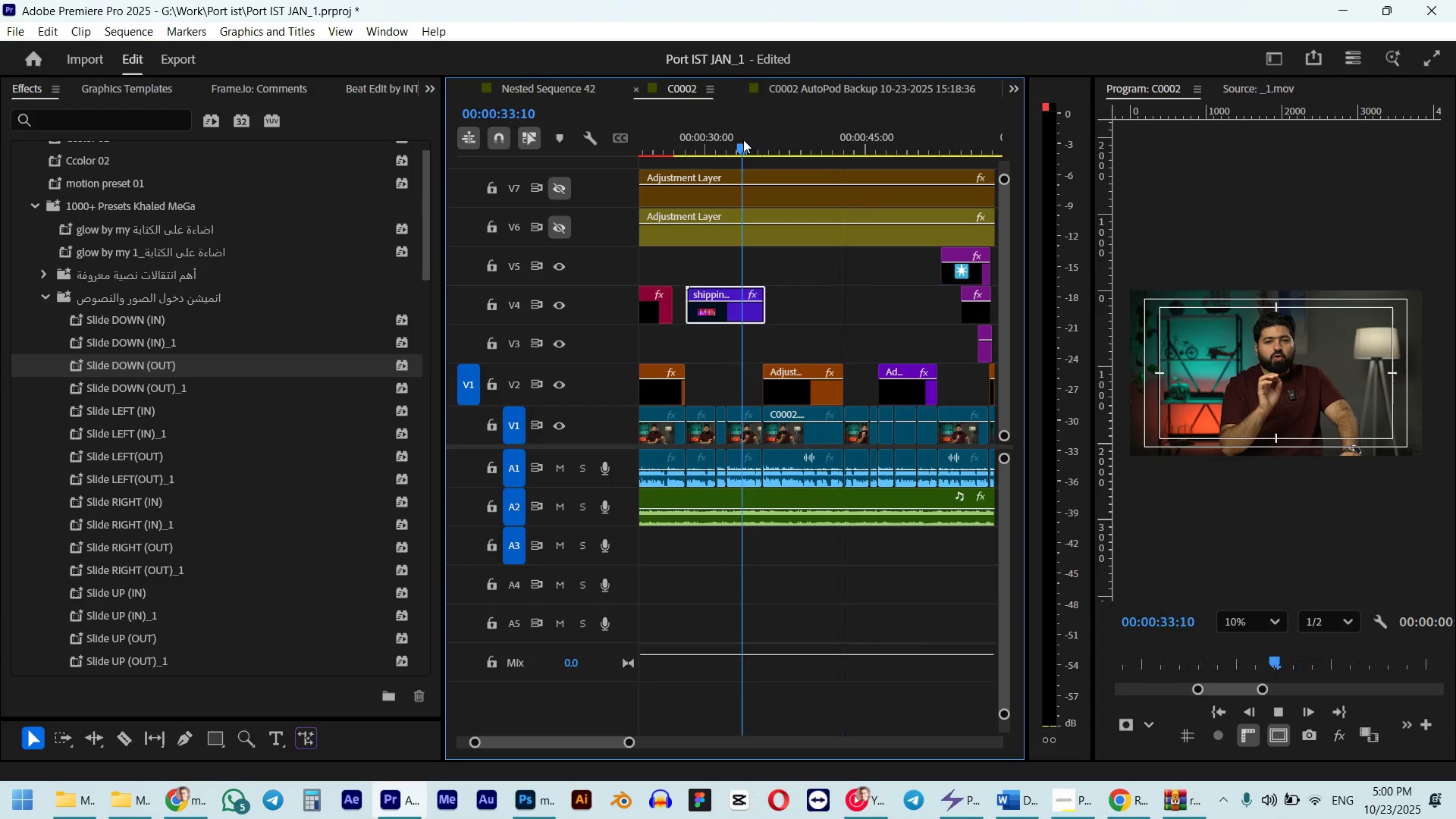 
key(Space)
 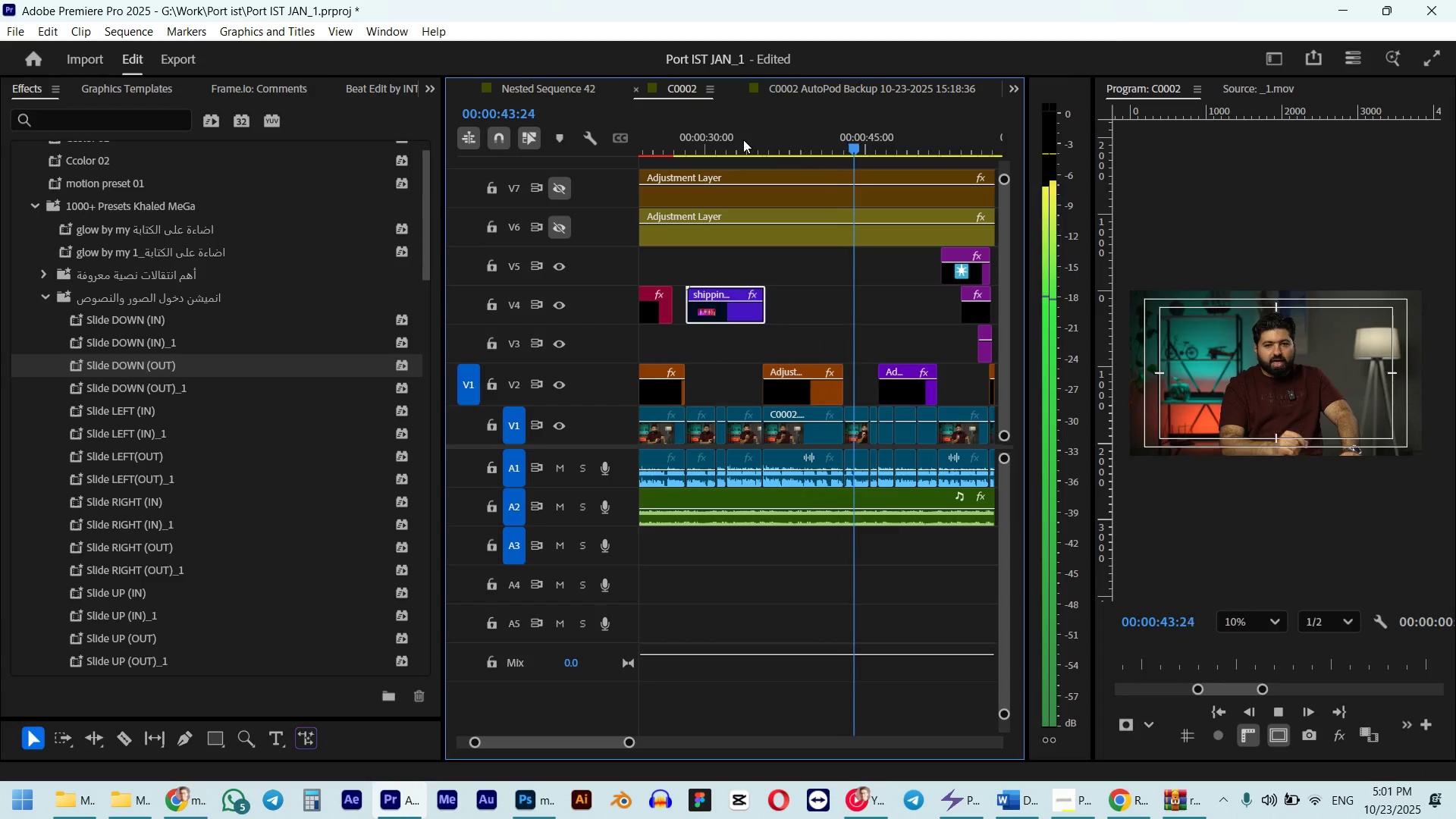 
wait(16.12)
 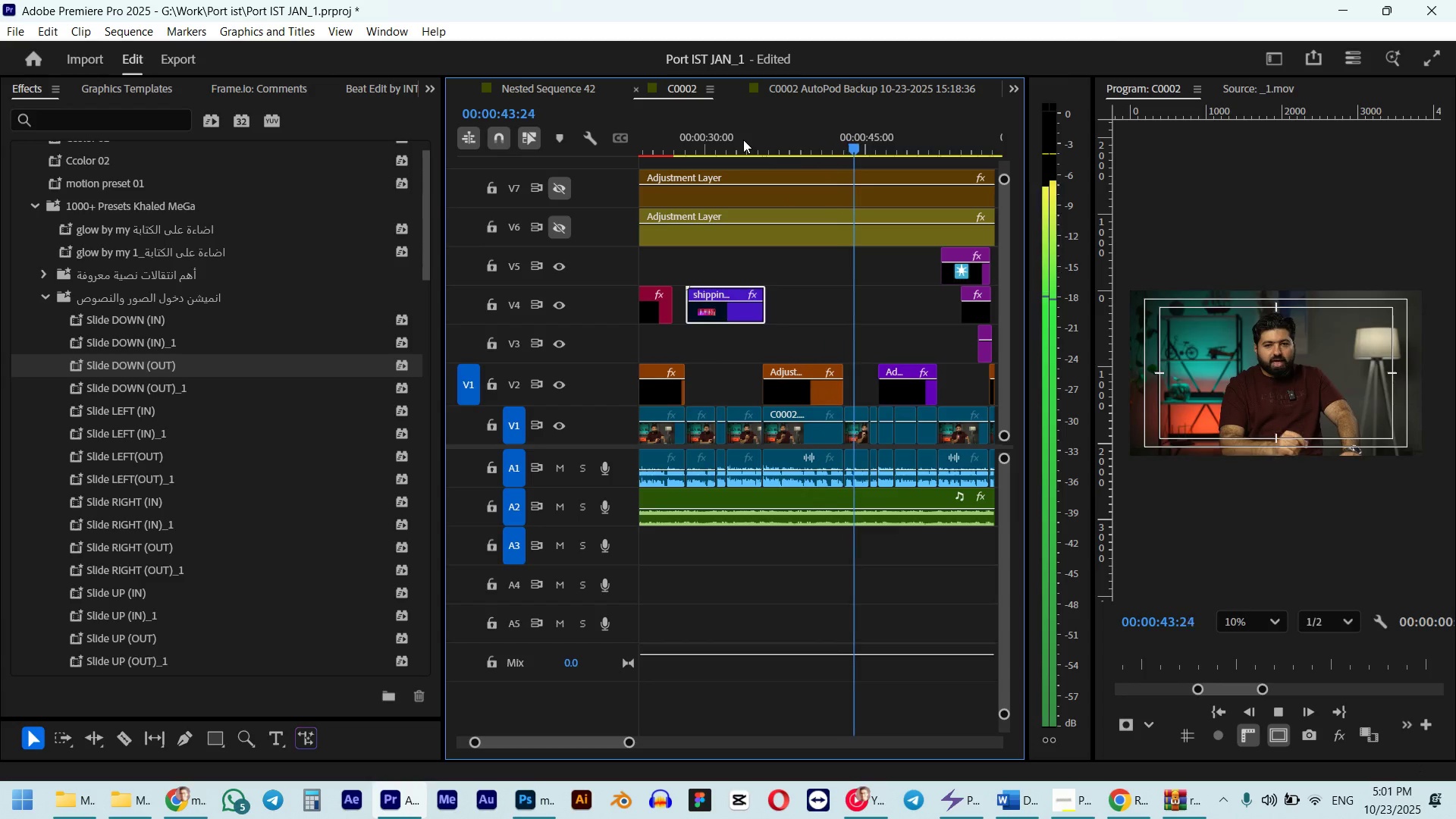 
key(Space)
 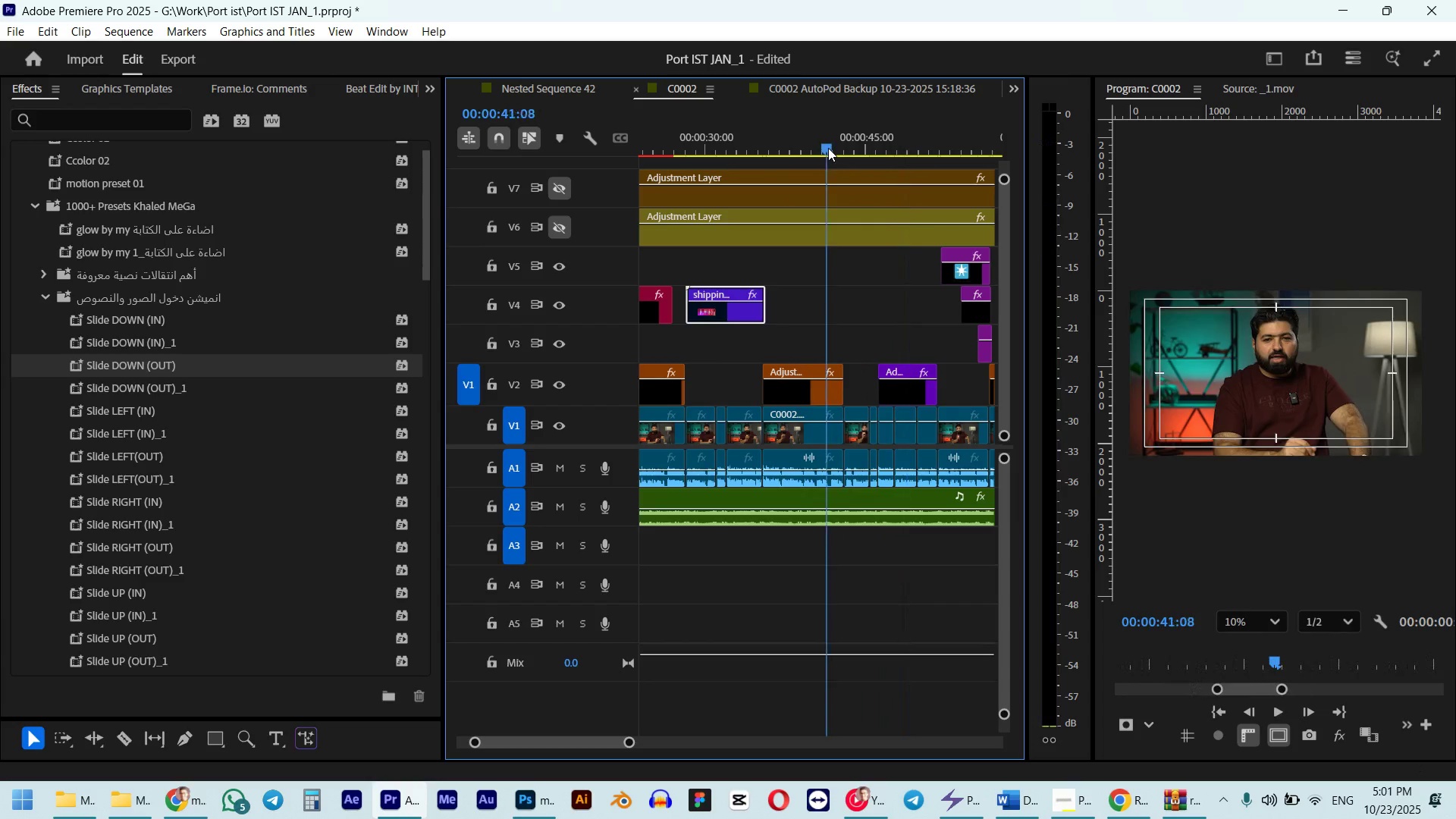 
left_click([828, 148])
 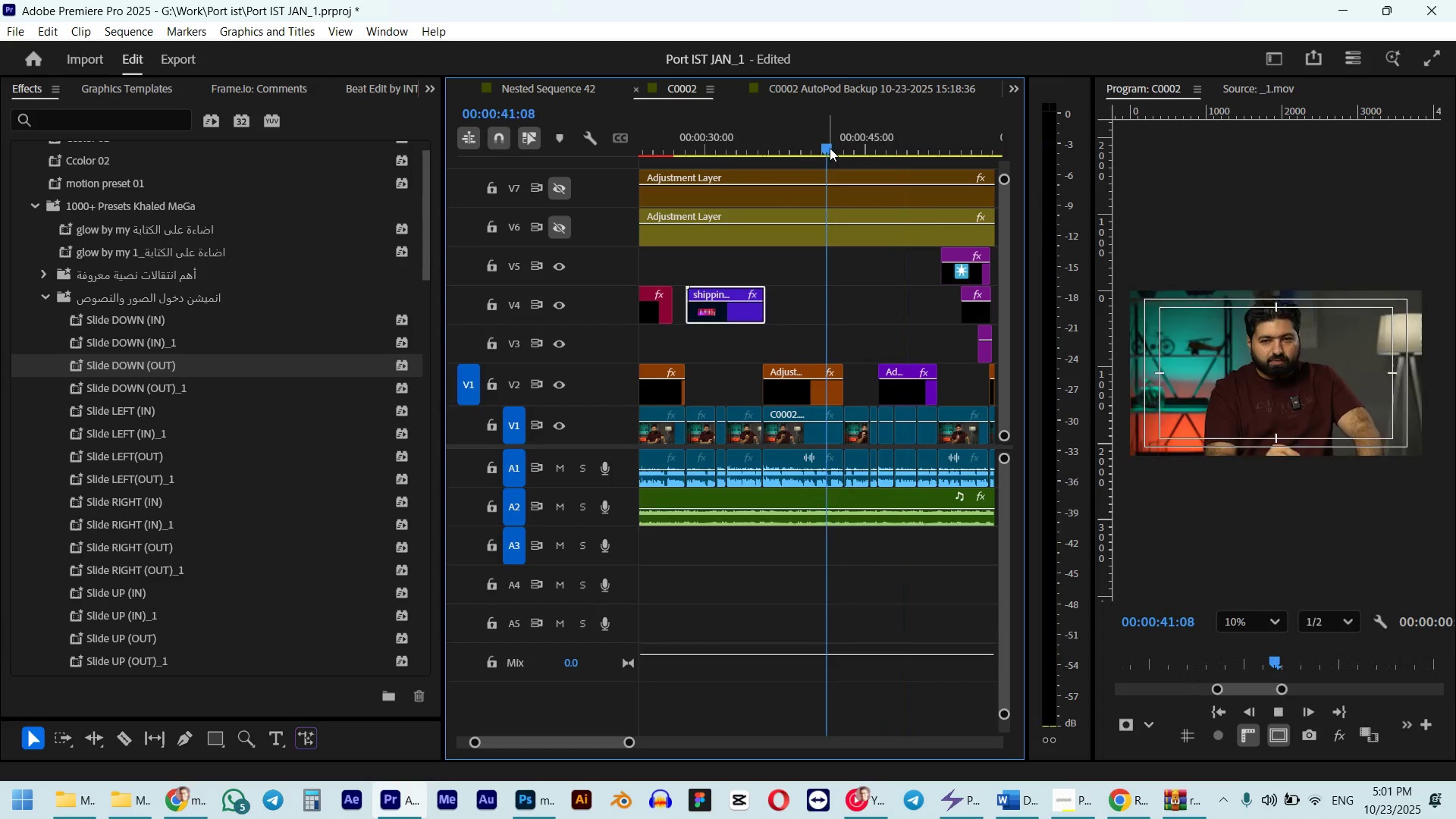 
key(Space)
 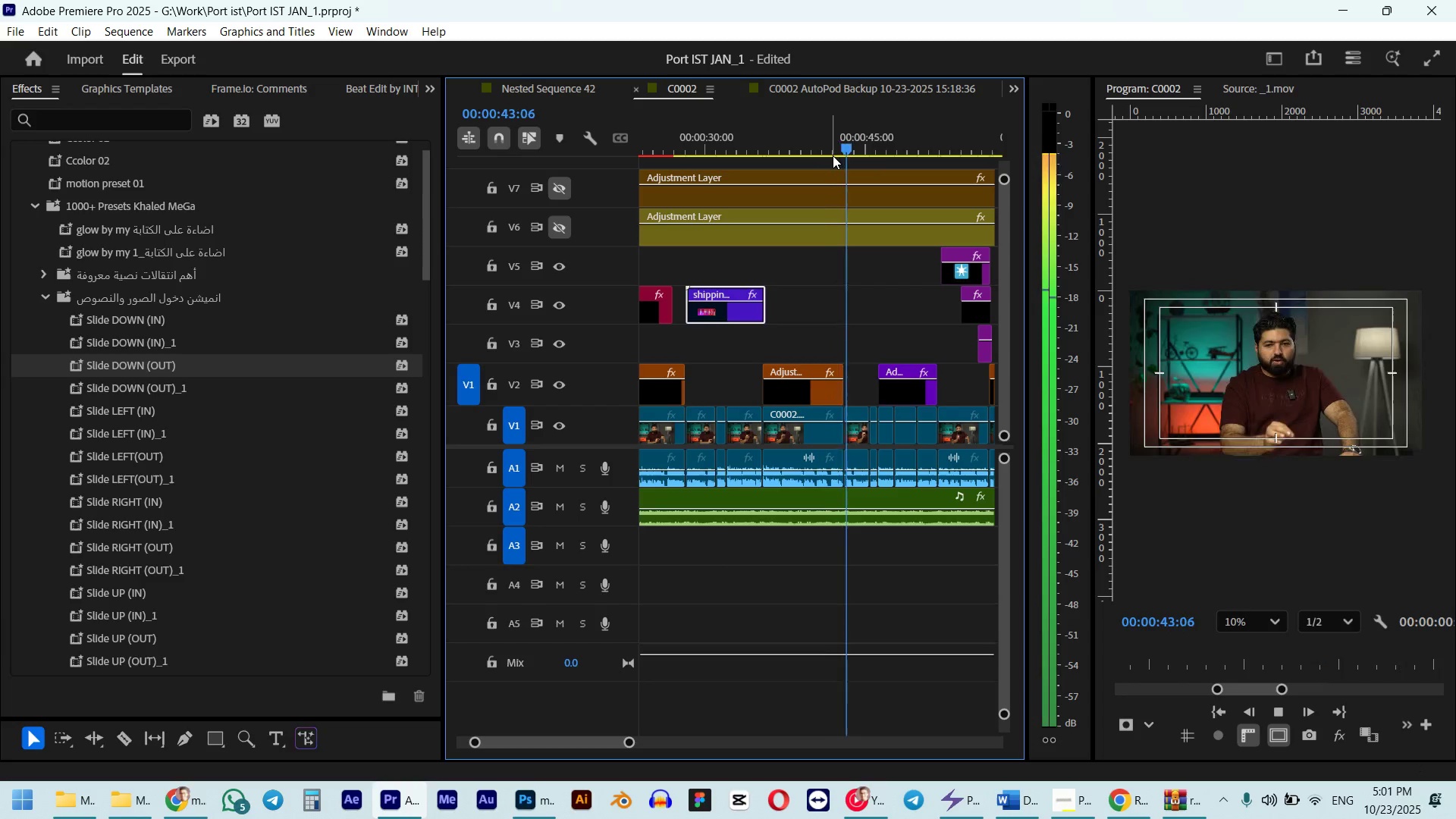 
key(Space)
 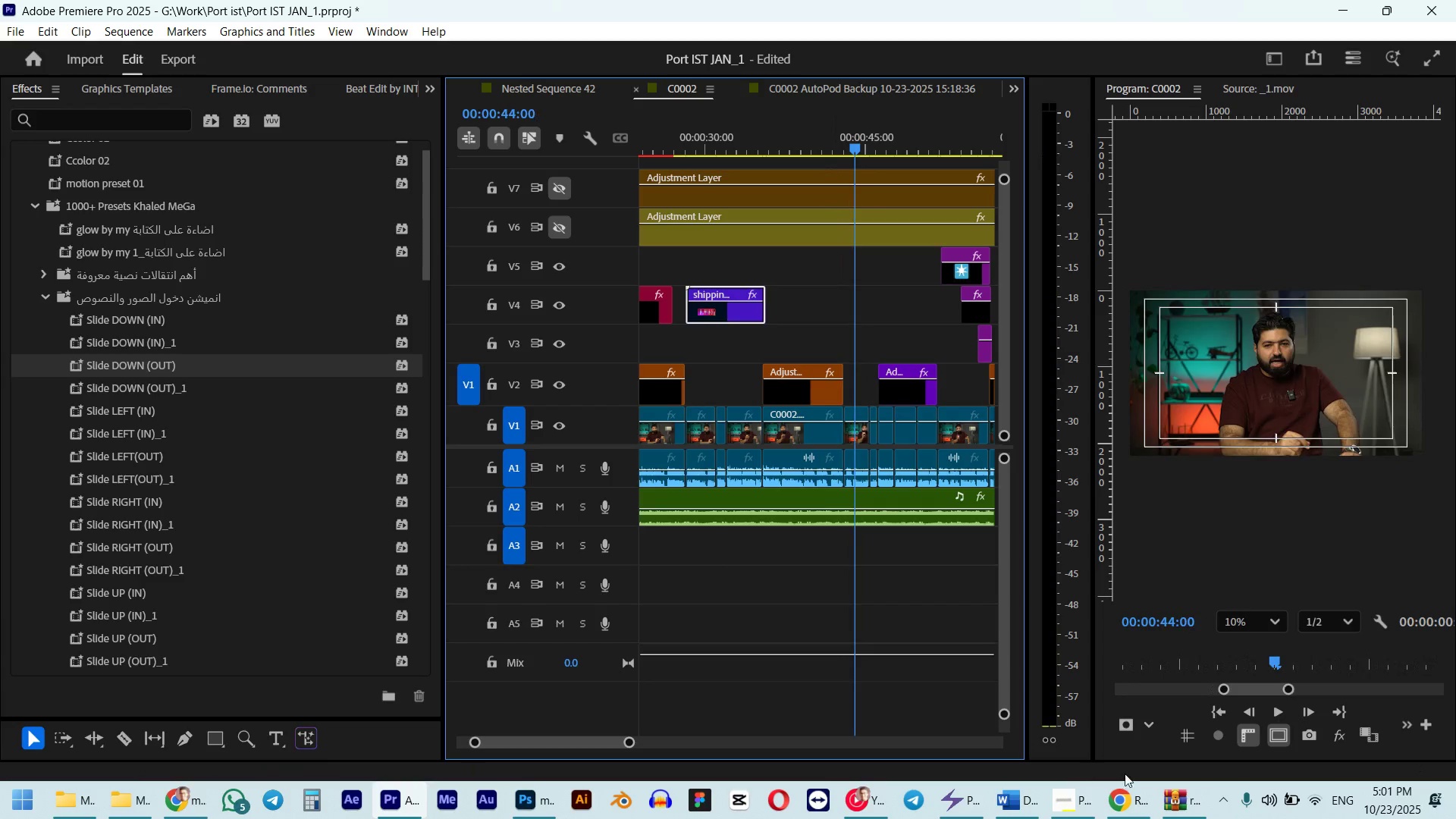 
mouse_move([1129, 808])
 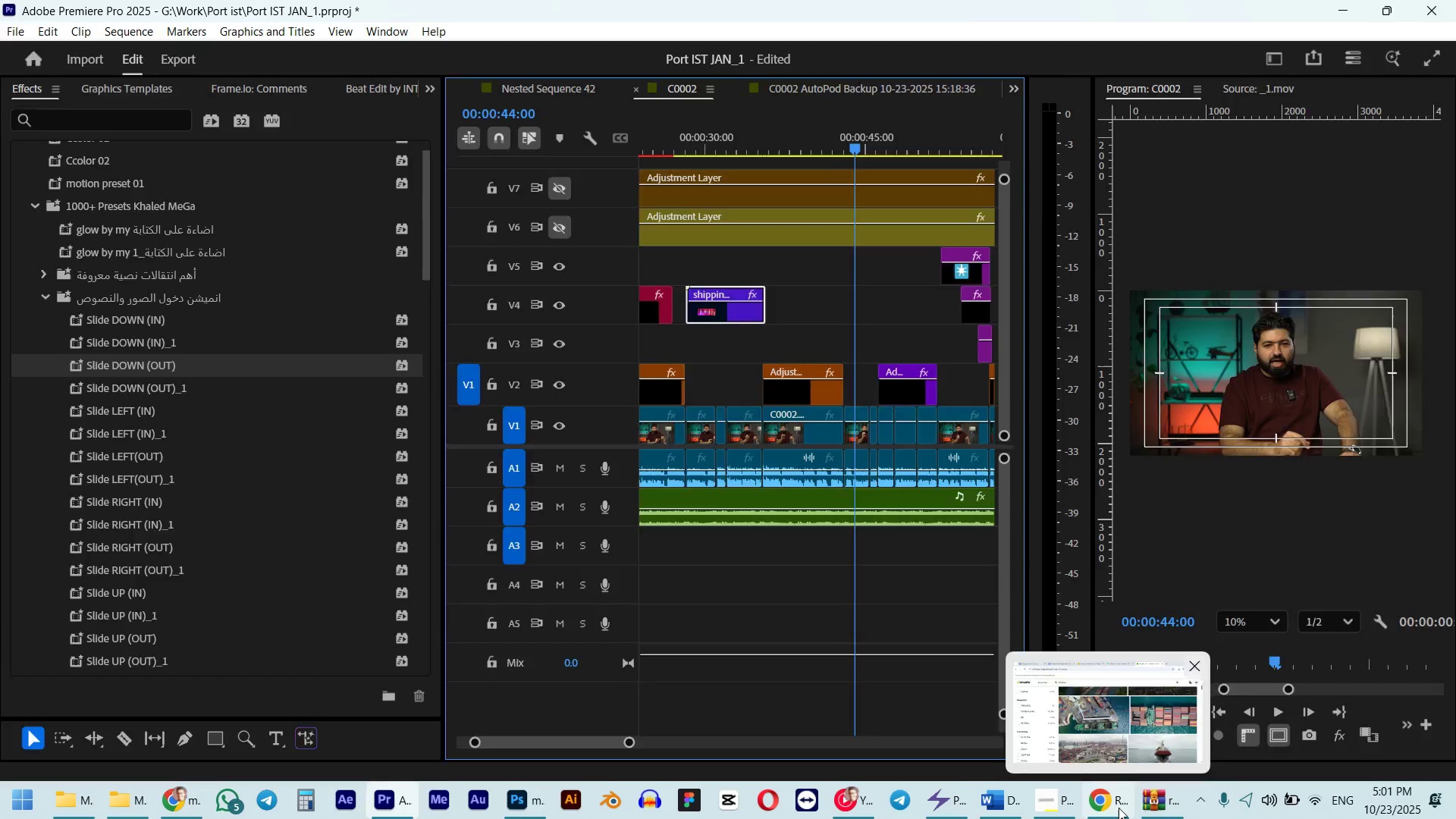 
left_click([1119, 808])
 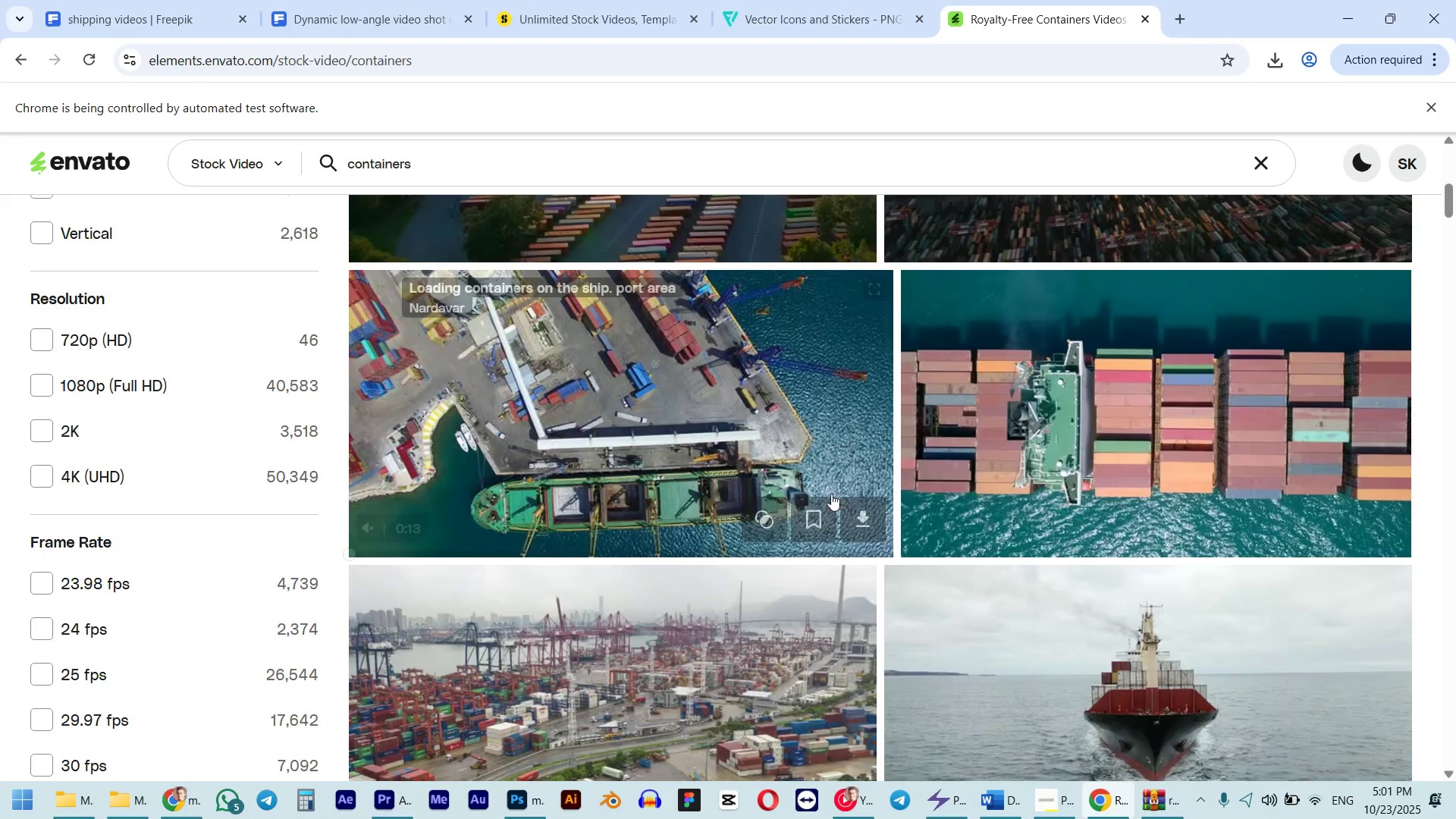 
scroll: coordinate [1018, 529], scroll_direction: down, amount: 9.0
 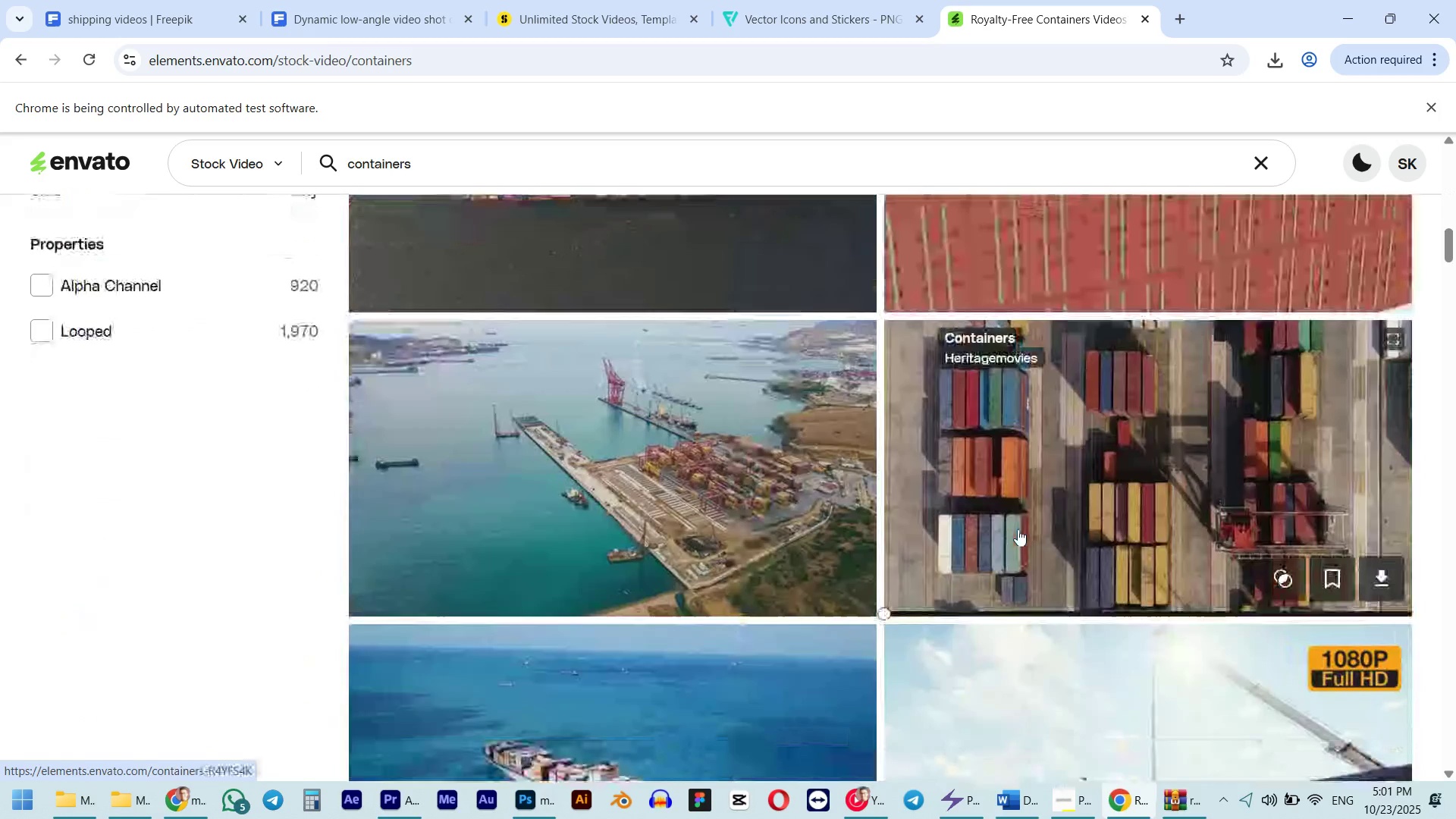 
scroll: coordinate [1018, 529], scroll_direction: up, amount: 2.0
 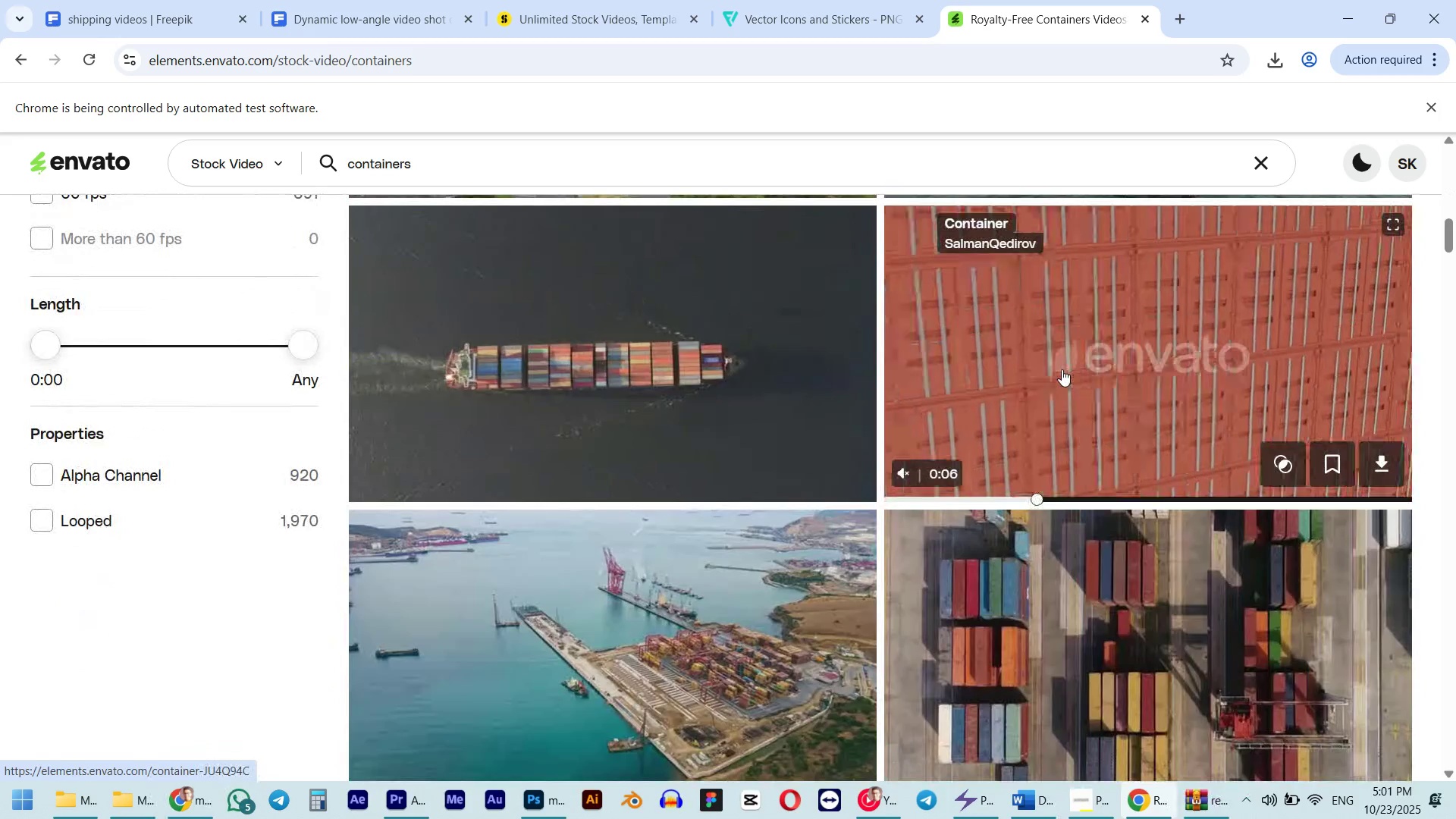 
scroll: coordinate [1072, 452], scroll_direction: down, amount: 28.0
 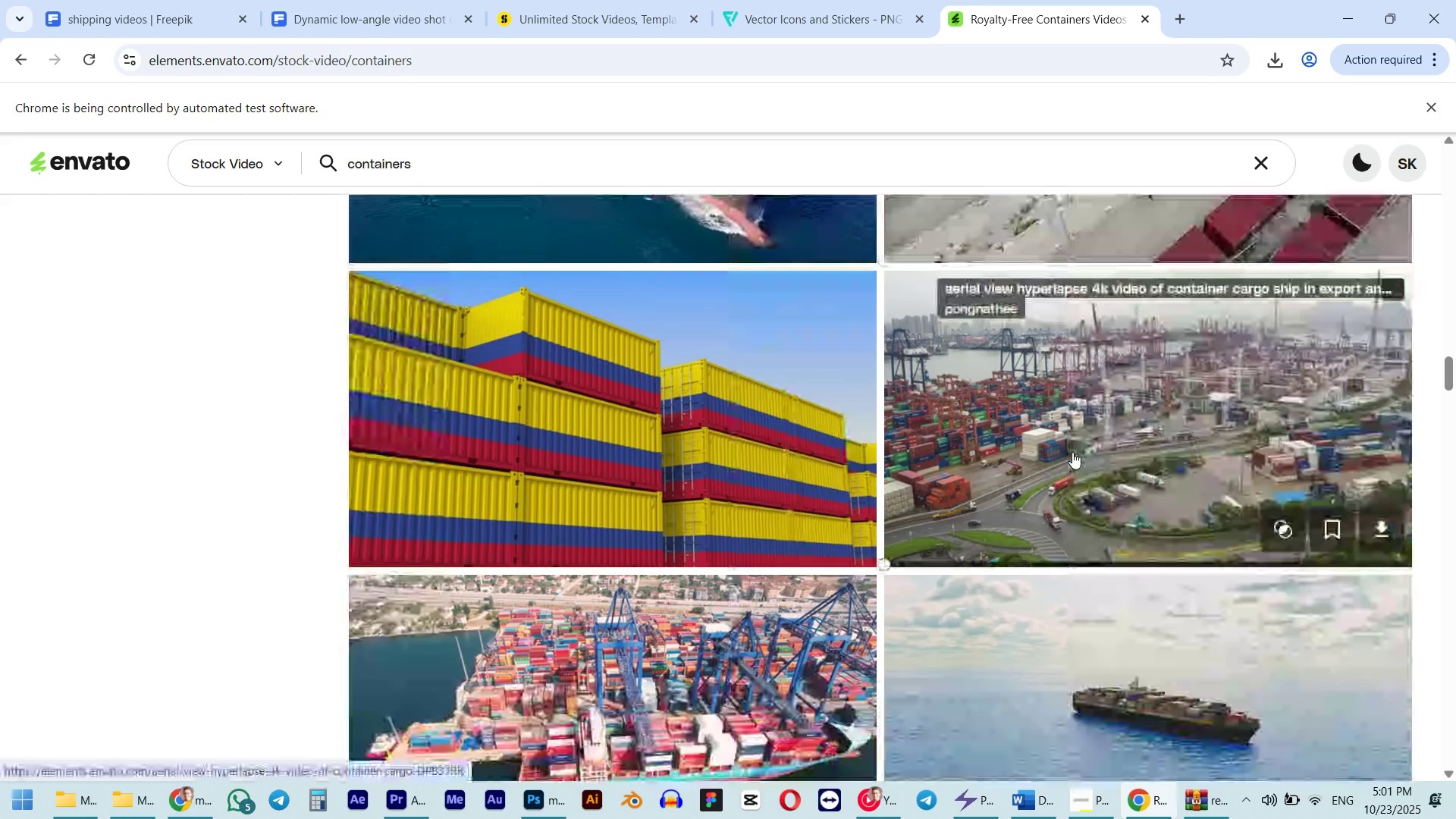 
key(Alt+AltLeft)
 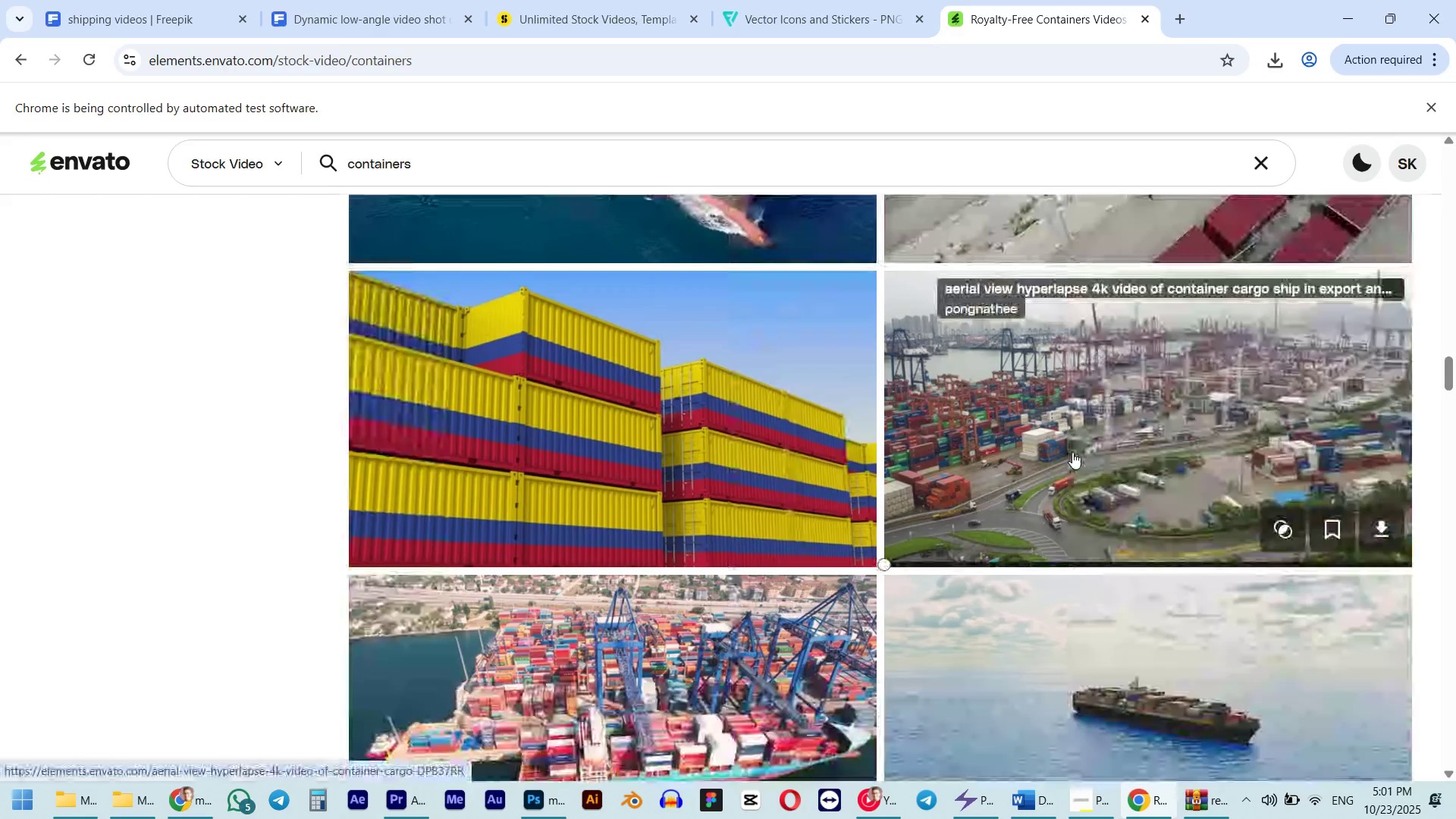 
key(Alt+Tab)
 